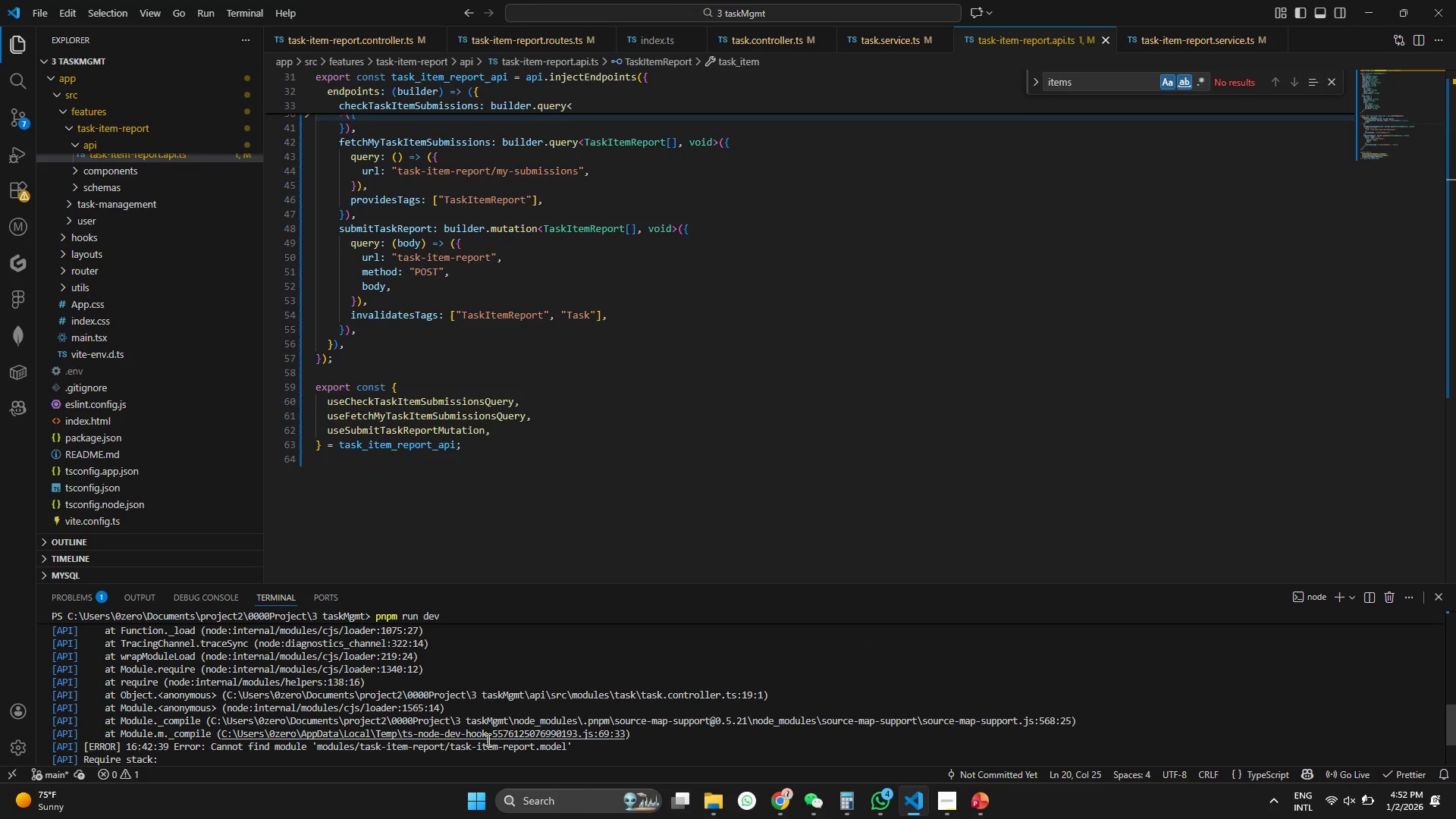 
hold_key(key=ControlLeft, duration=0.58)
left_click([416, 752])
 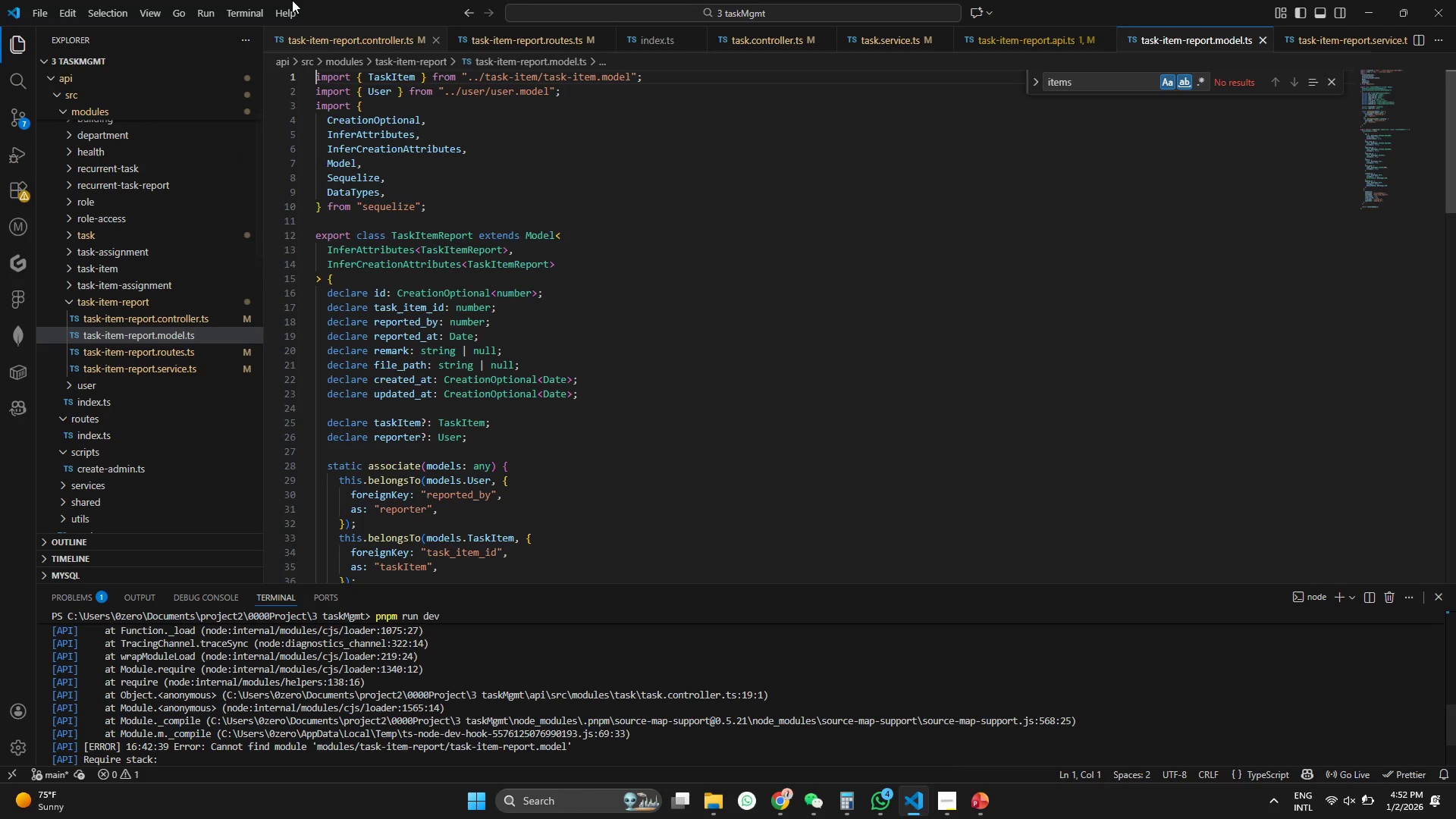 
left_click([391, 118])
 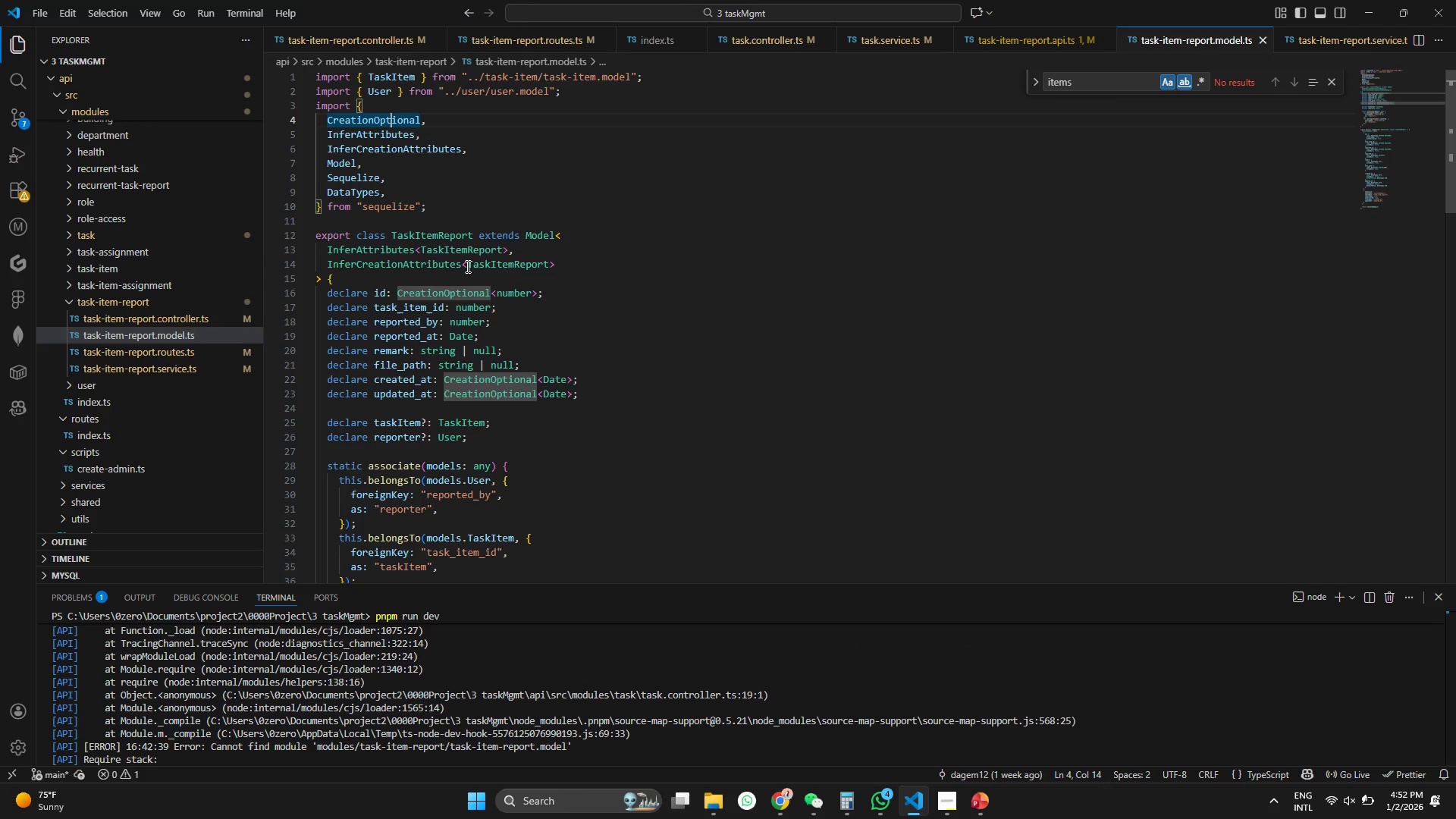 
scroll: coordinate [466, 266], scroll_direction: up, amount: 3.0
 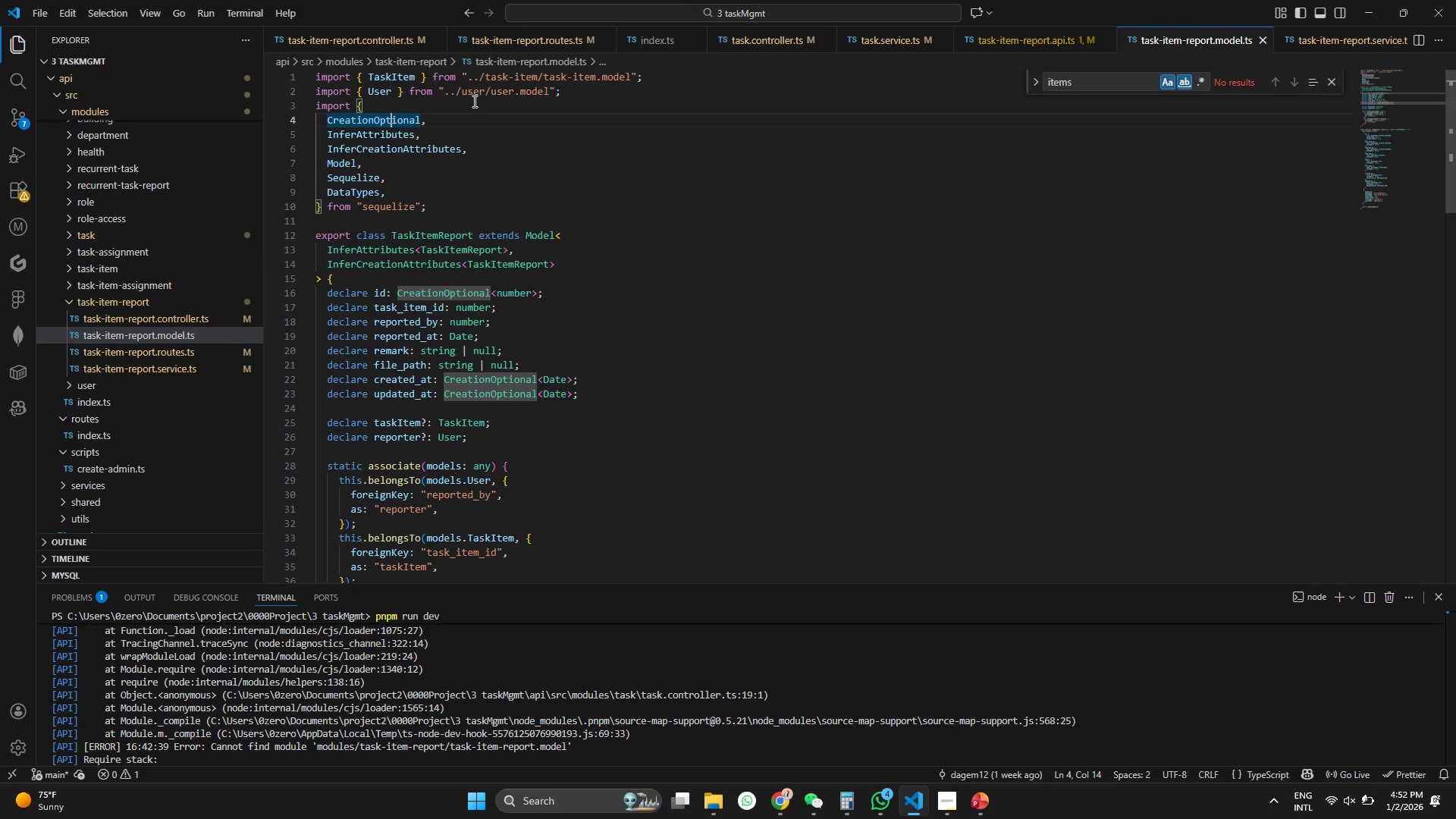 
left_click([443, 124])
 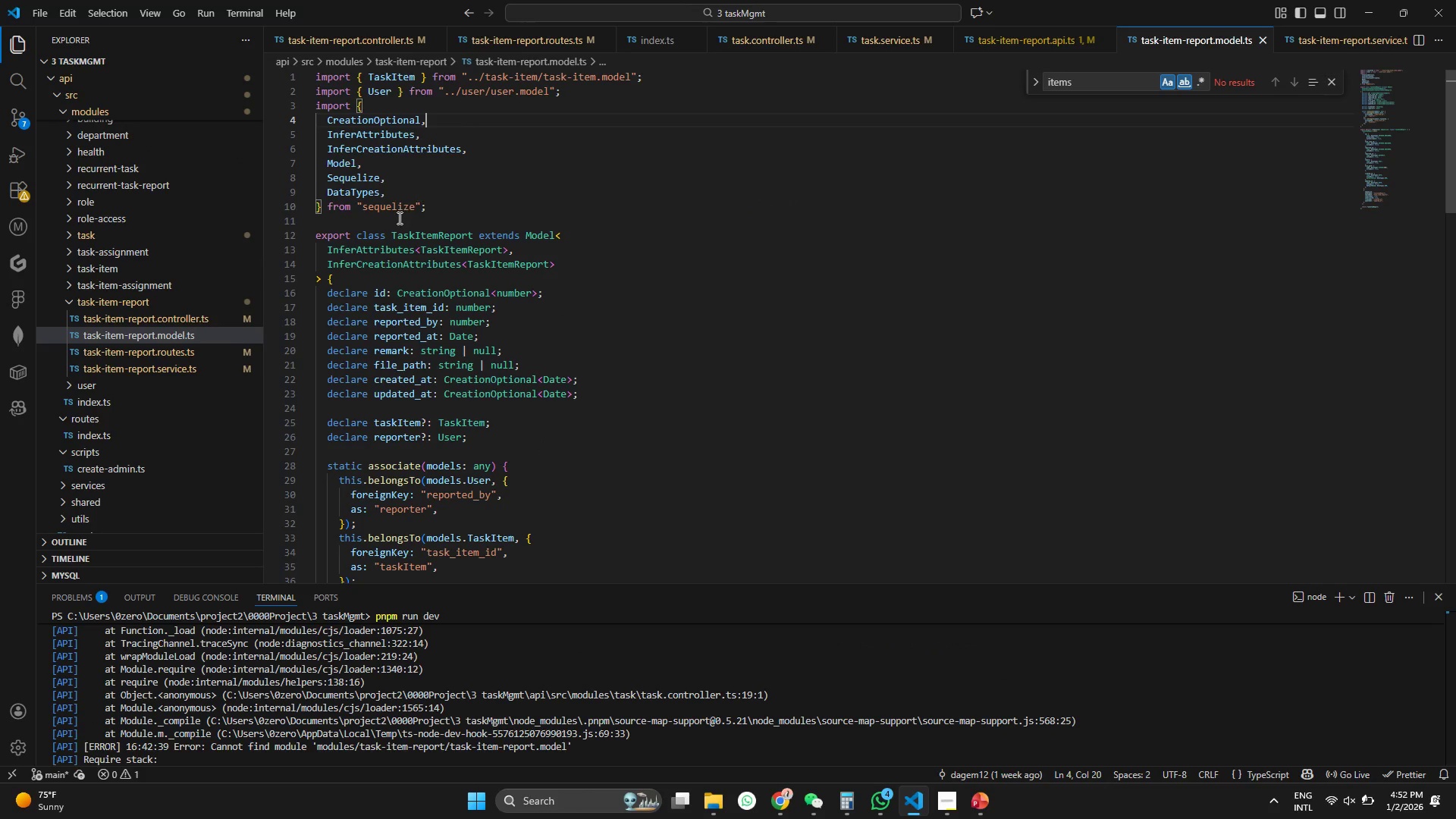 
left_click([398, 218])
 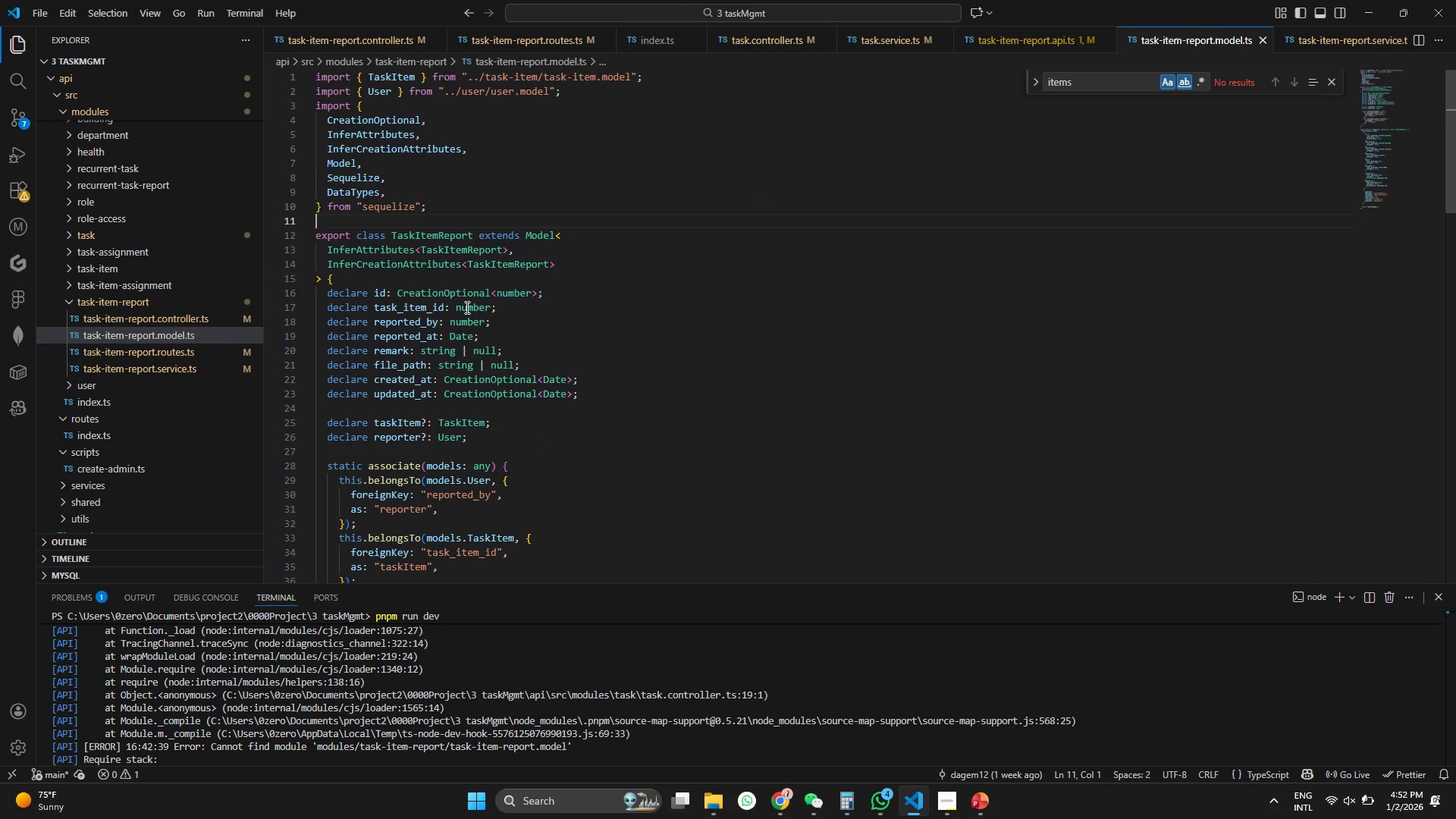 
scroll: coordinate [425, 742], scroll_direction: up, amount: 11.0
 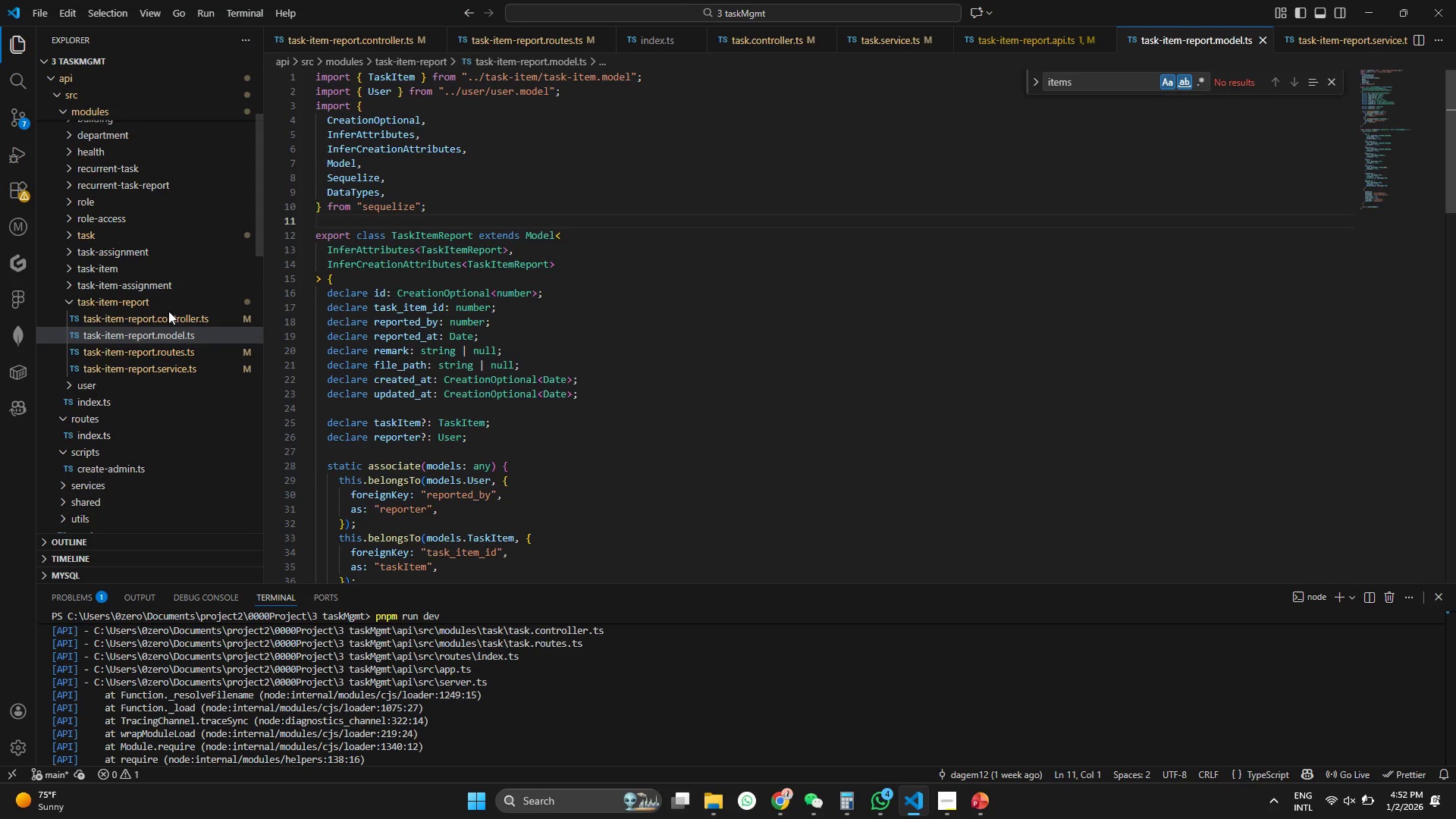 
left_click([162, 312])
 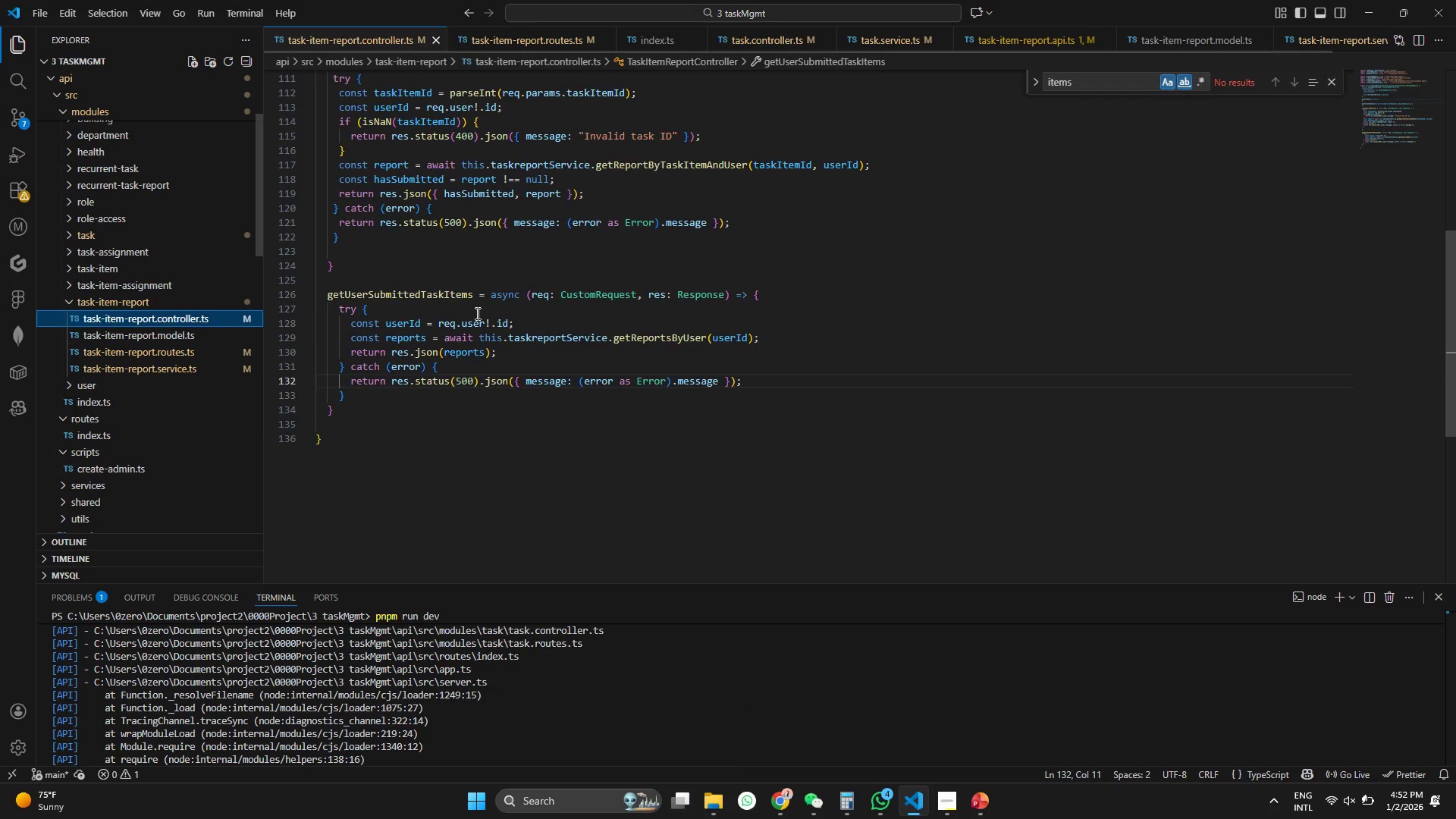 
scroll: coordinate [474, 309], scroll_direction: up, amount: 35.0
 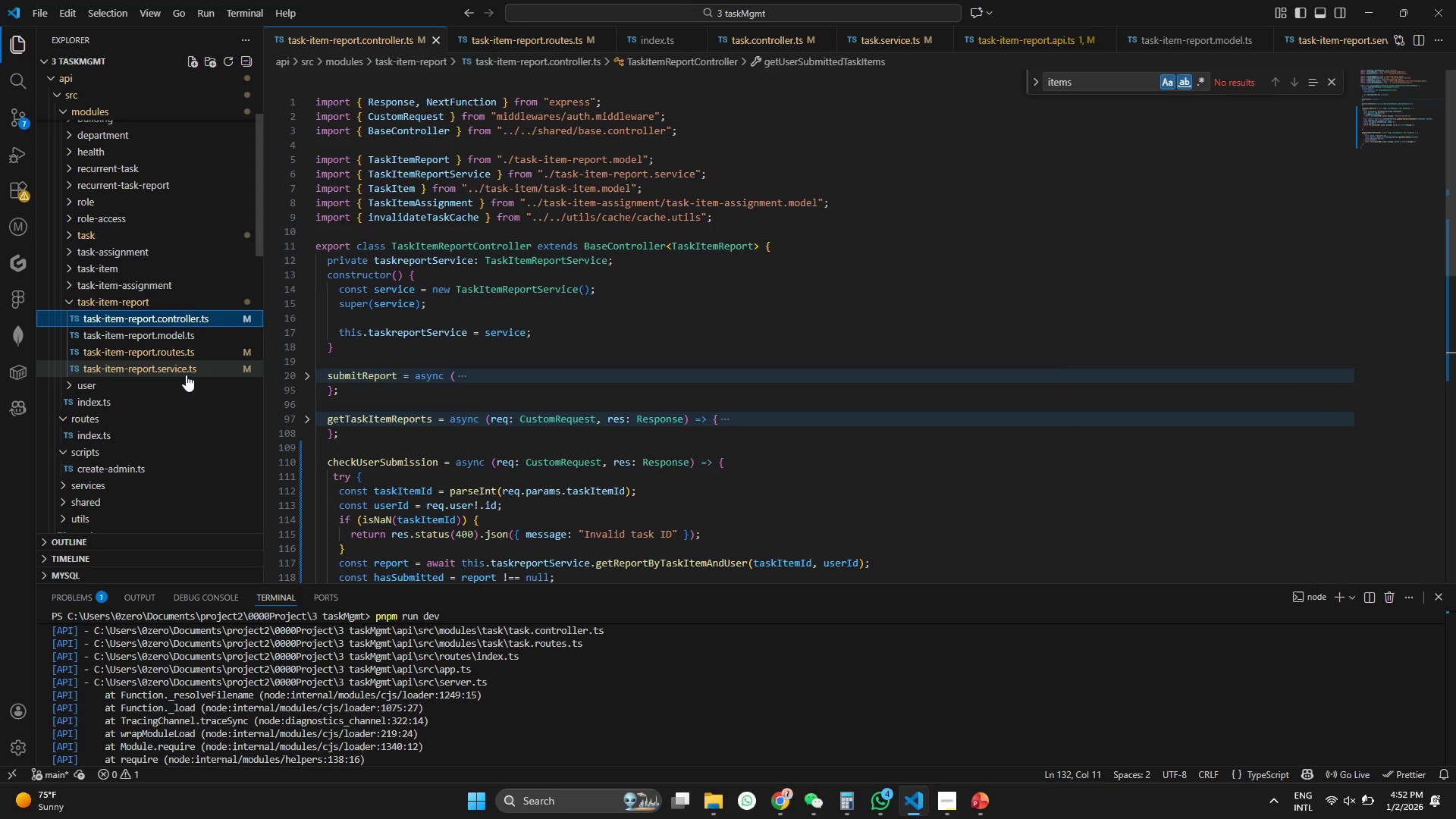 
left_click([186, 375])
 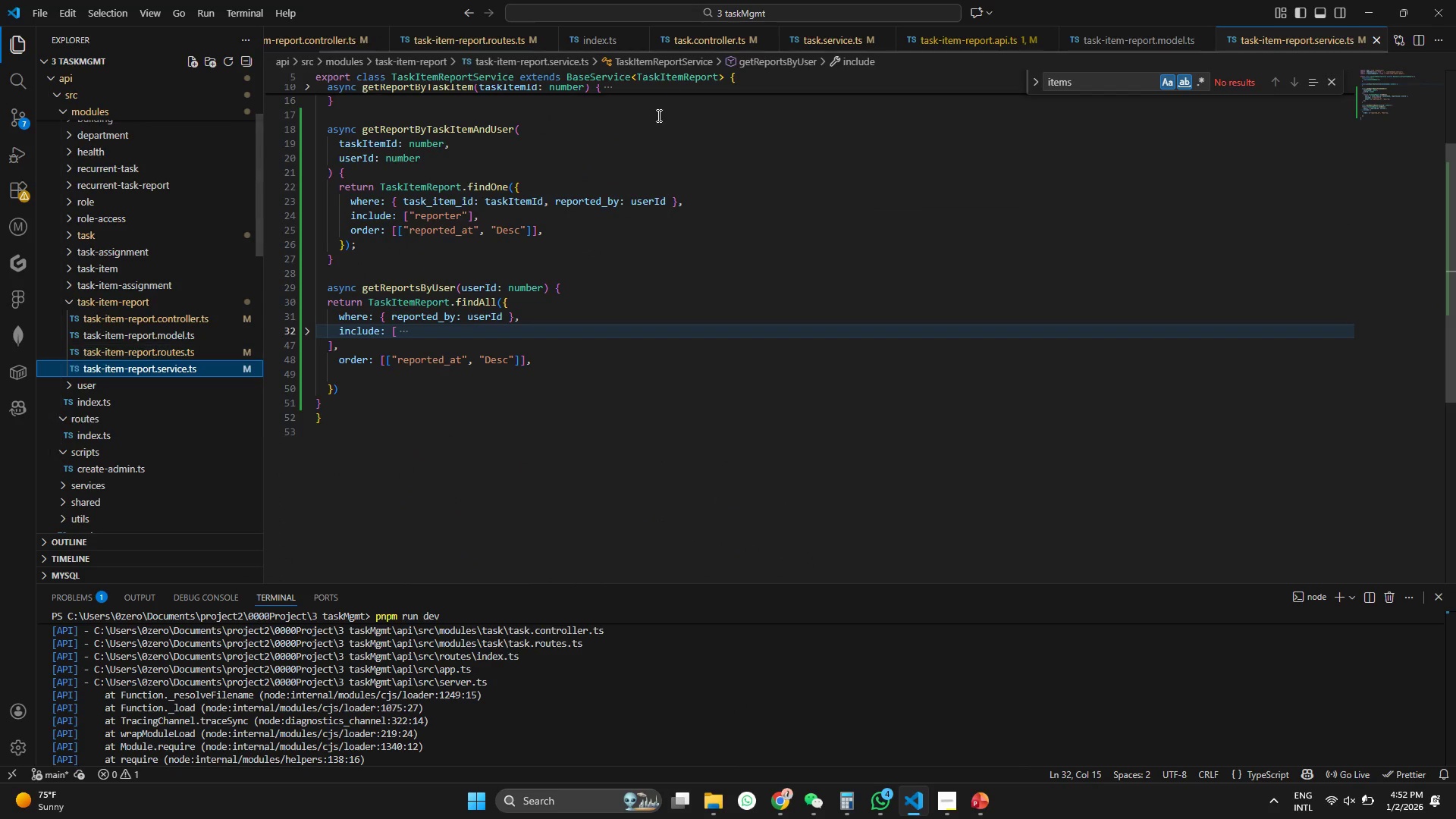 
scroll: coordinate [644, 152], scroll_direction: up, amount: 36.0
 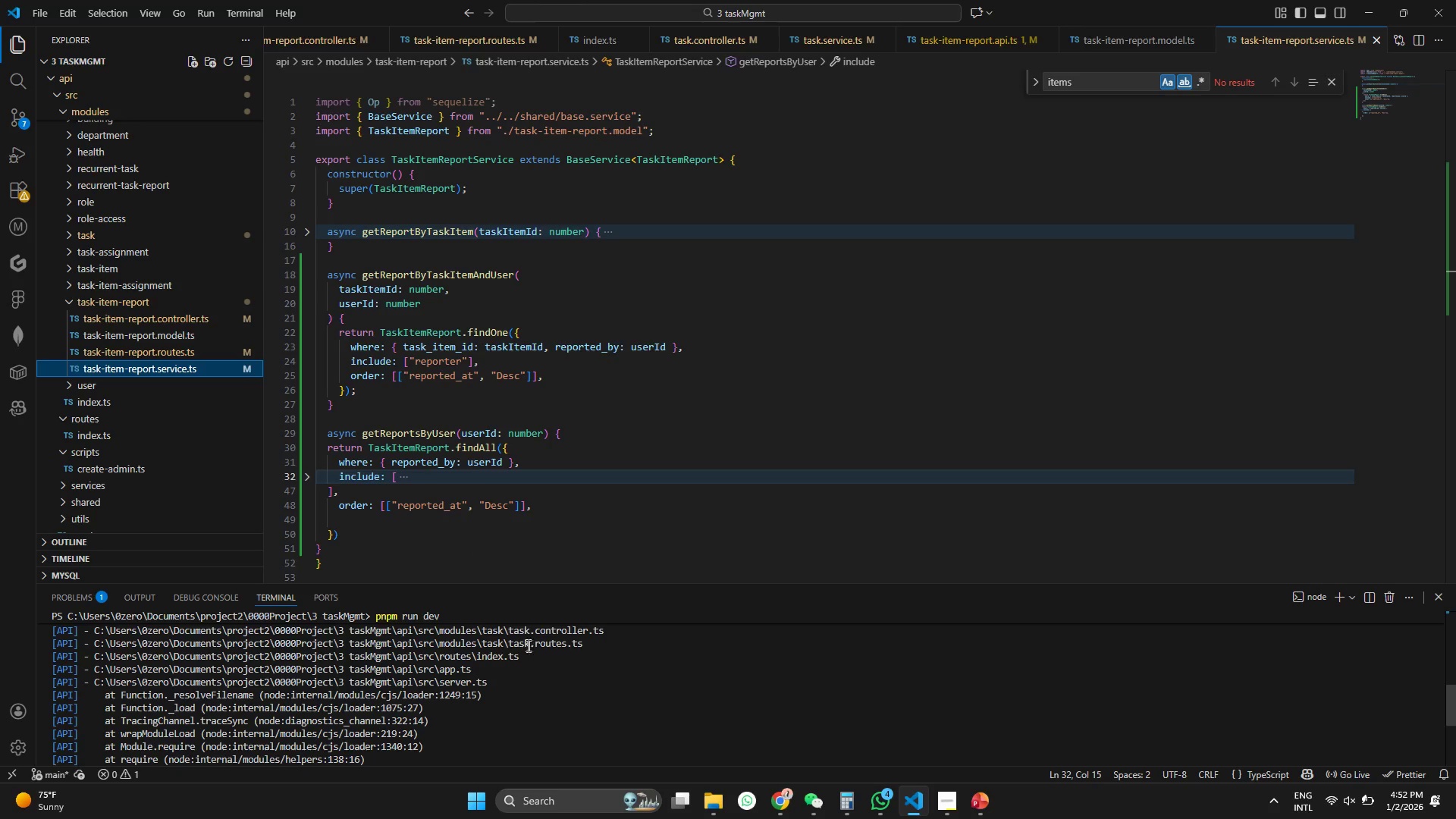 
scroll: coordinate [452, 712], scroll_direction: down, amount: 9.0
 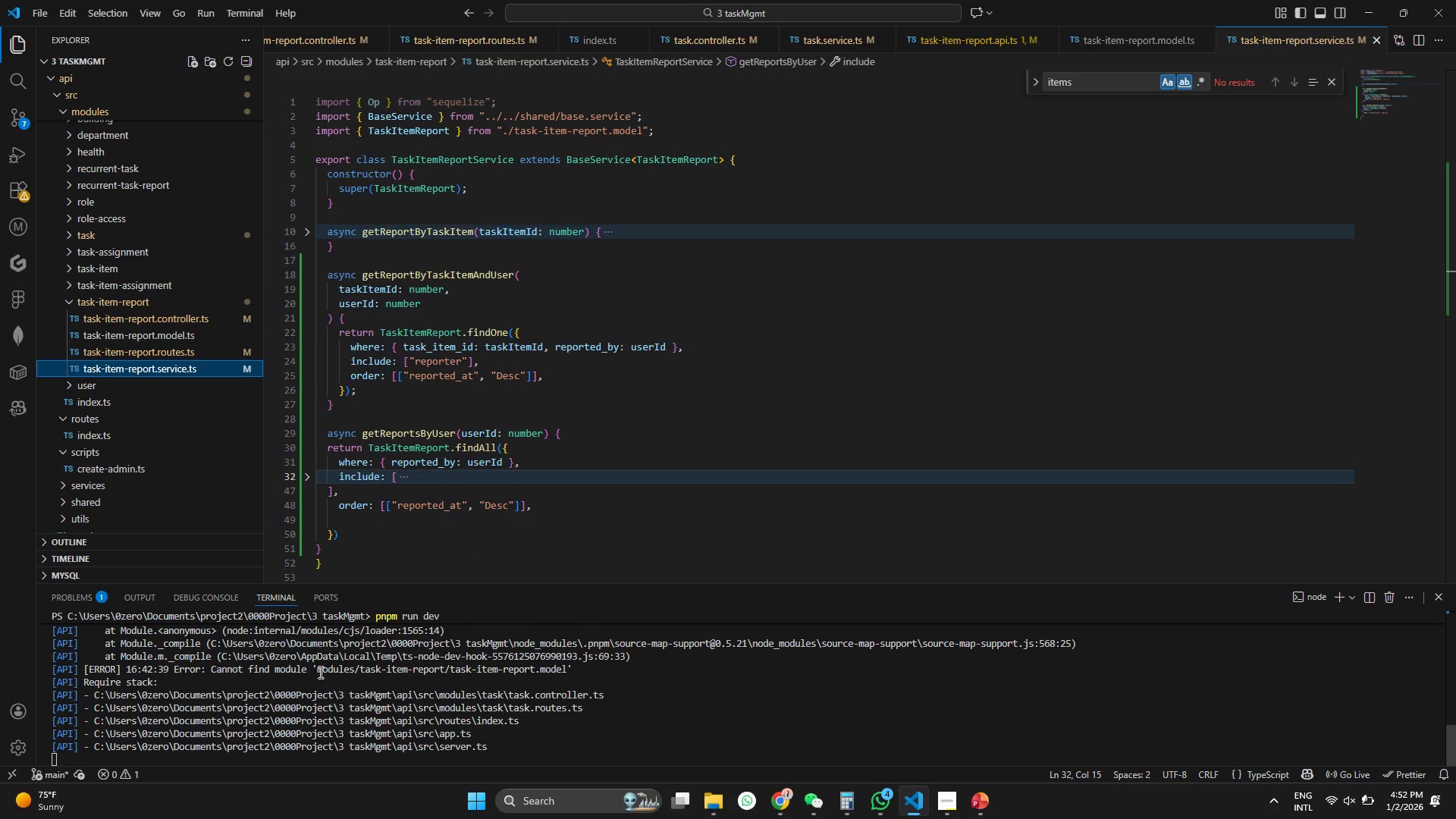 
left_click_drag(start_coordinate=[316, 670], to_coordinate=[564, 670])
 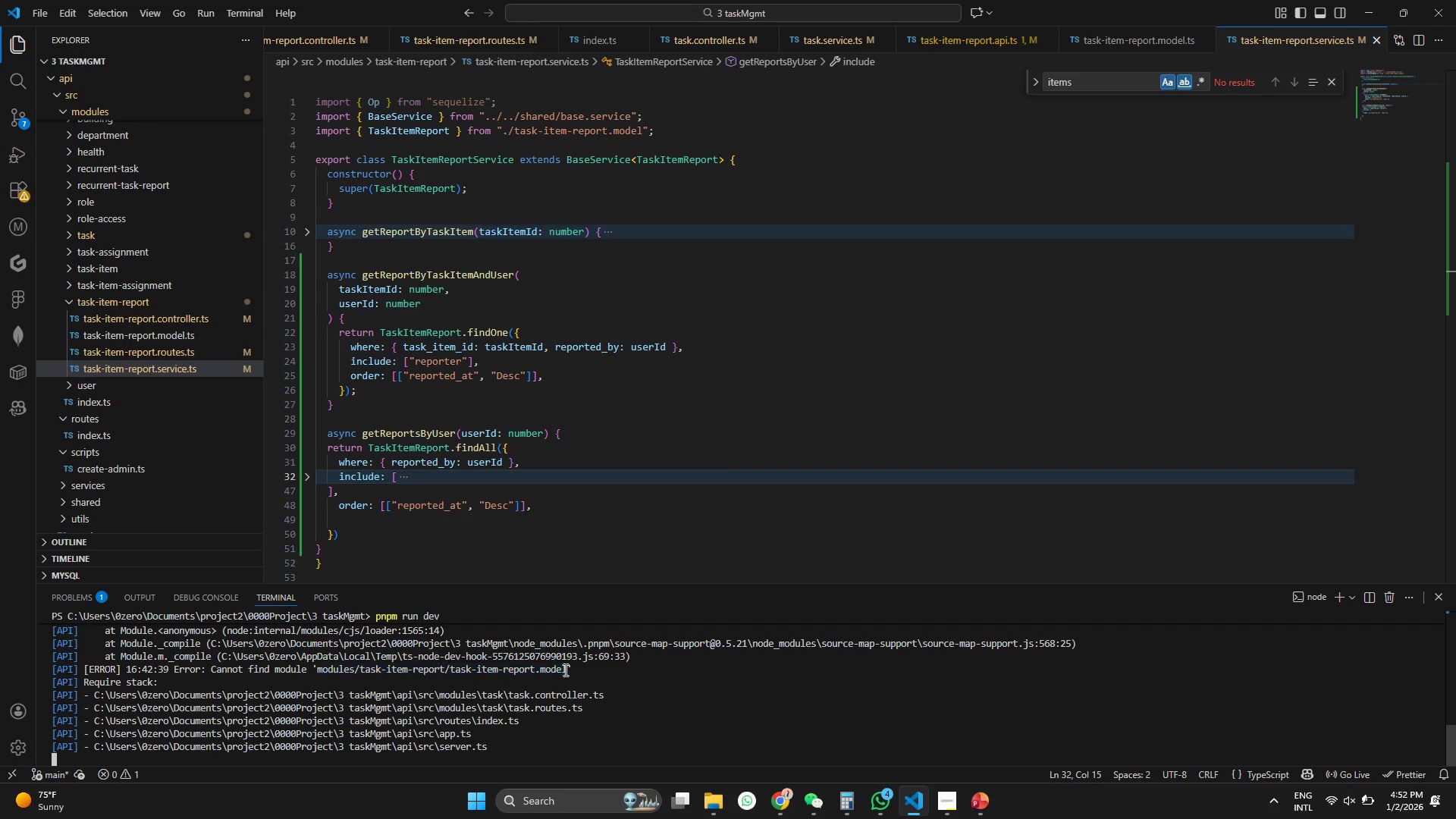 
right_click([564, 670])
 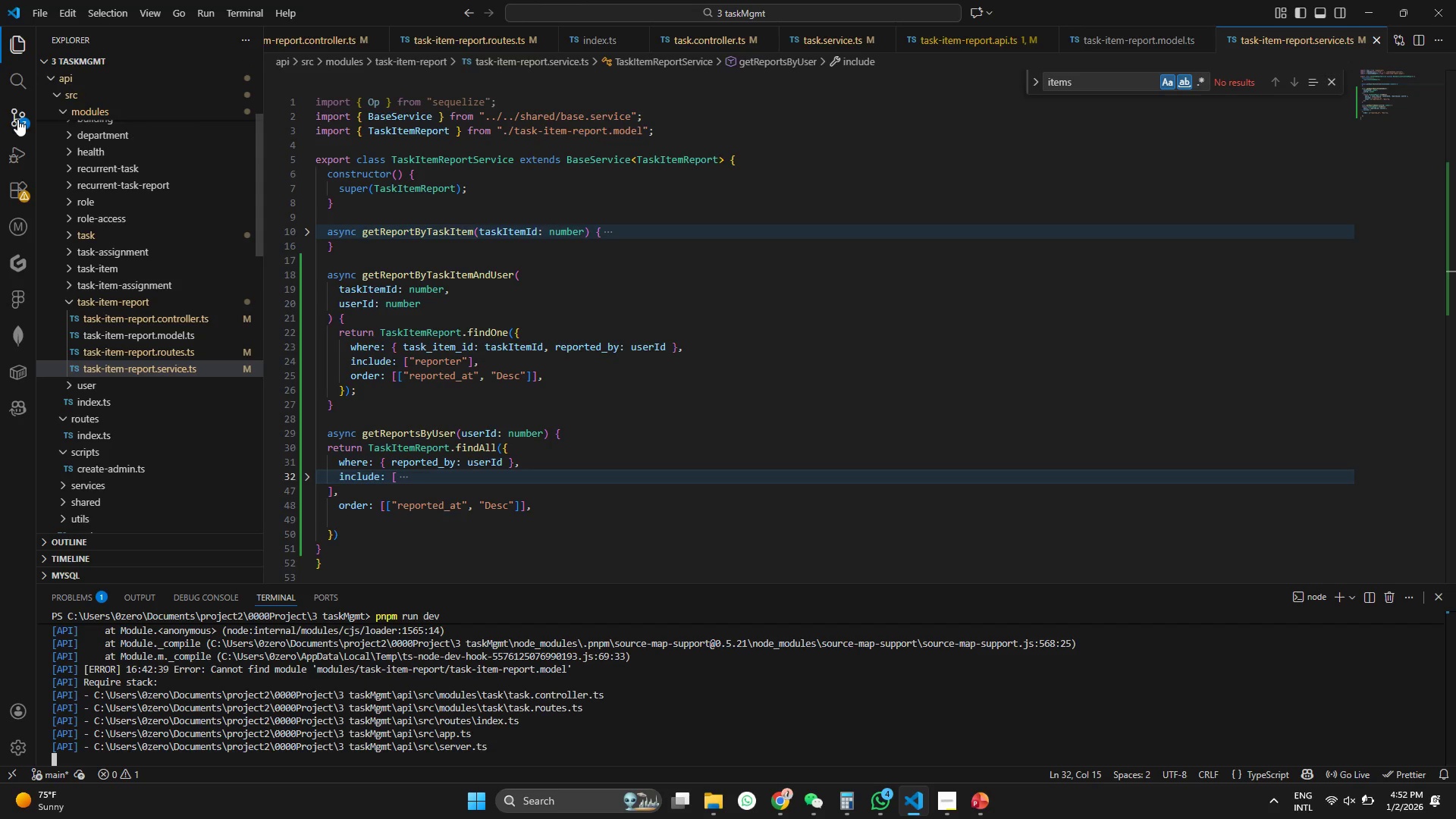 
left_click([20, 83])
 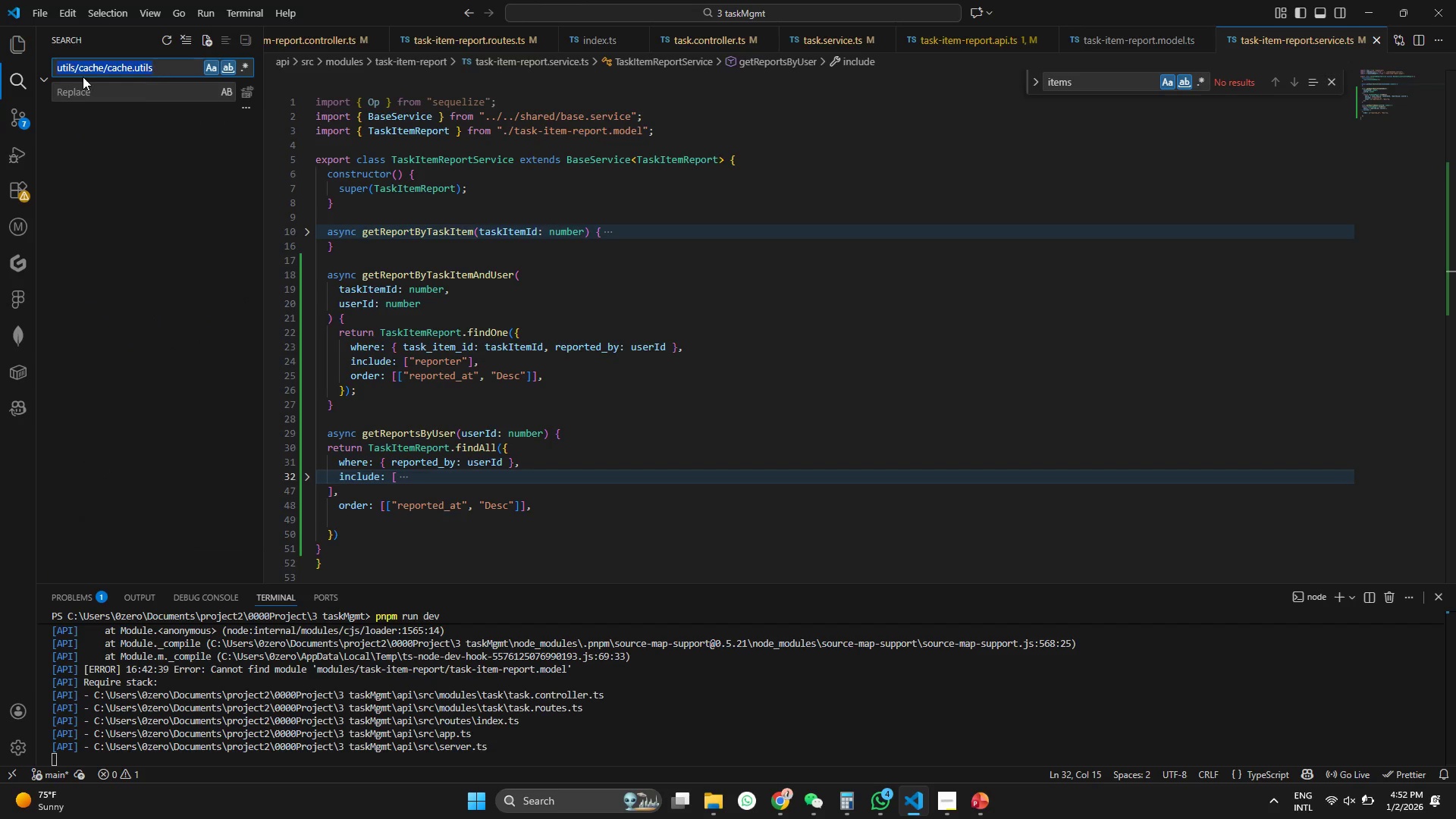 
key(Control+V)
 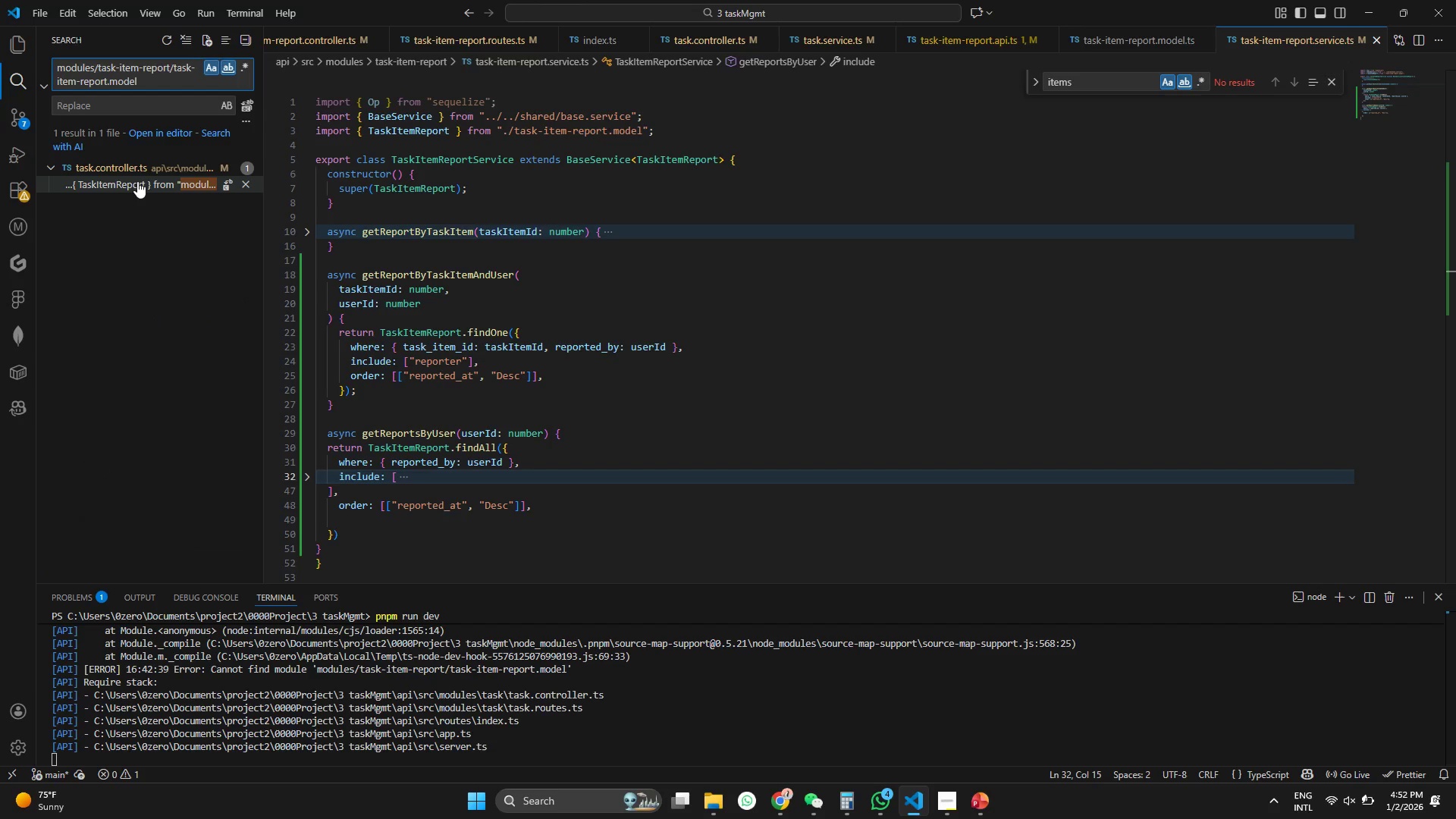 
left_click([137, 177])
 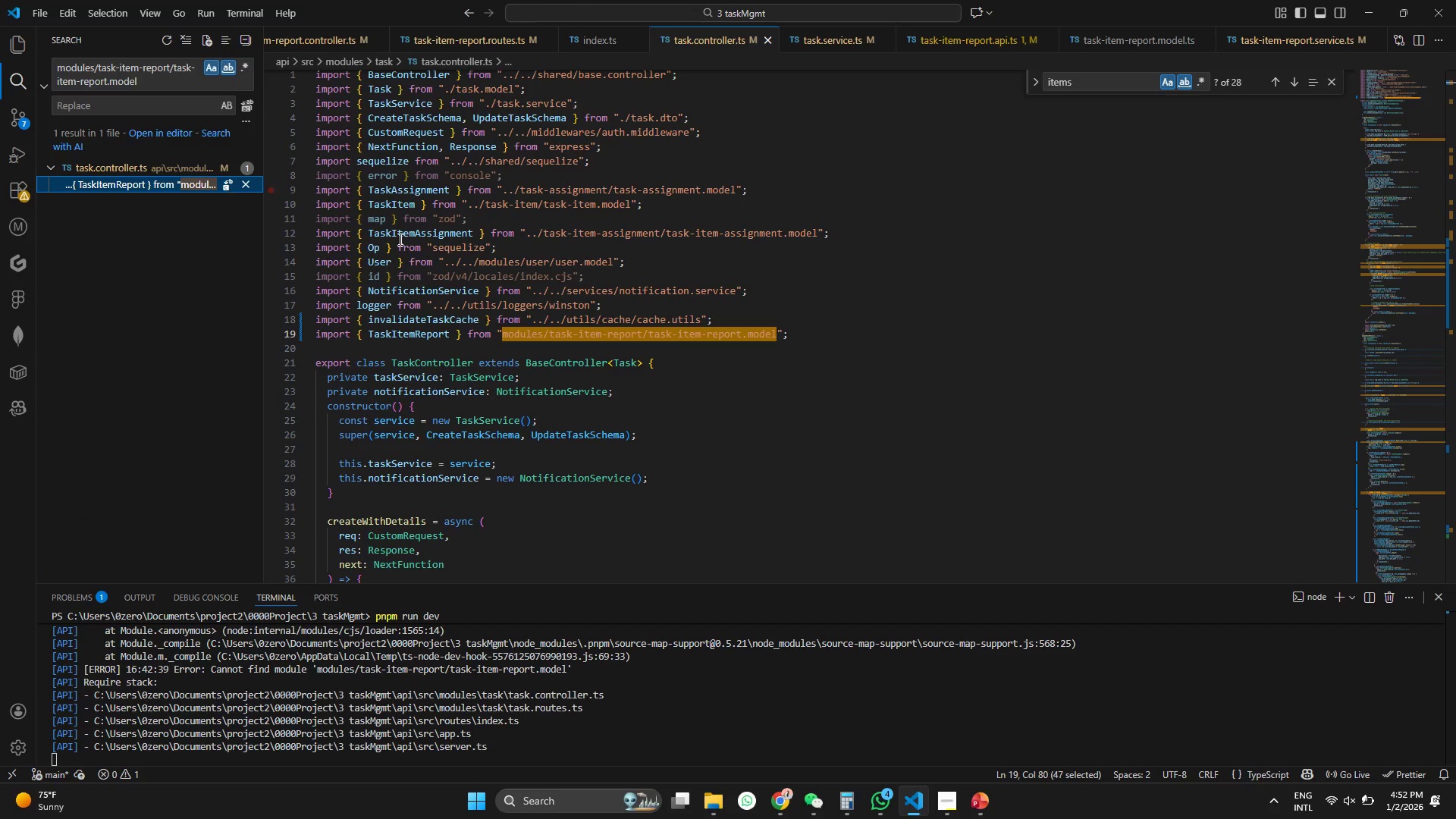 
left_click([523, 347])
 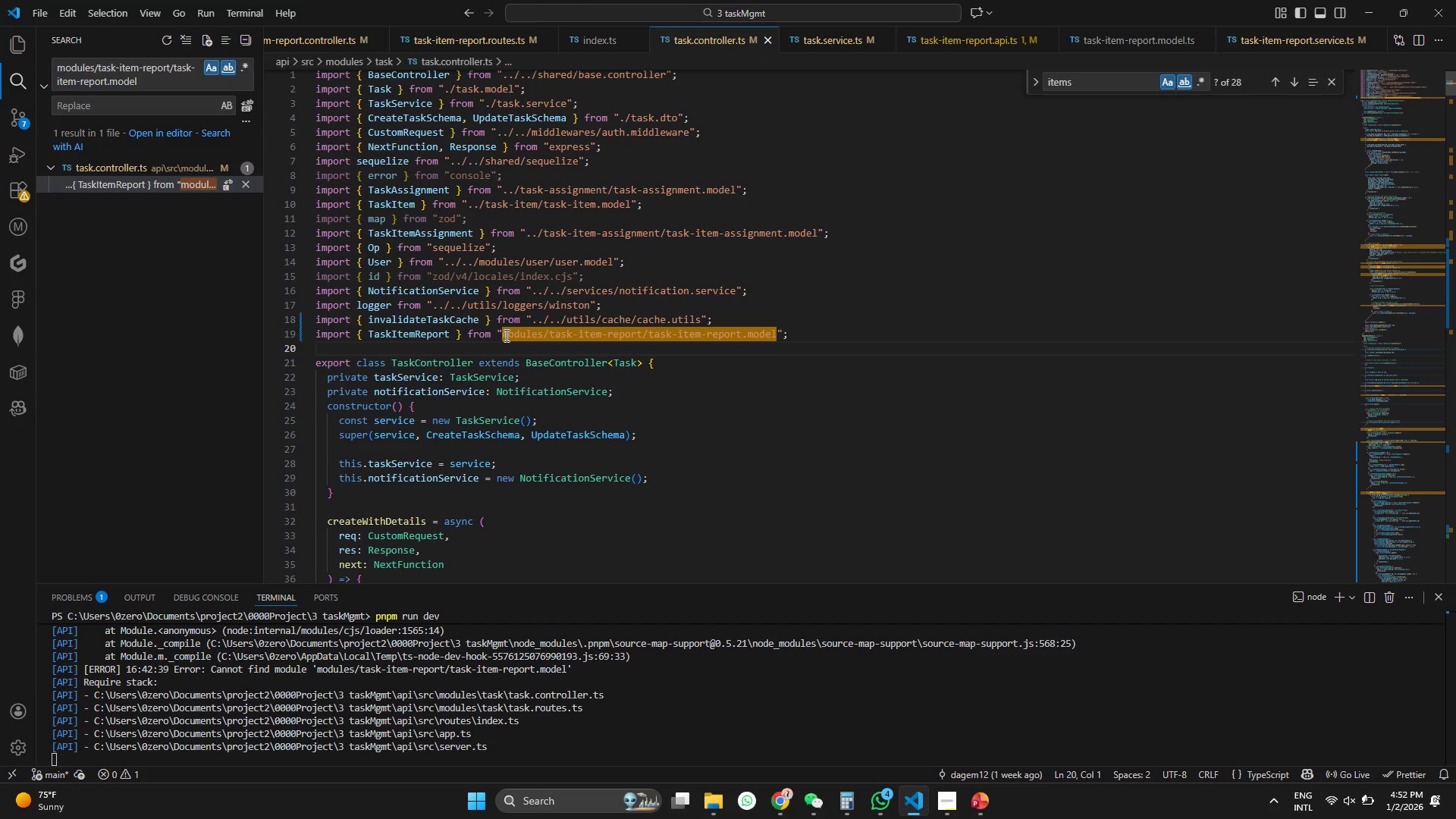 
left_click([505, 335])
 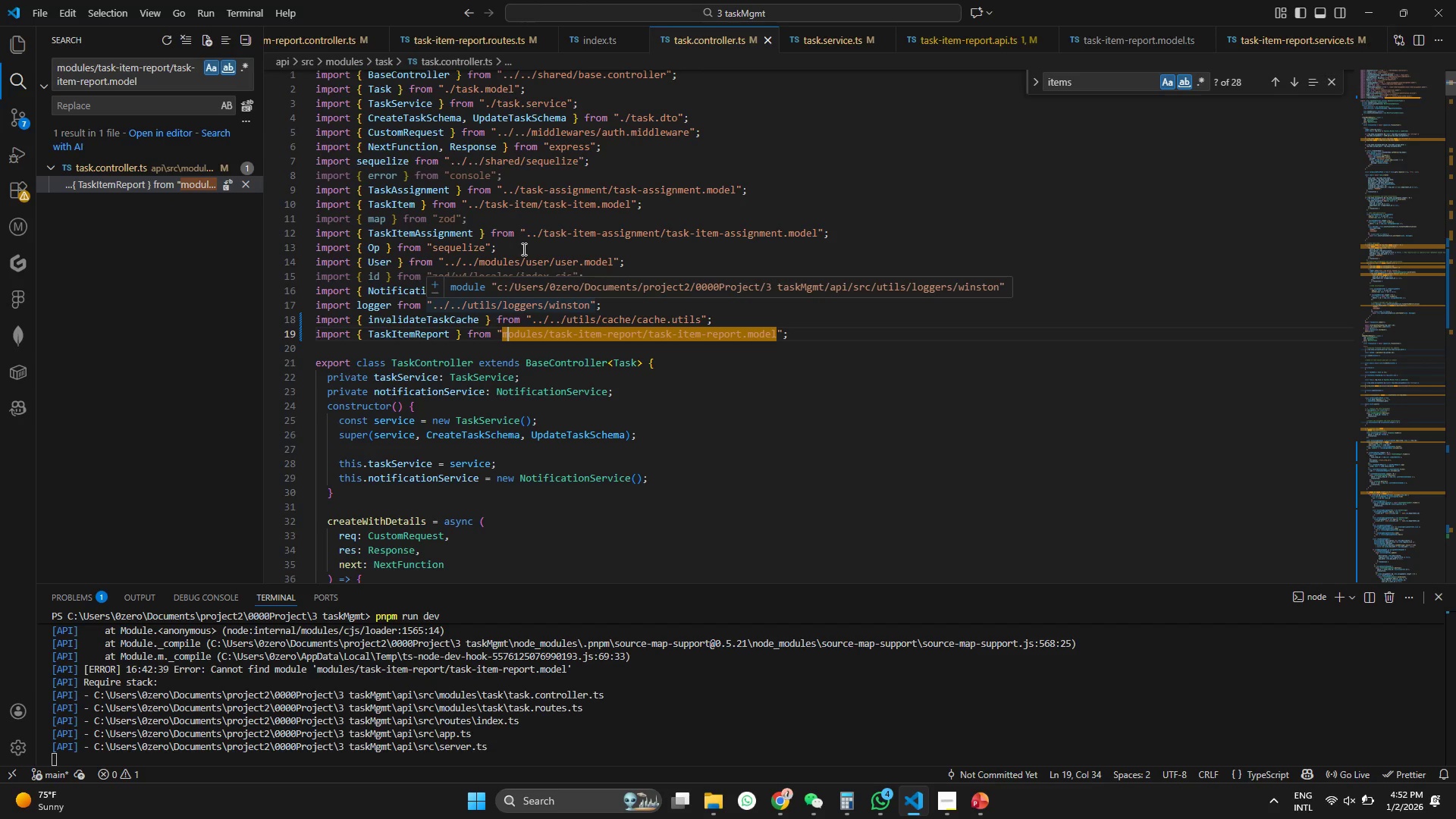 
key(ArrowLeft)
 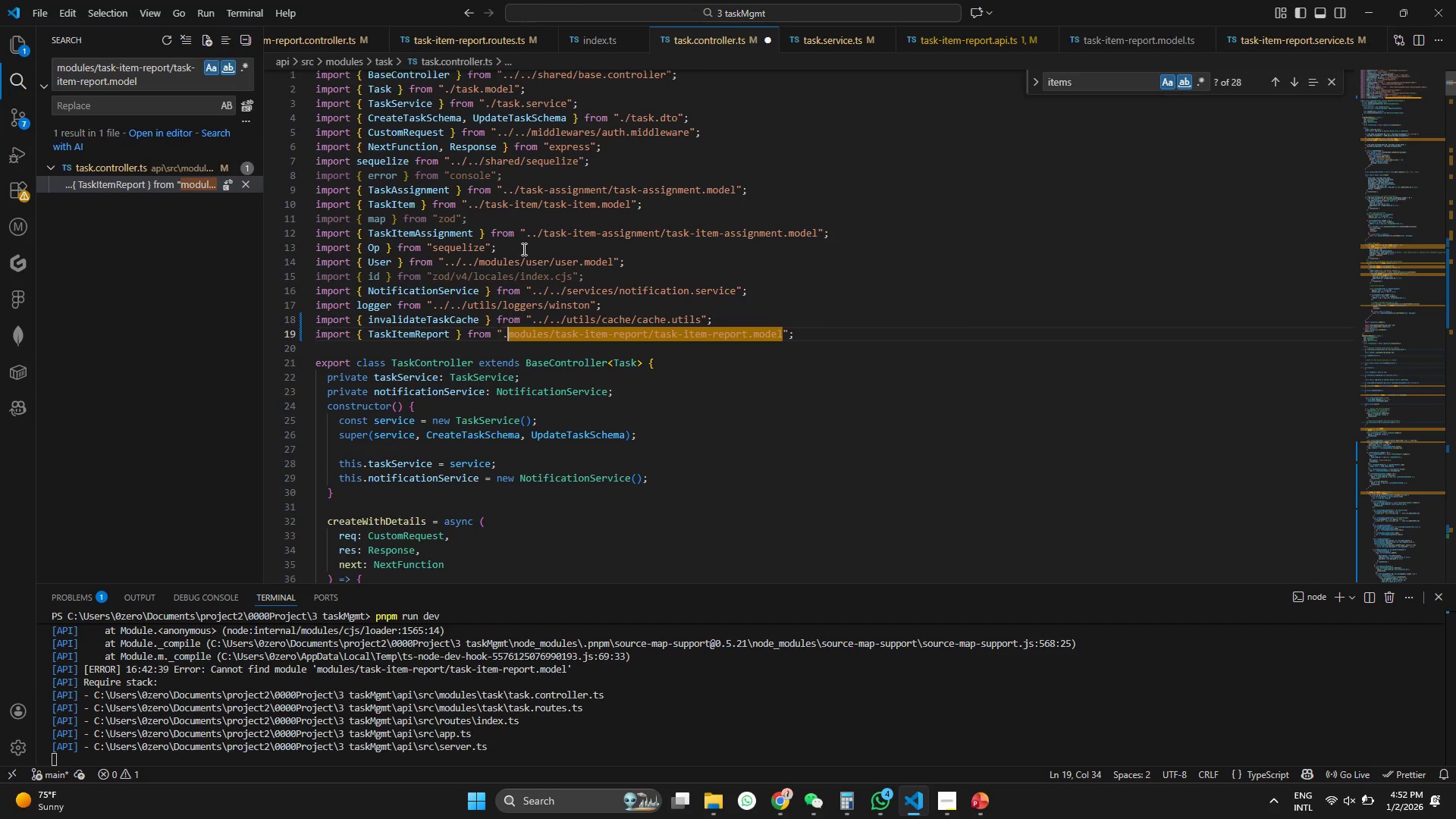 
key(Period)
 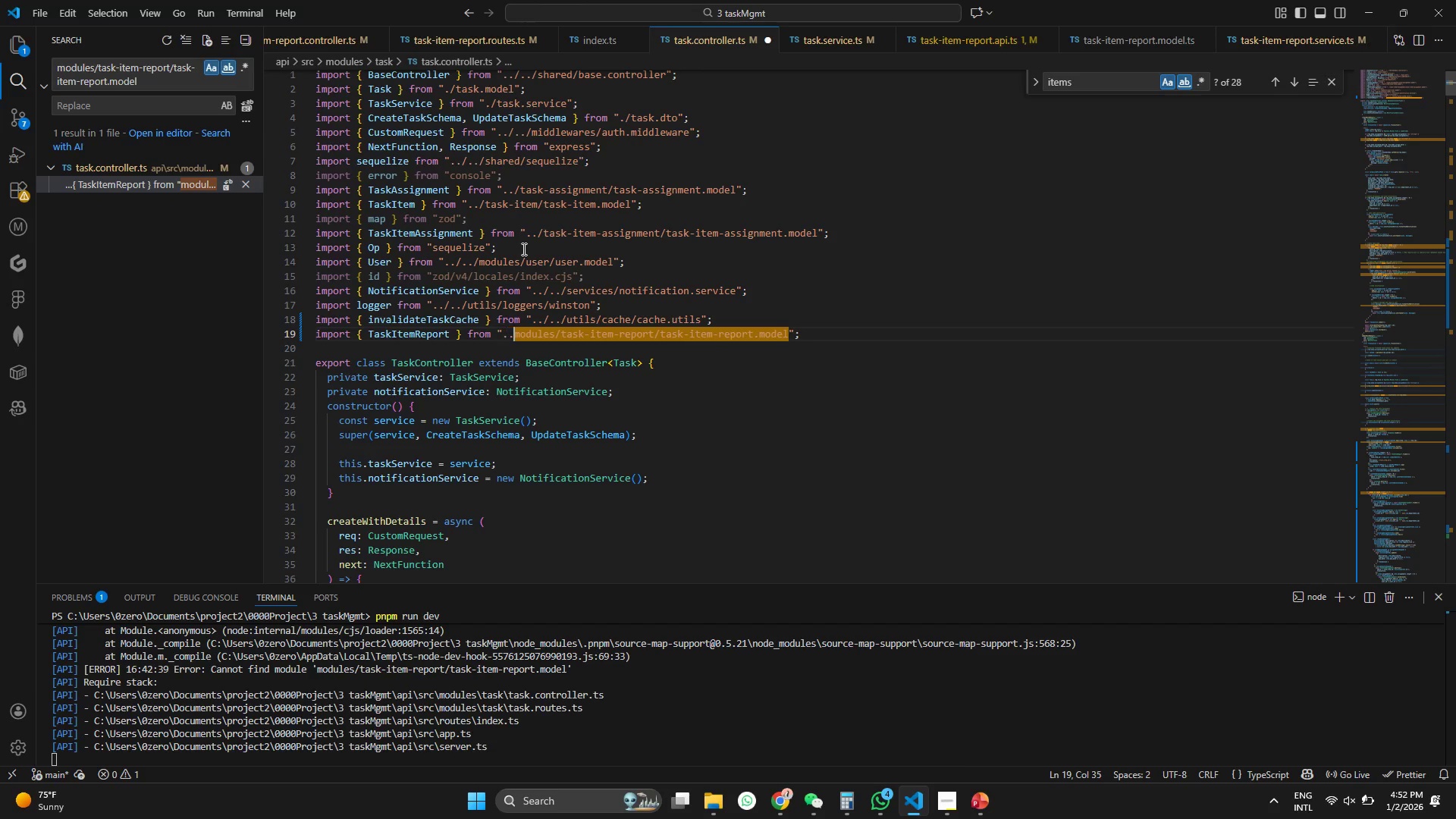 
key(Period)
 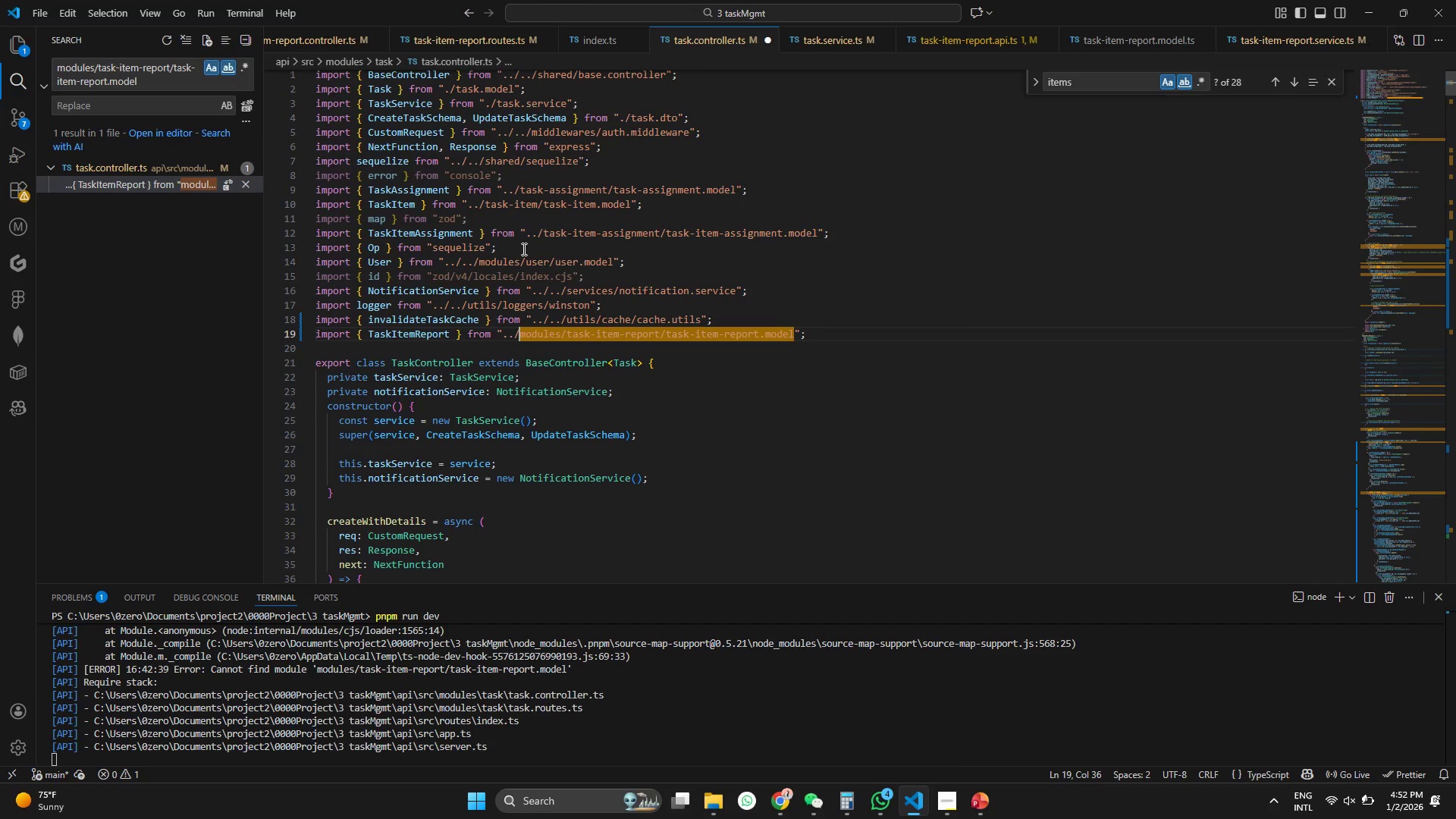 
key(Slash)
 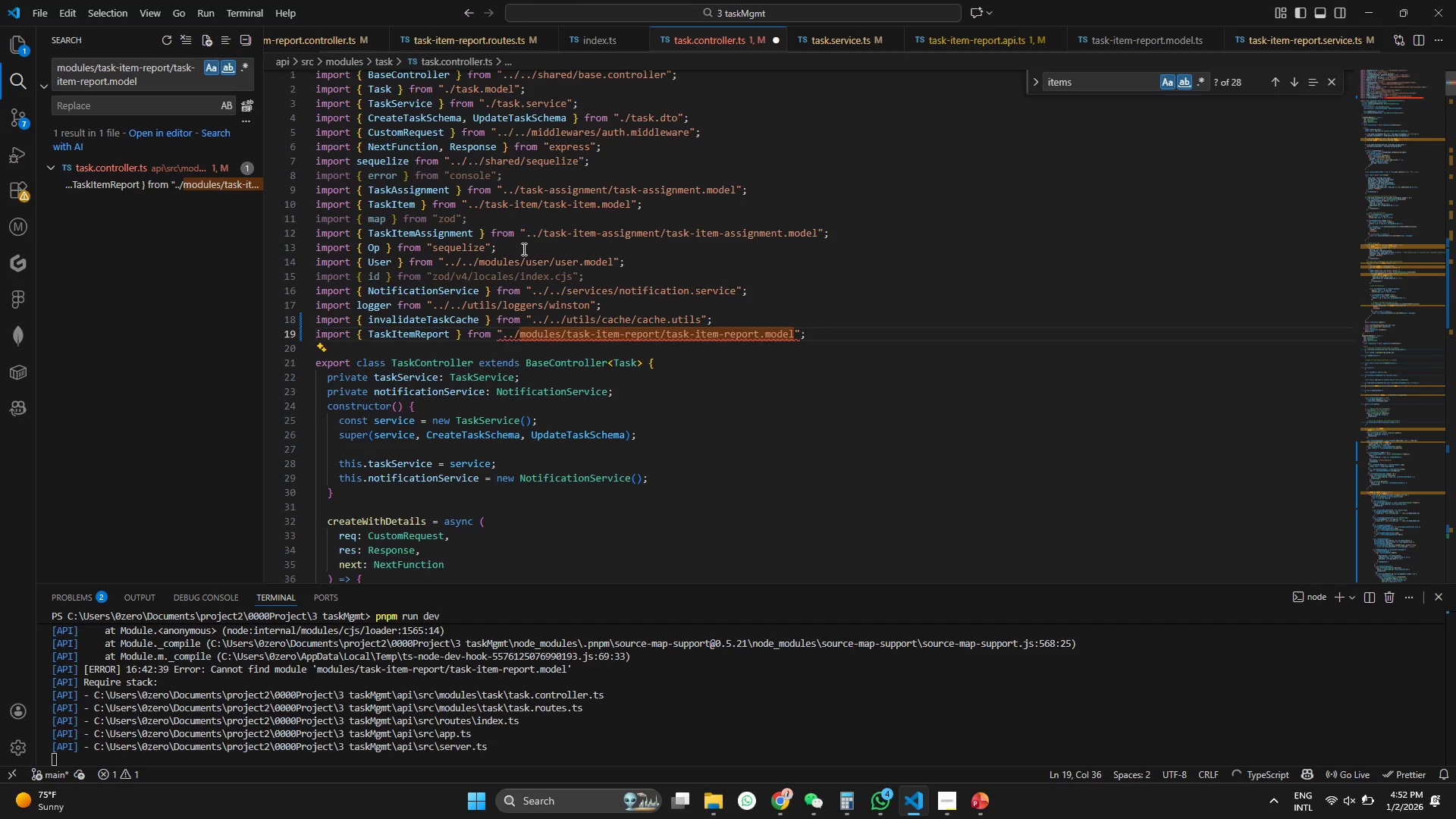 
key(Period)
 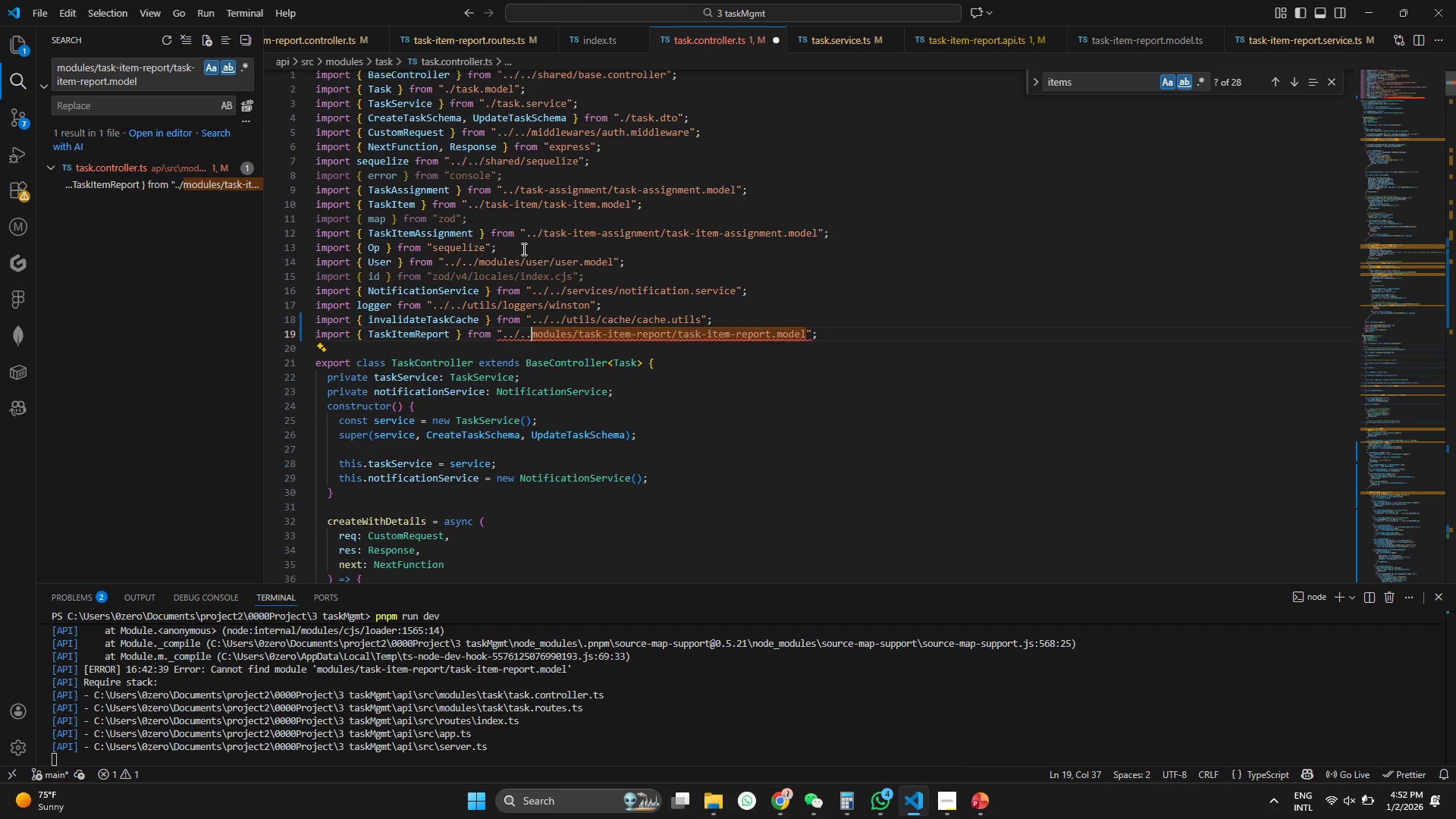 
key(Period)
 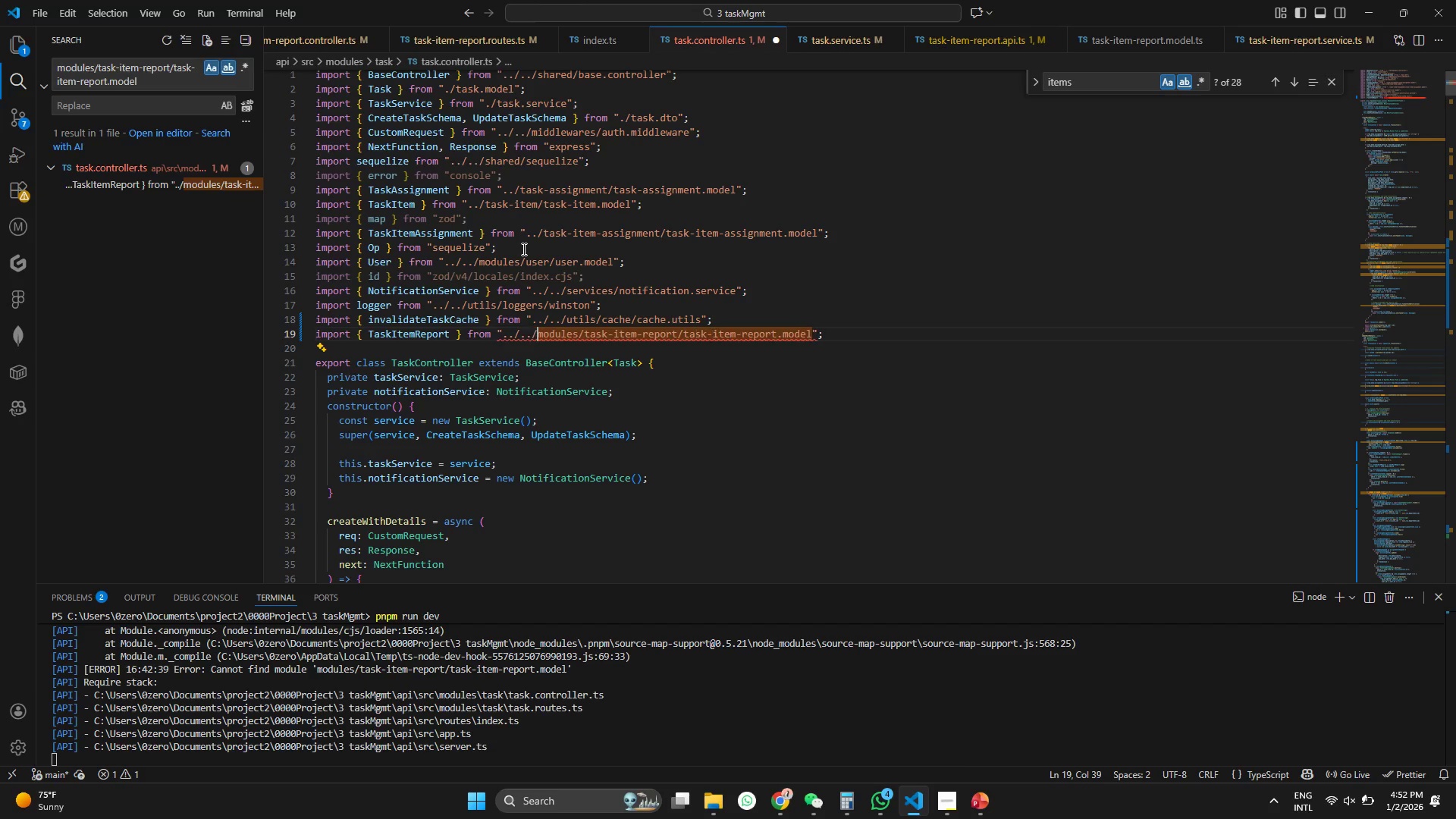 
key(Slash)
 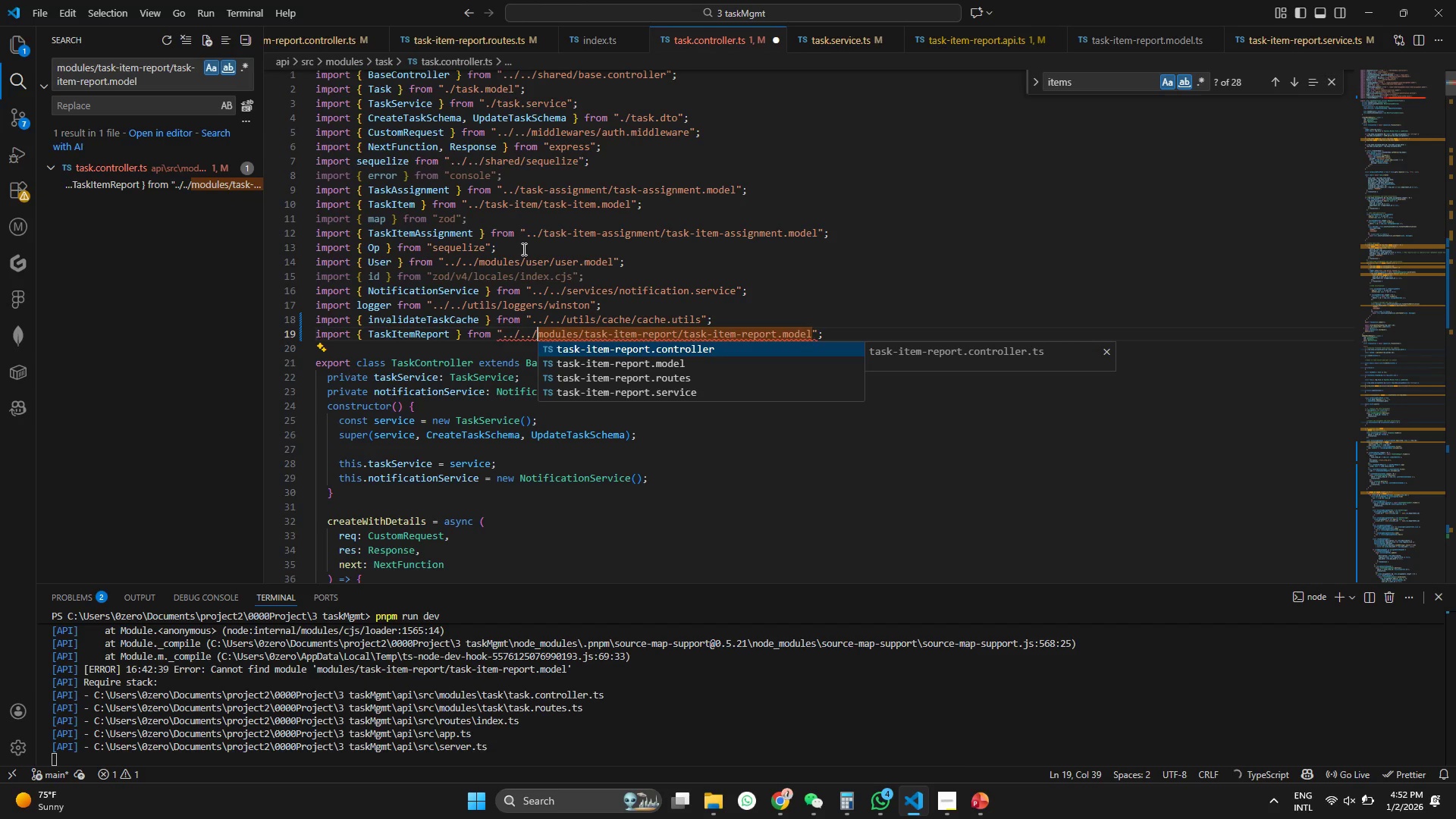 
key(Control+S)
 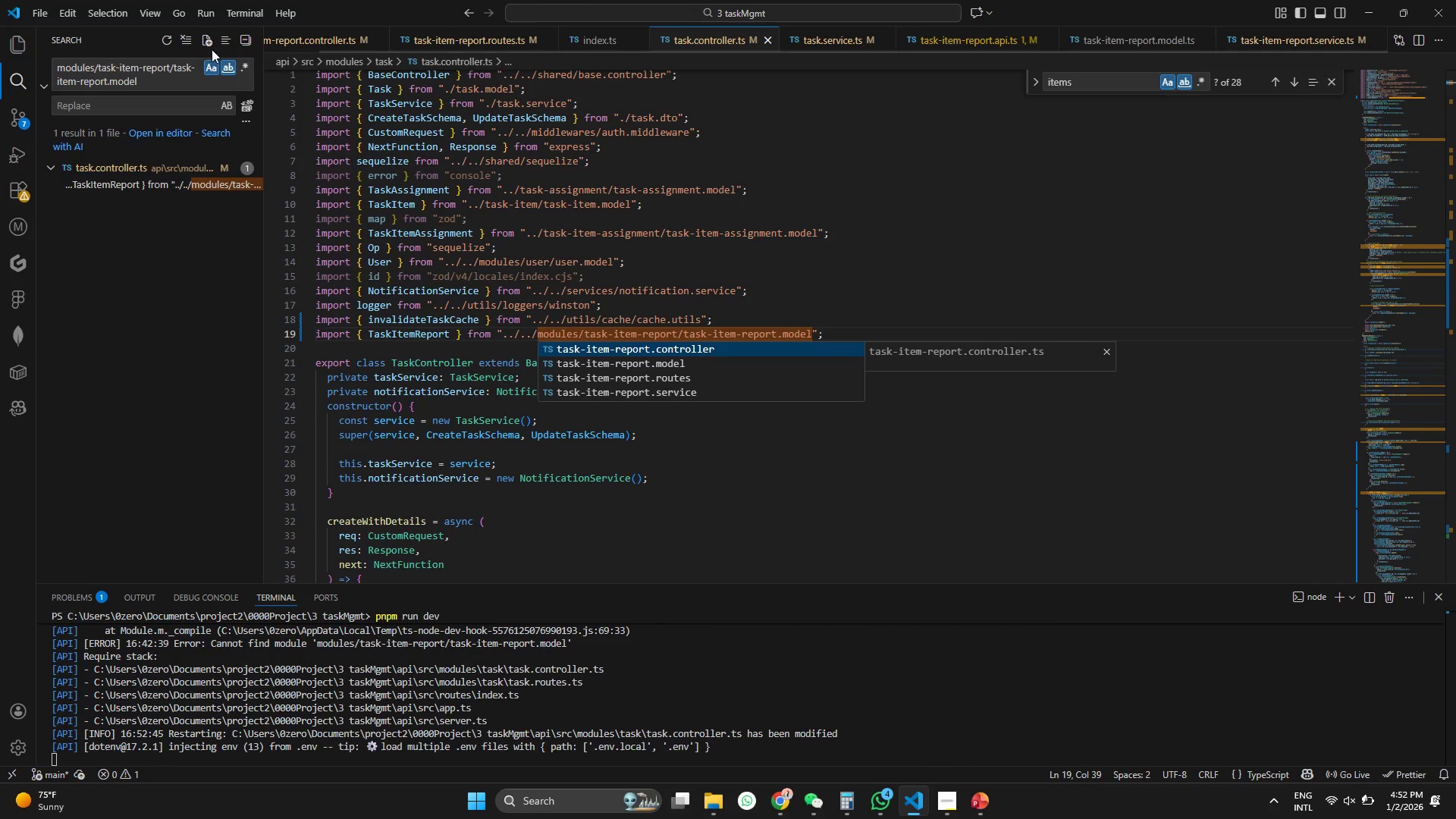 
double_click([225, 71])
 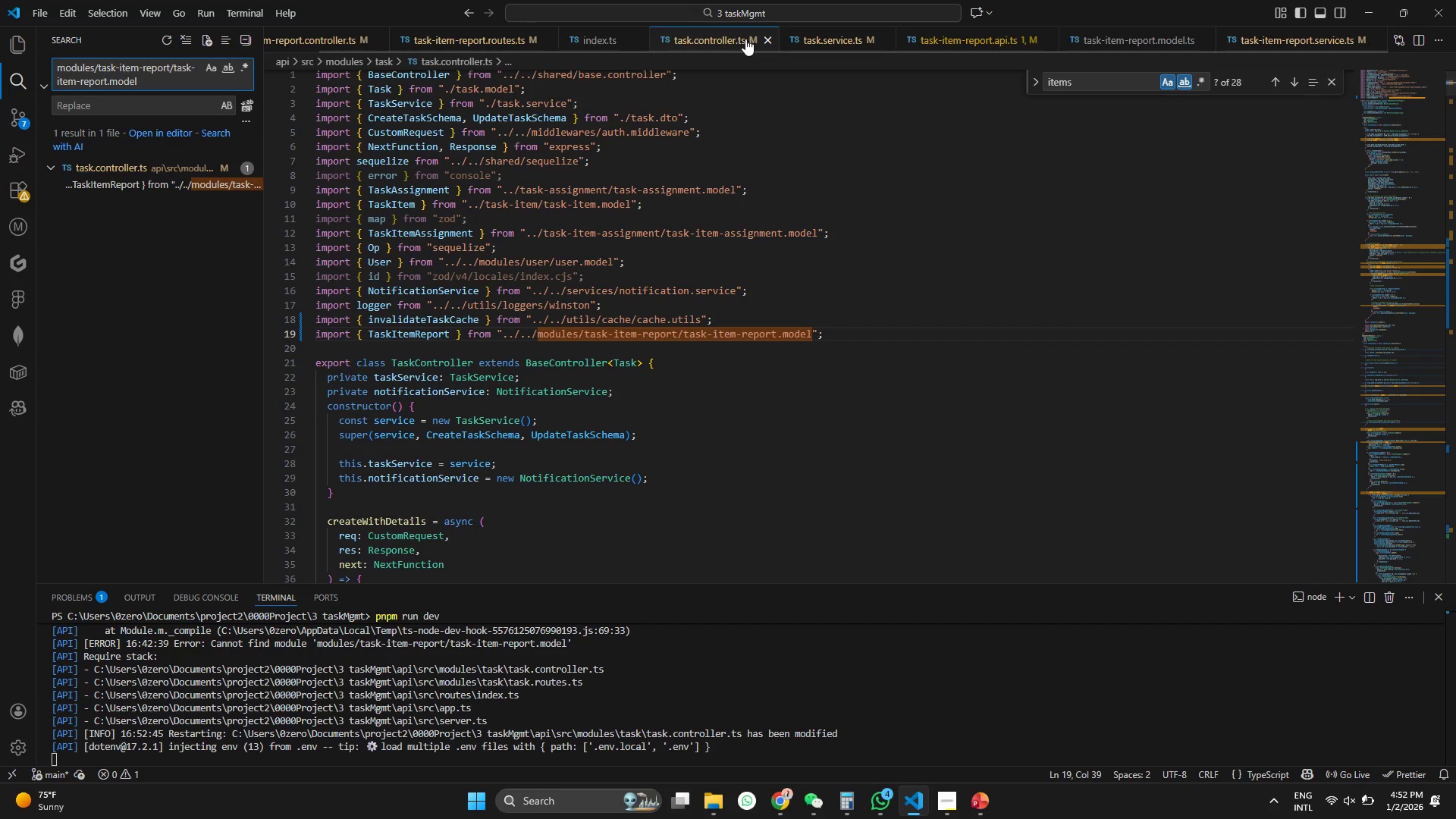 
left_click([758, 39])
 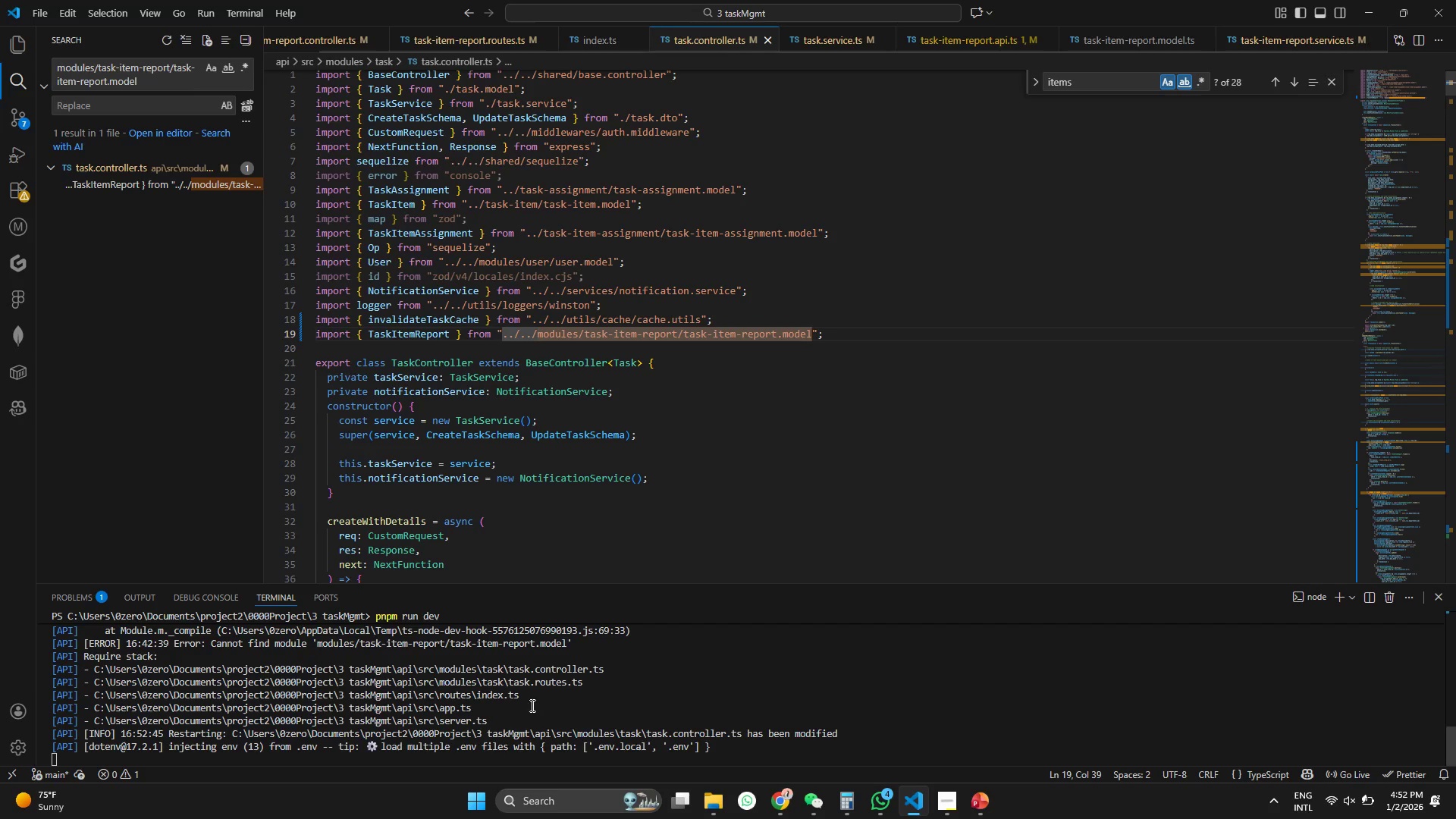 
scroll: coordinate [534, 684], scroll_direction: down, amount: 25.0
 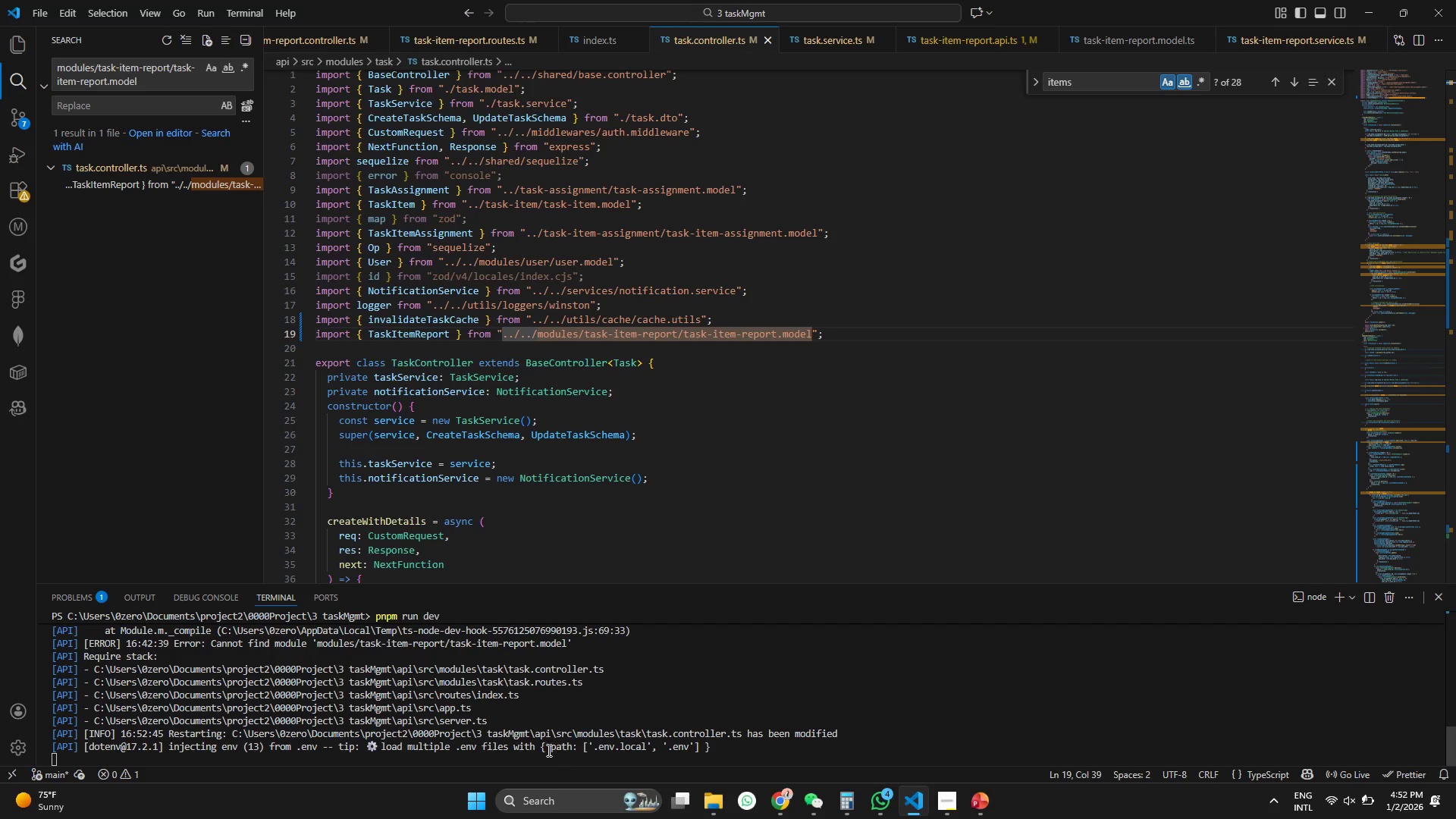 
left_click([509, 366])
 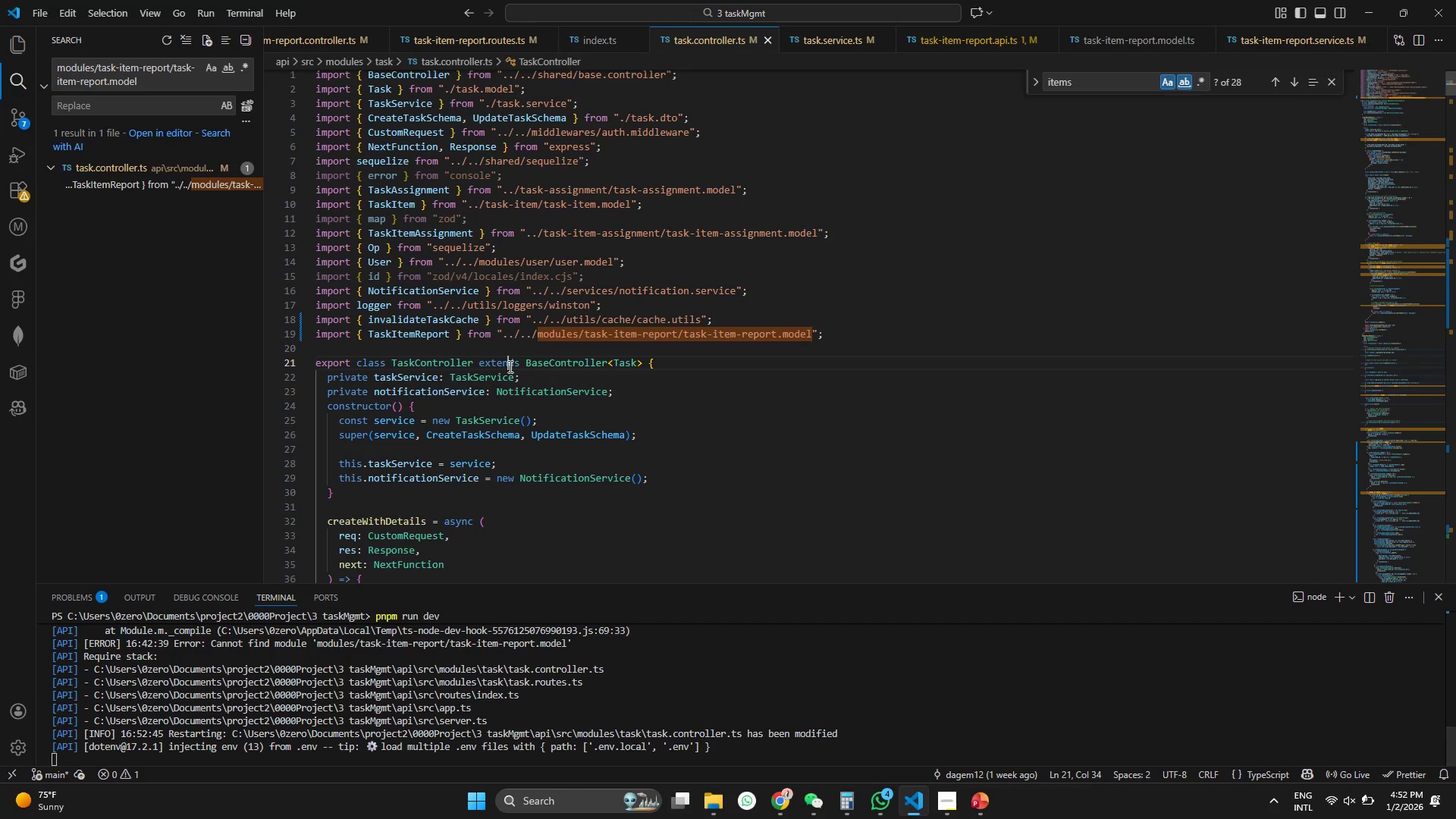 
hold_key(key=ControlLeft, duration=0.45)
 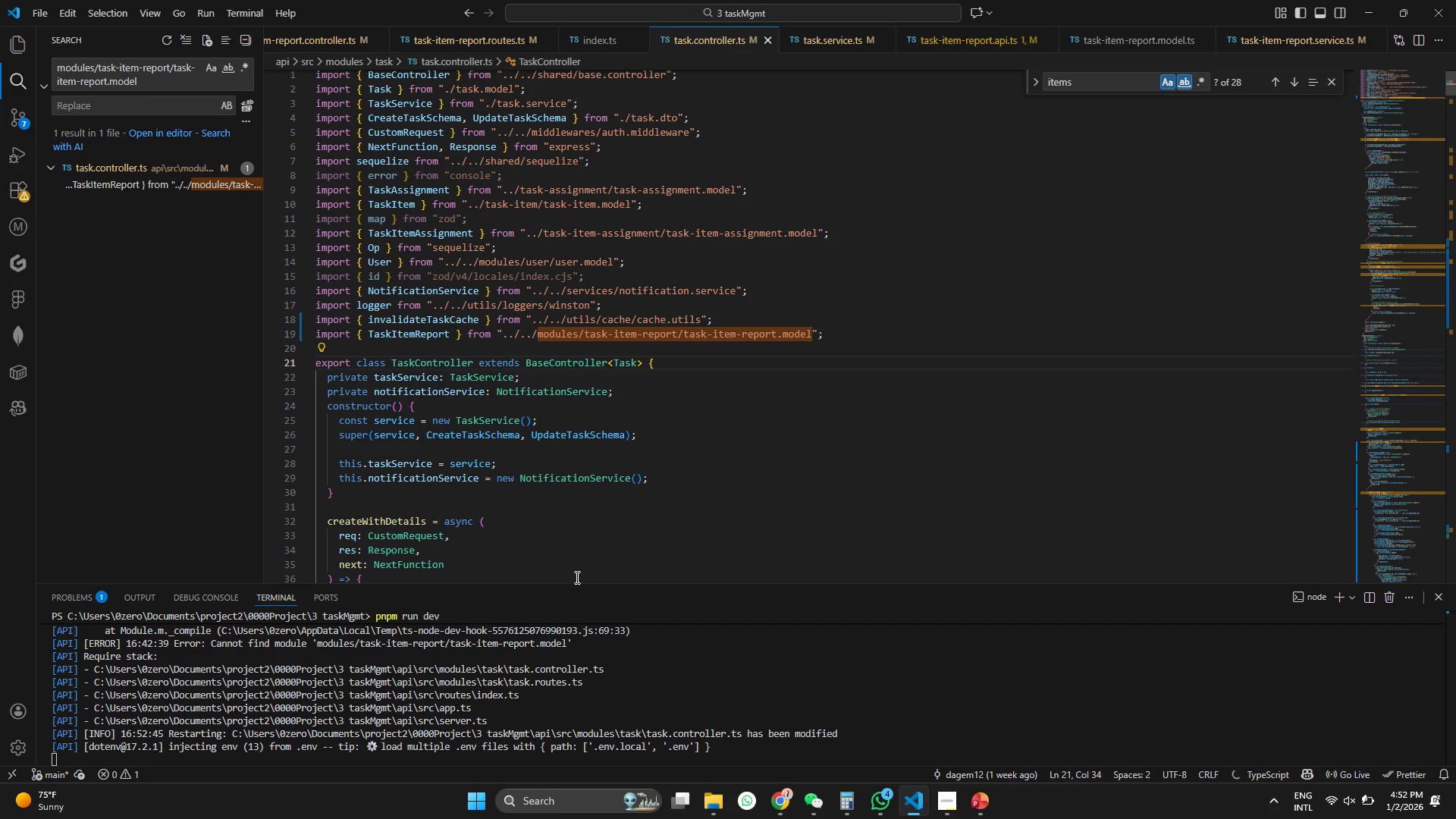 
hold_key(key=ControlLeft, duration=0.33)
 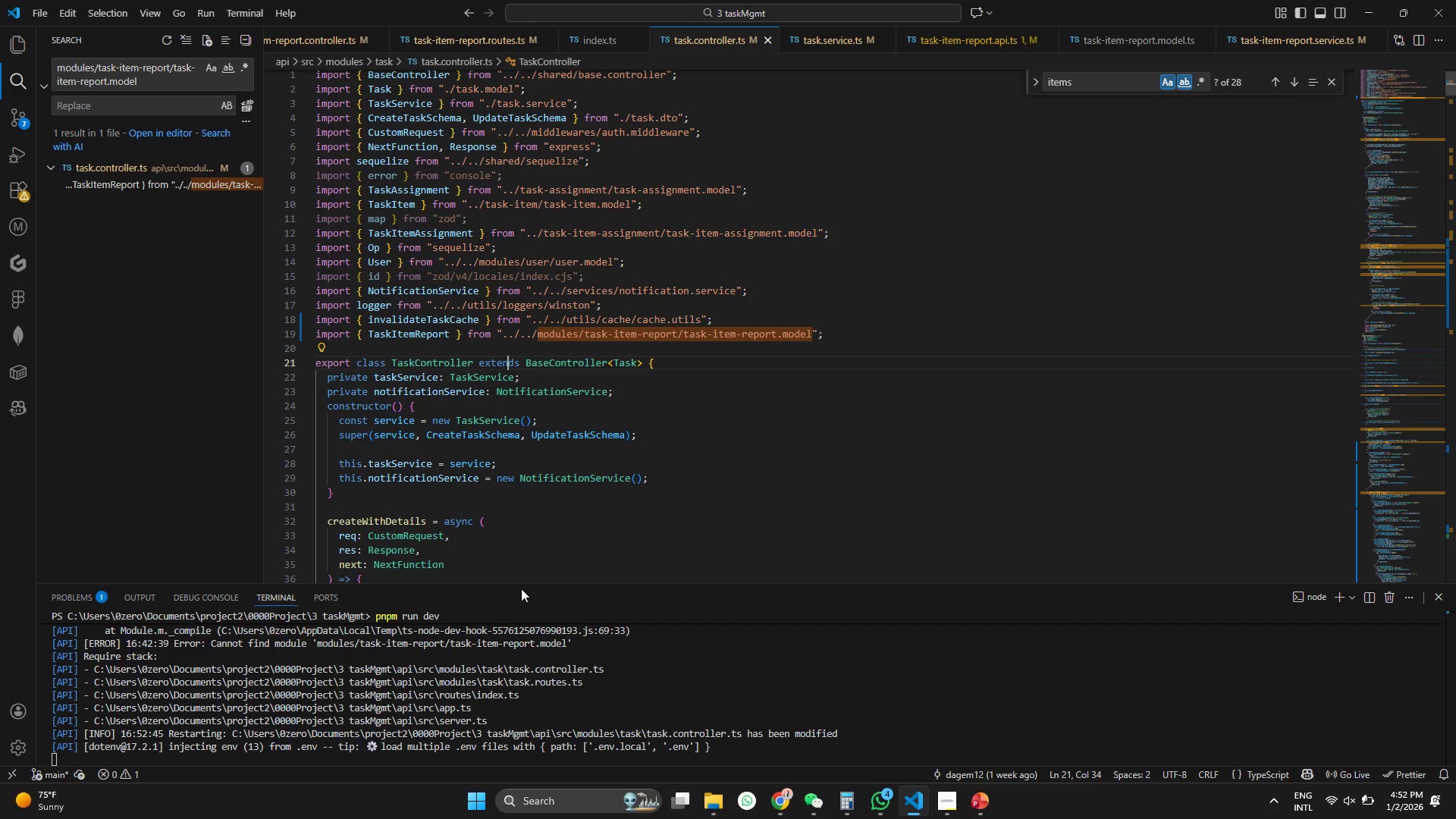 
hold_key(key=ControlLeft, duration=0.52)
 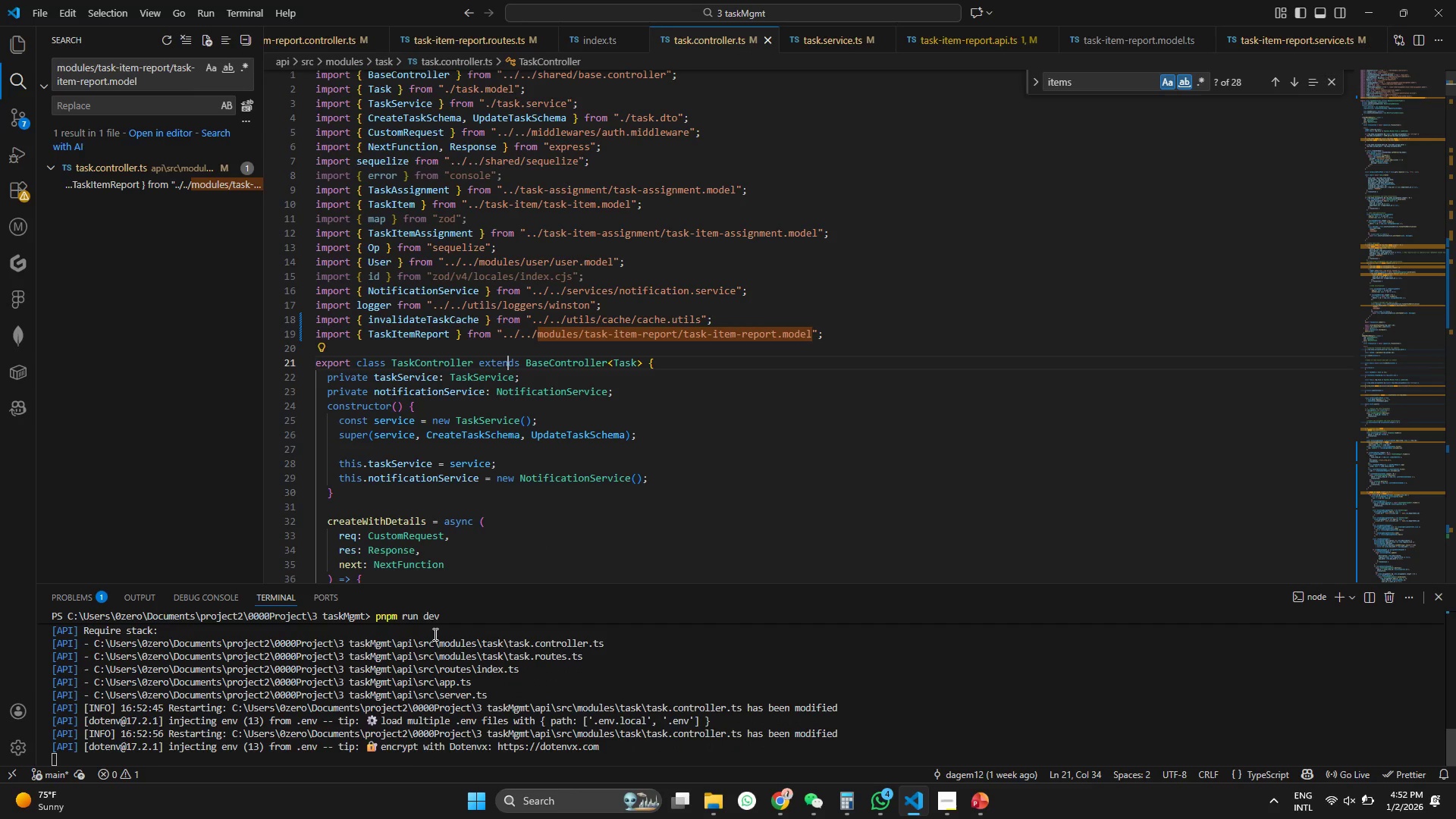 
scroll: coordinate [381, 700], scroll_direction: down, amount: 3.0
 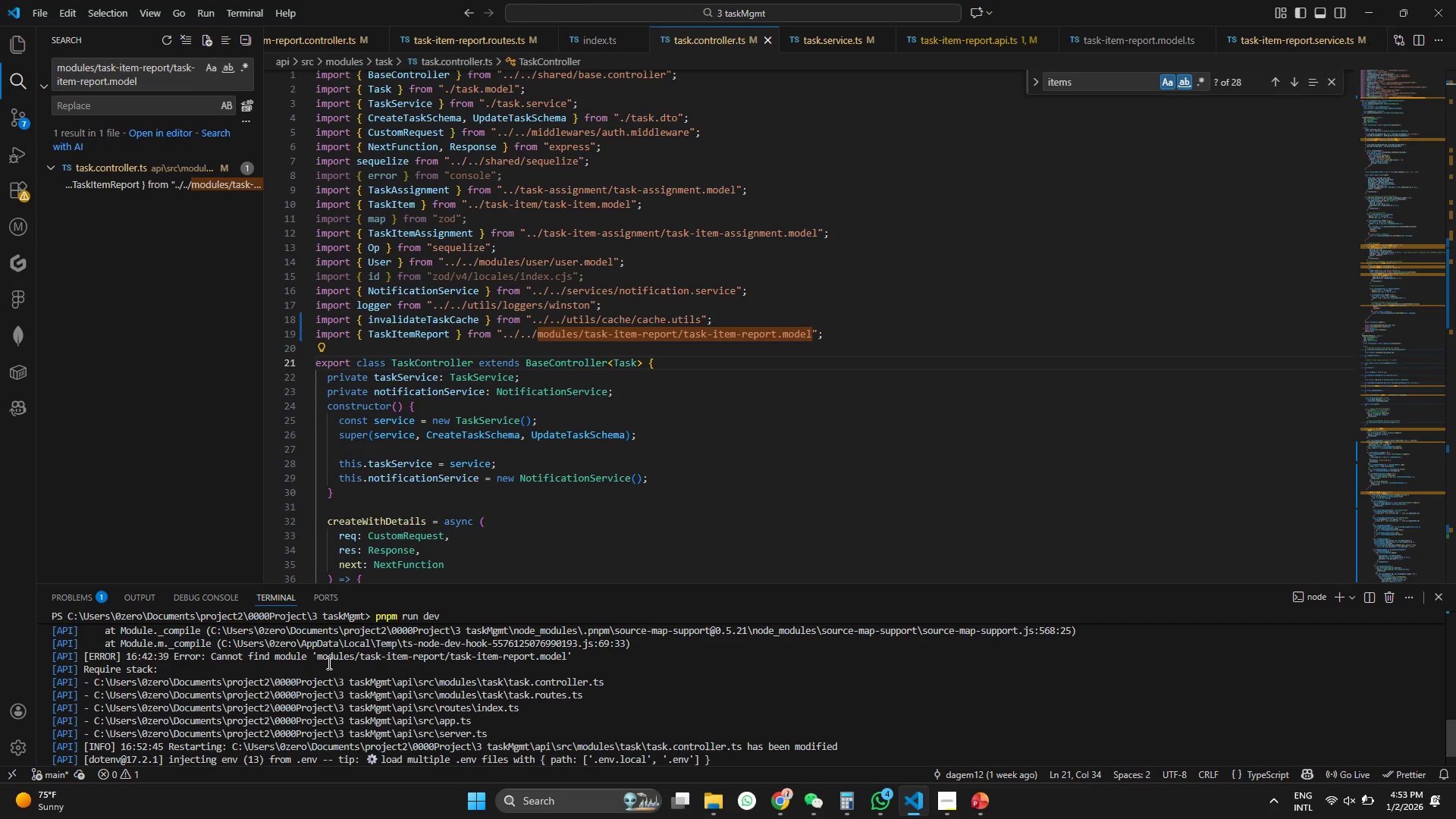 
left_click_drag(start_coordinate=[316, 657], to_coordinate=[565, 656])
 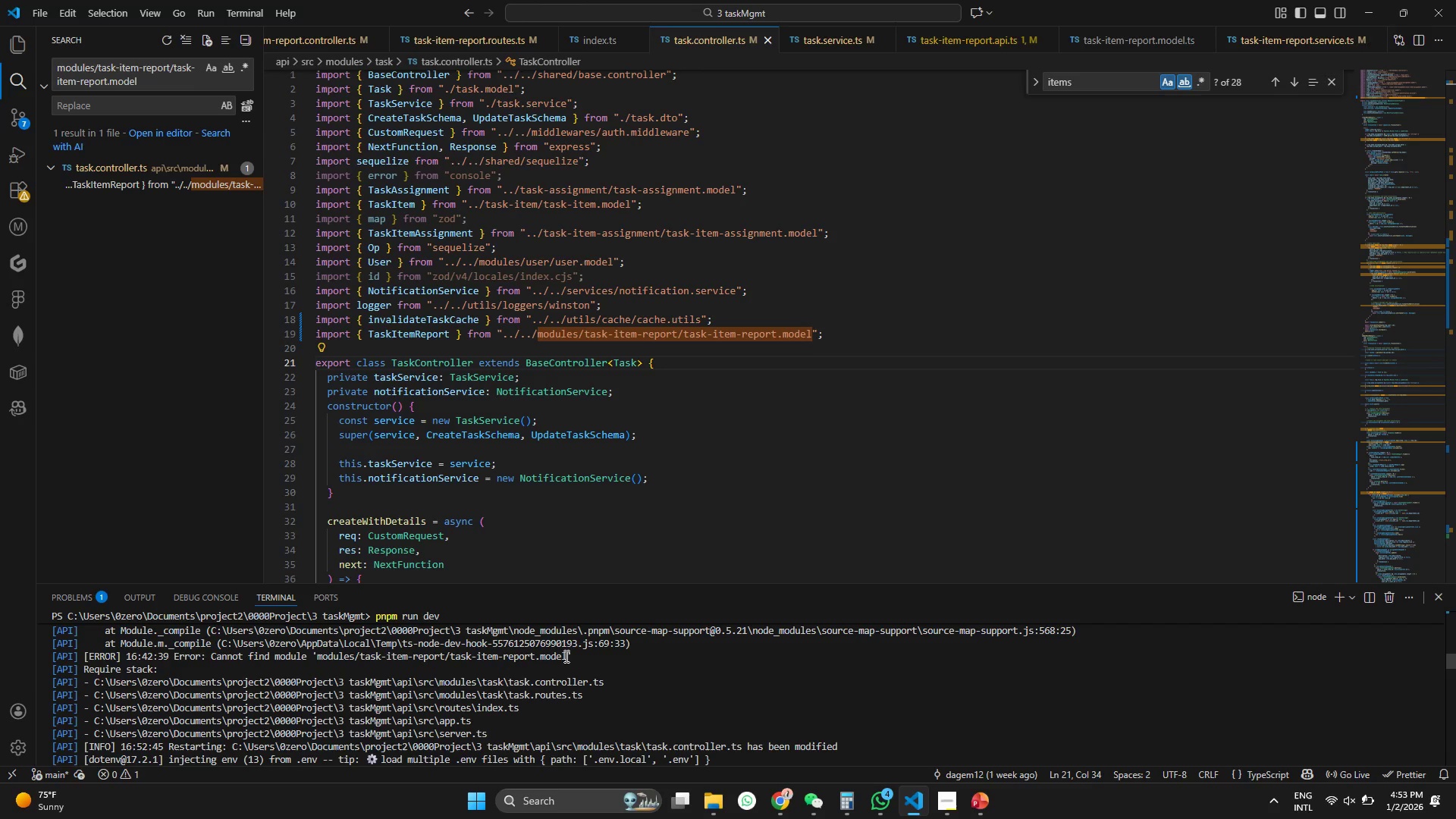 
right_click([565, 656])
 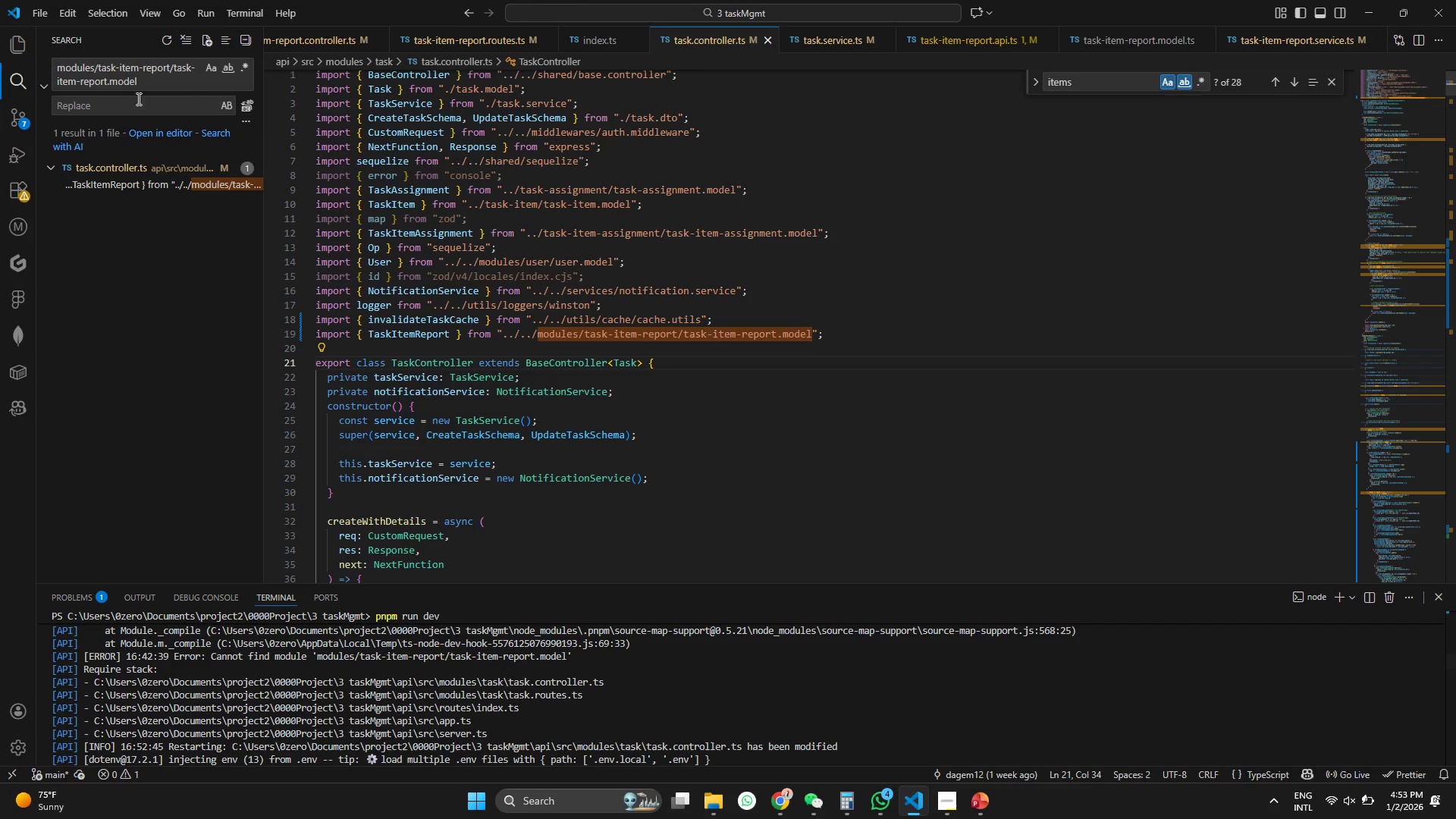 
left_click([137, 88])
 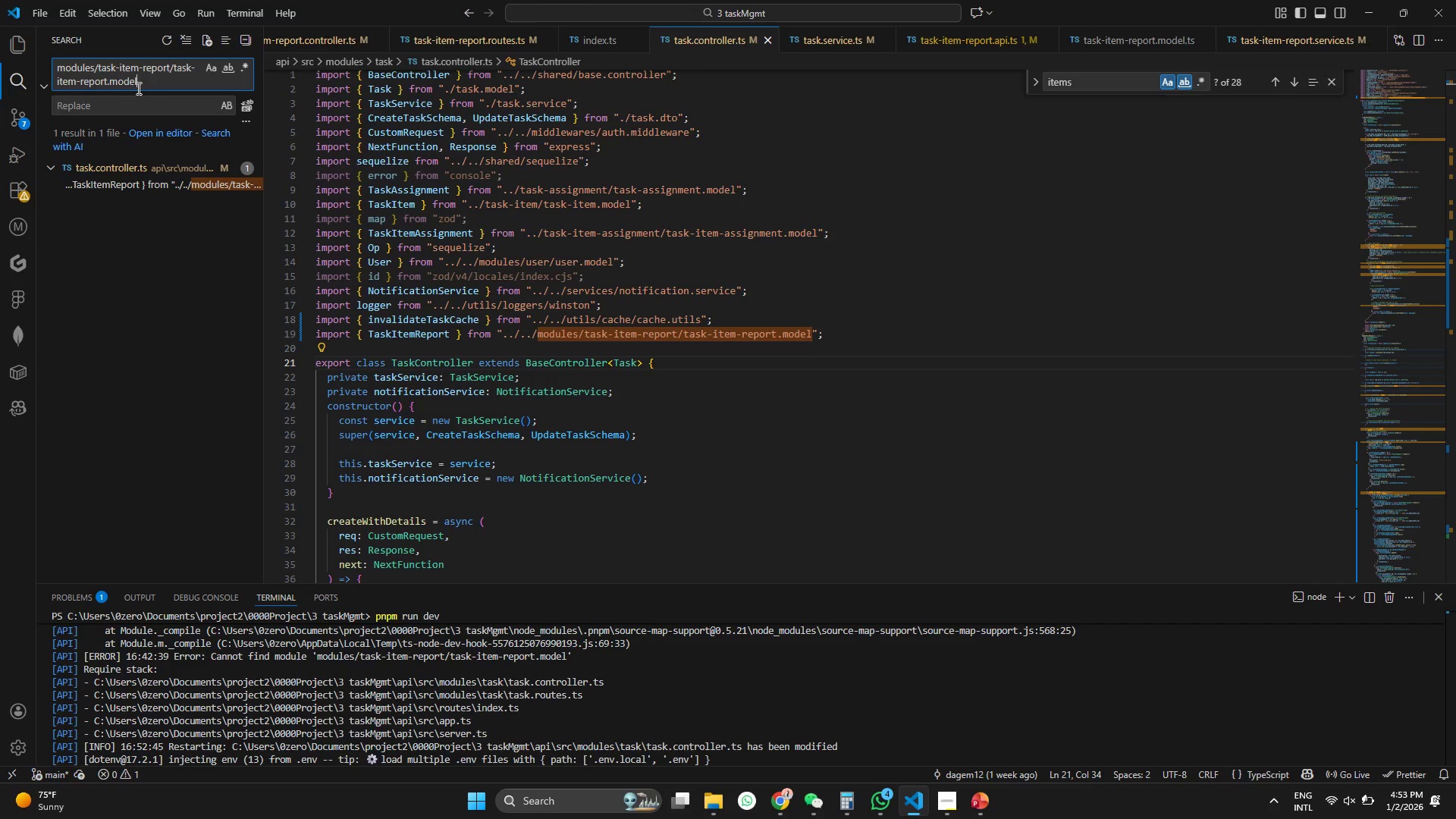 
key(Control+A)
 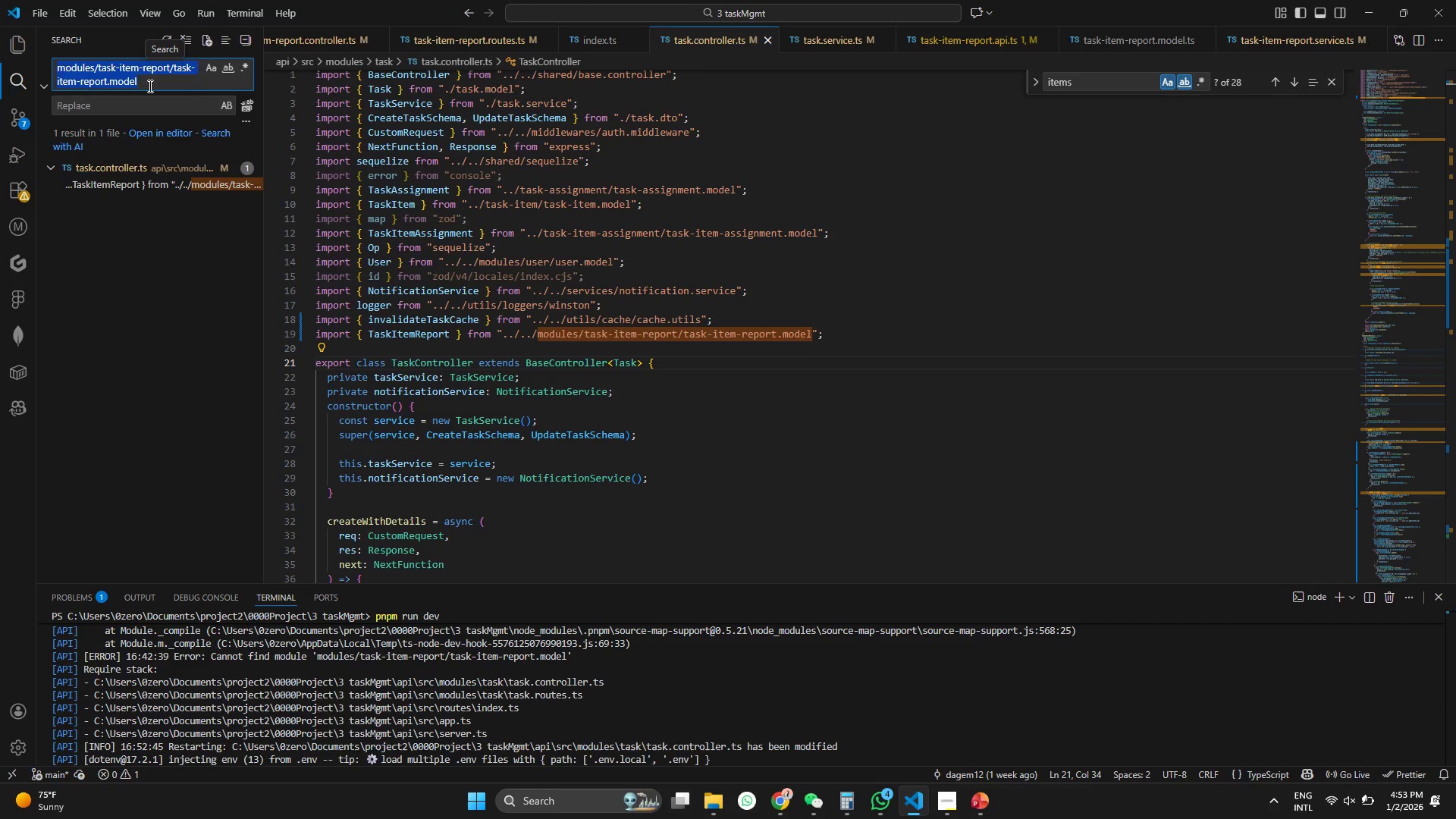 
key(Control+V)
 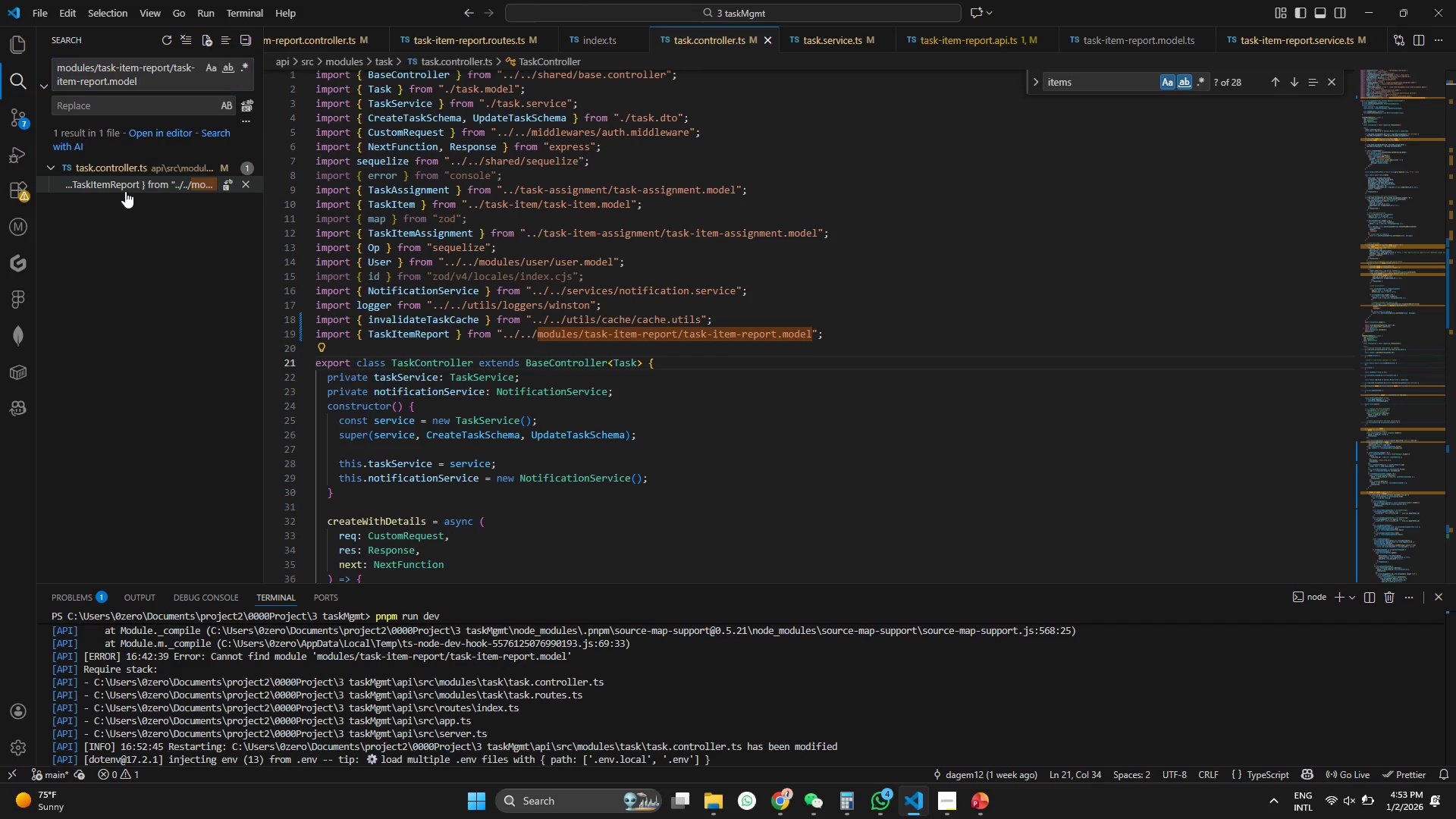 
double_click([124, 186])
 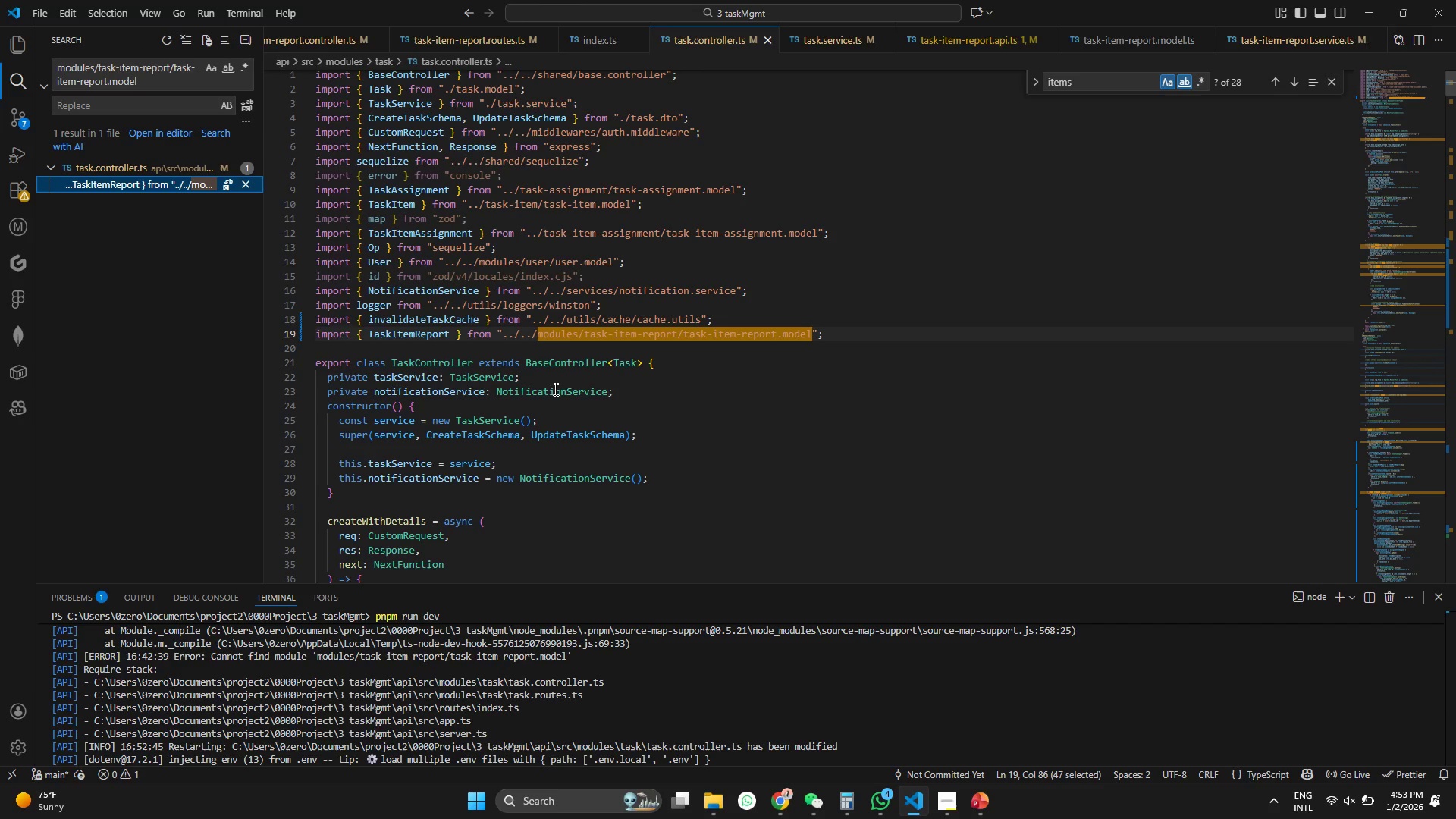 
hold_key(key=ControlLeft, duration=0.84)
left_click([568, 338])
 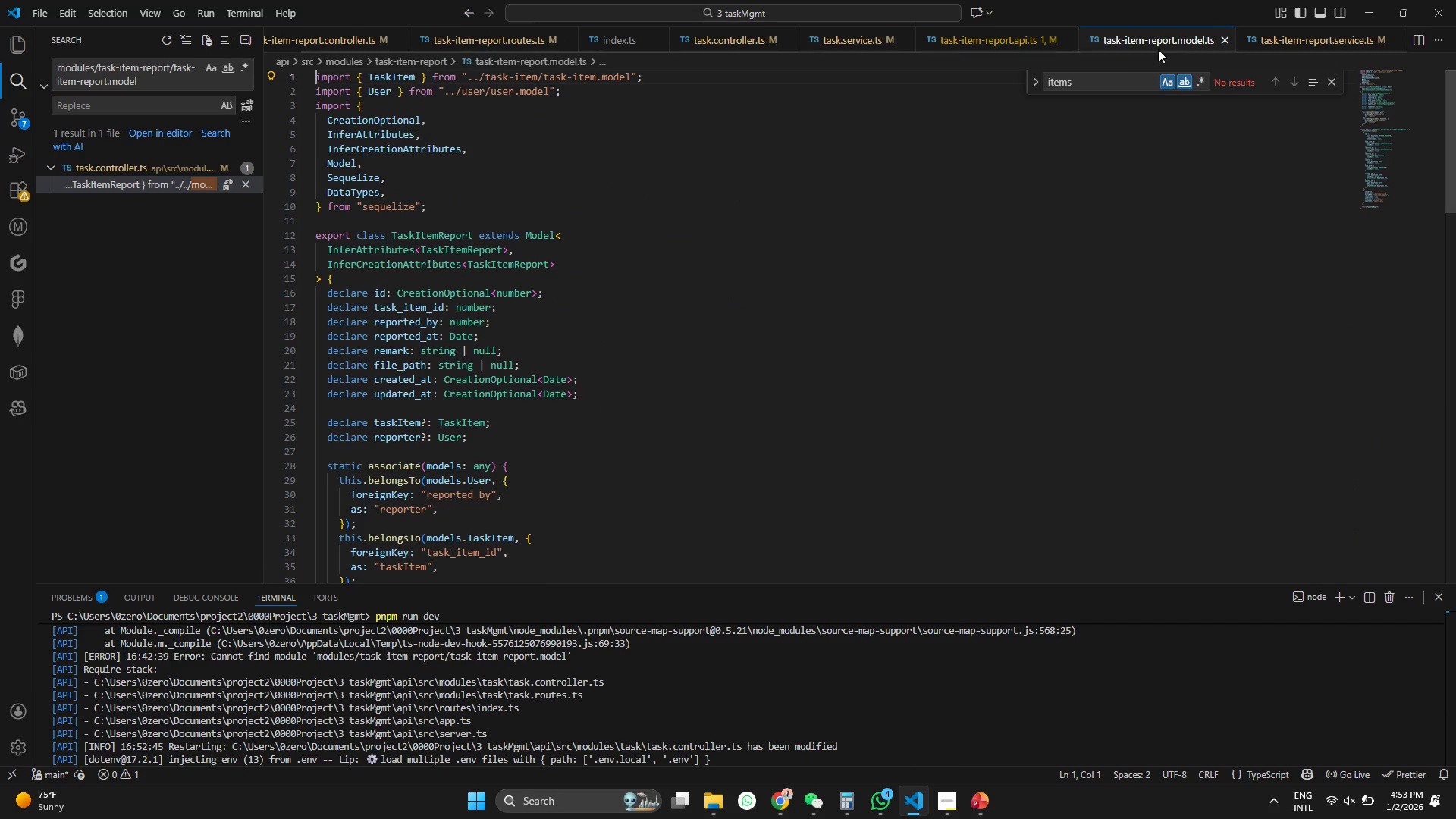 
left_click([1219, 39])
 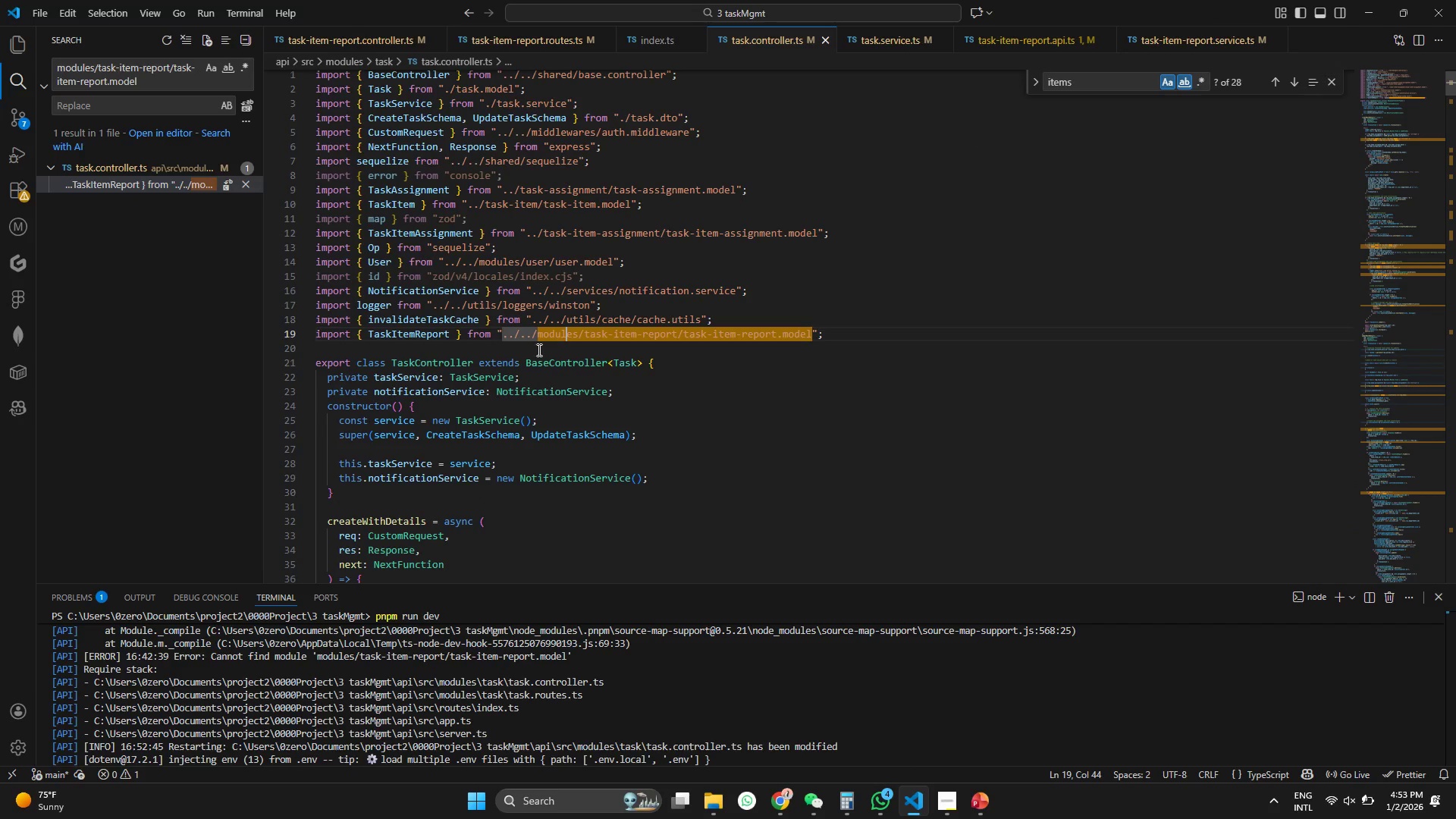 
left_click([538, 353])
 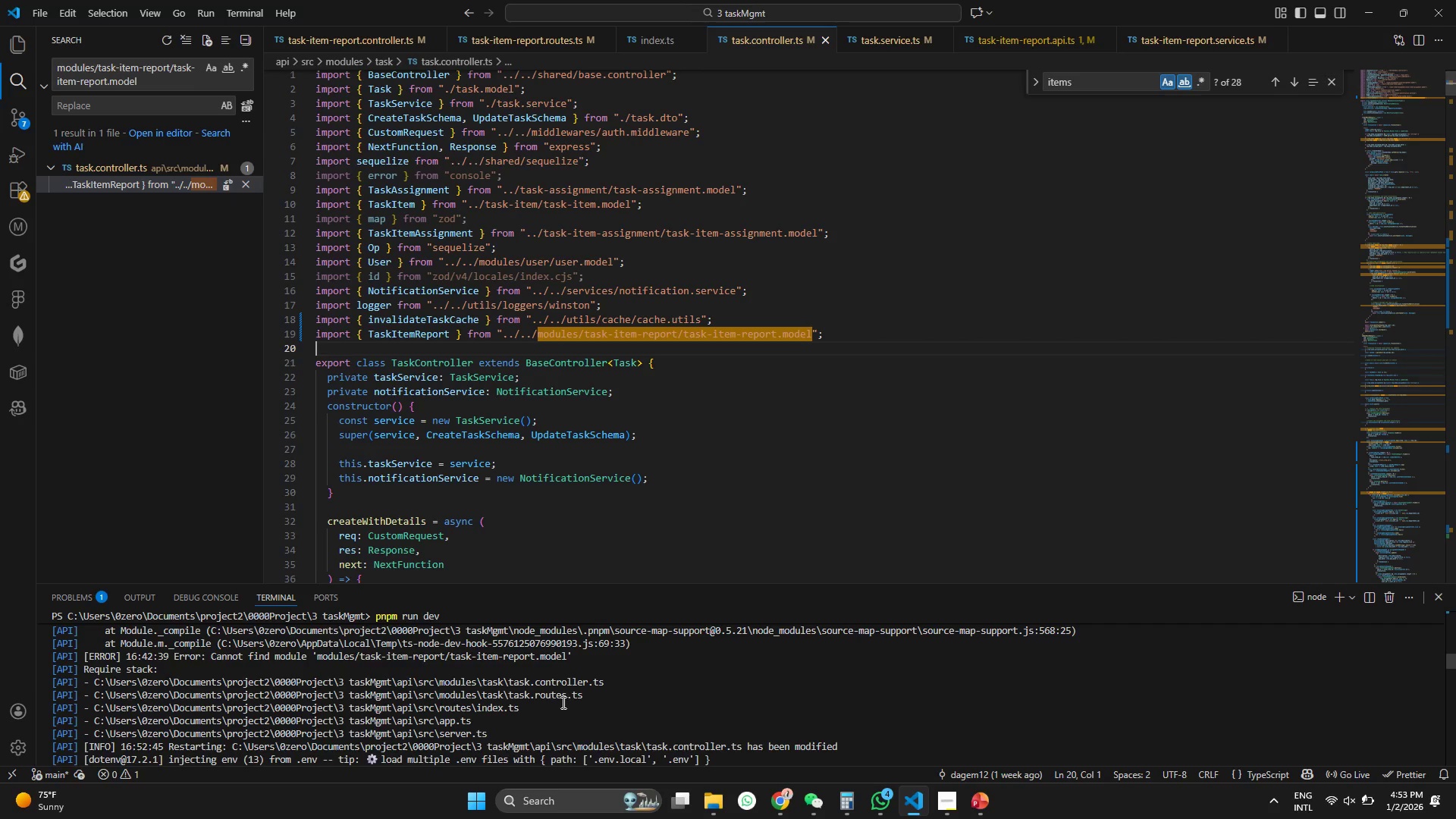 
scroll: coordinate [550, 695], scroll_direction: down, amount: 62.0
 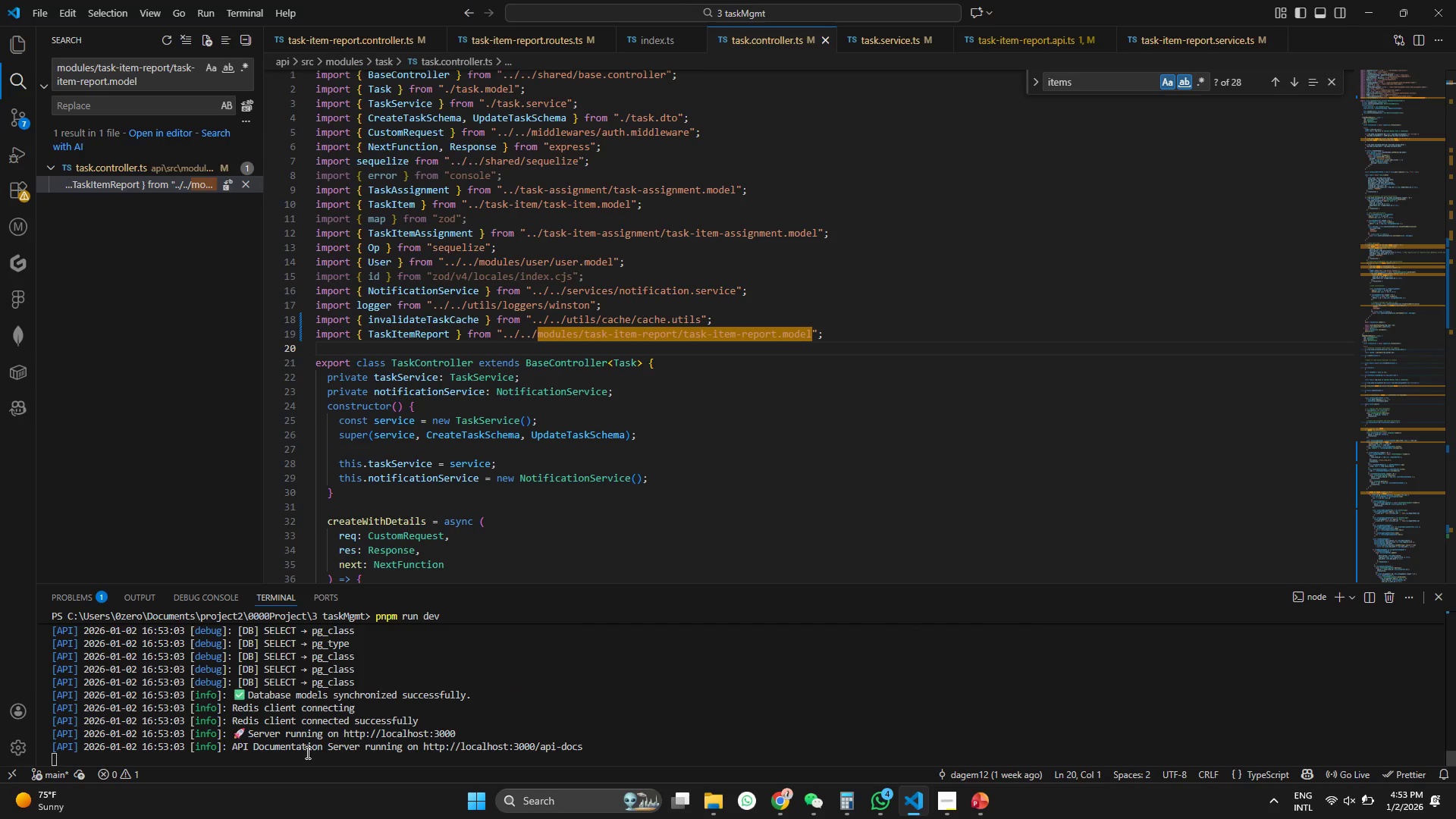 
wait(11.47)
 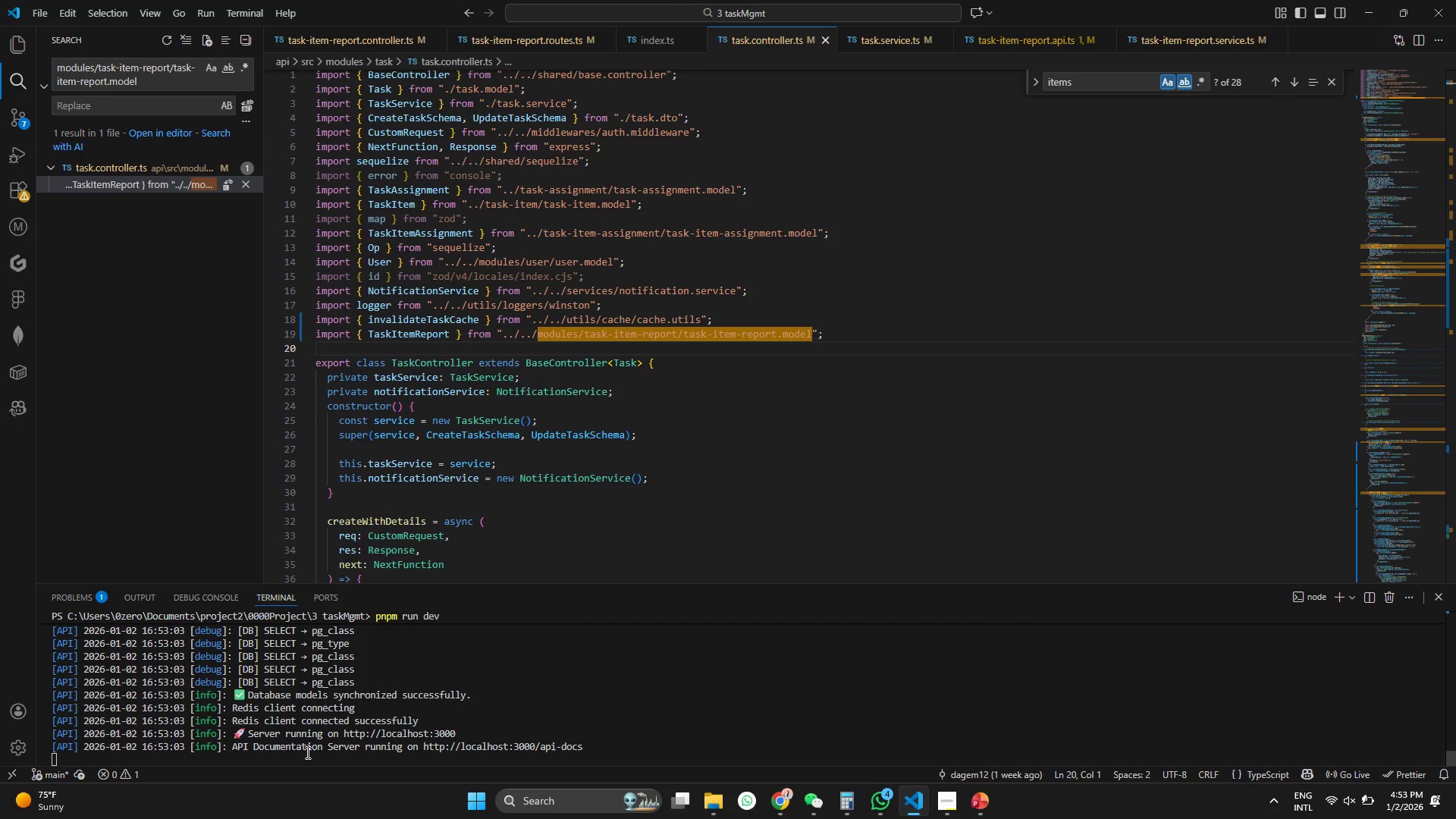 
left_click([14, 42])
 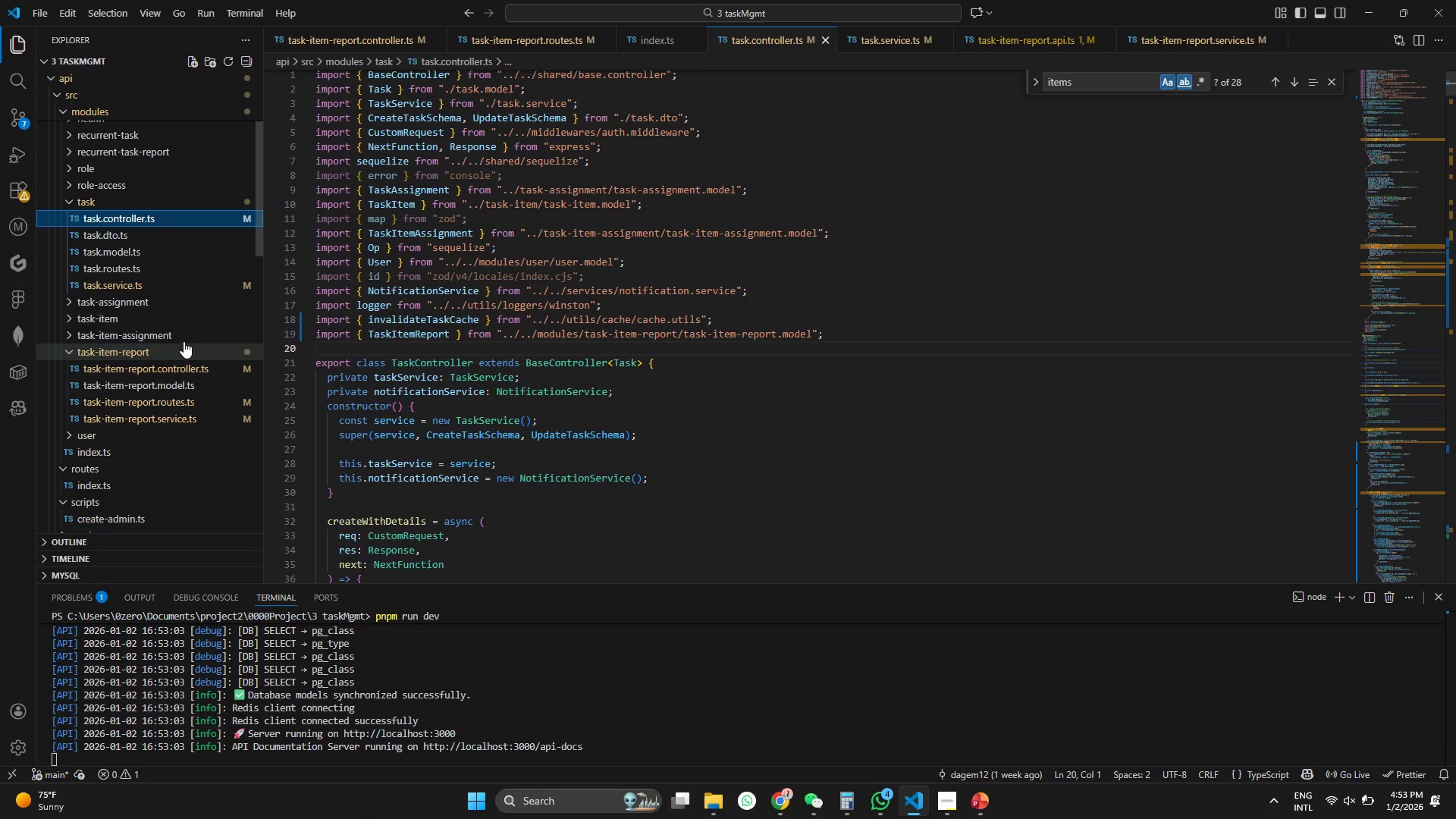 
mouse_move([206, 372])
 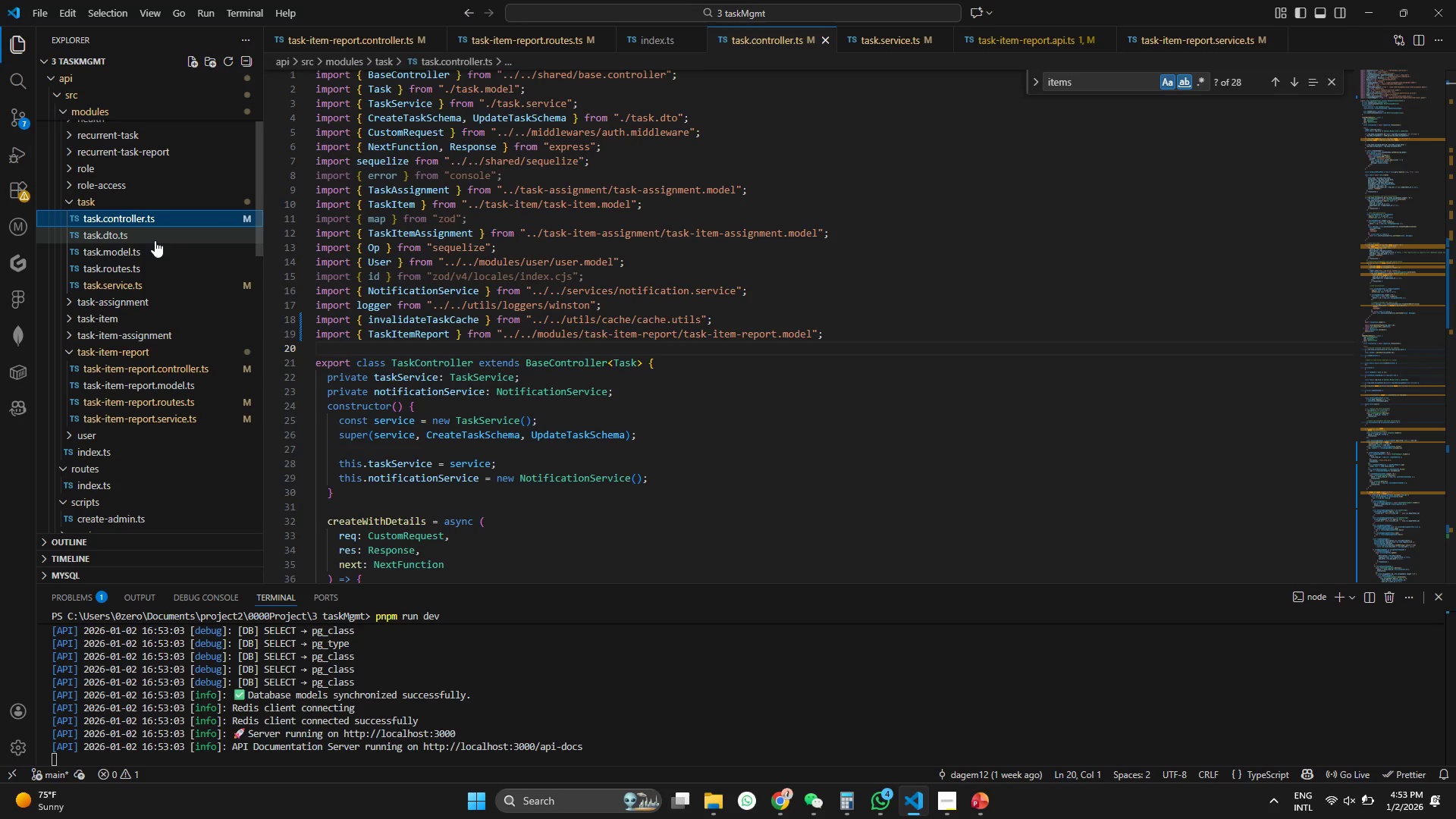 
wait(5.13)
 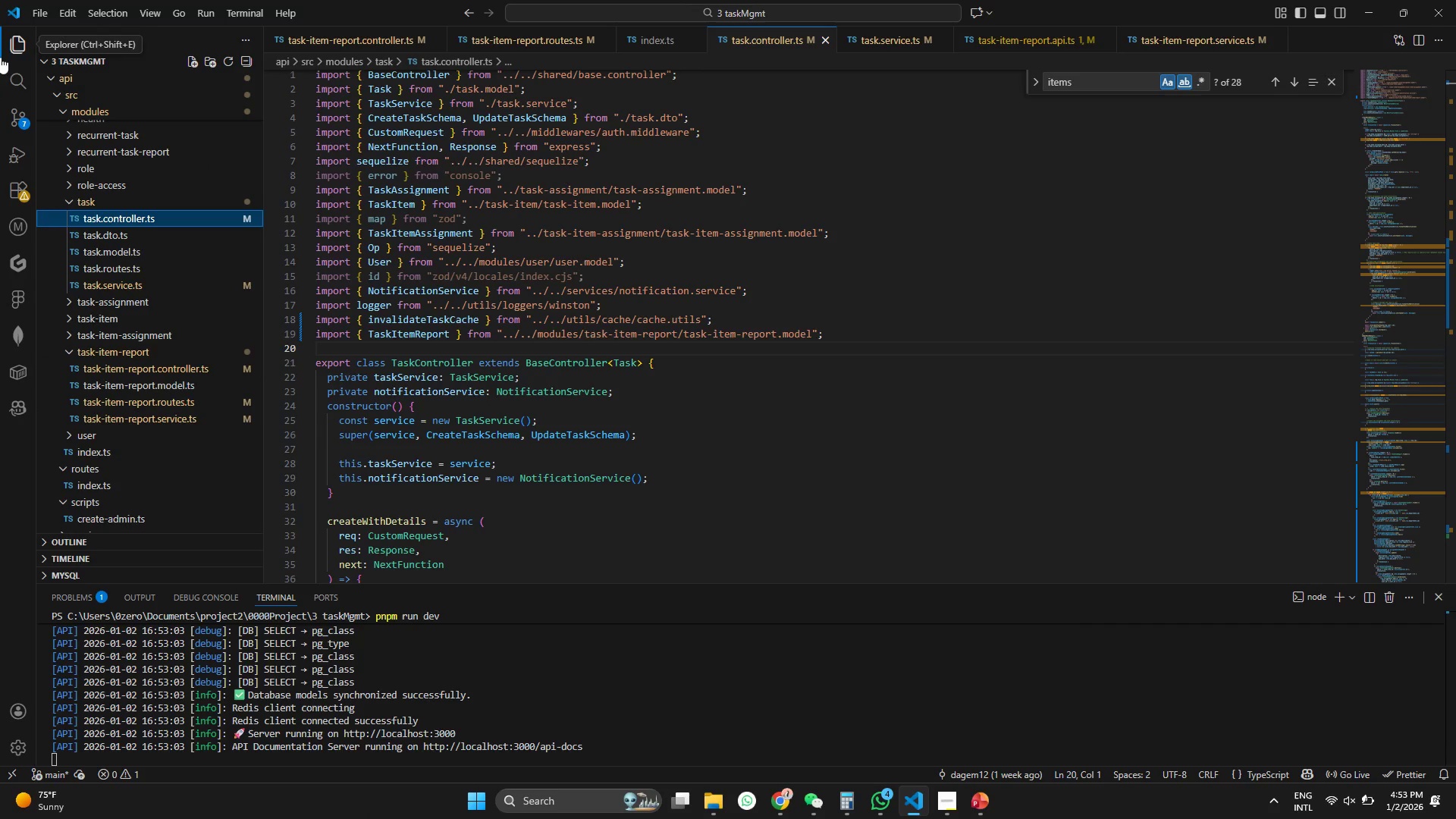 
hold_key(key=ControlLeft, duration=0.94)
 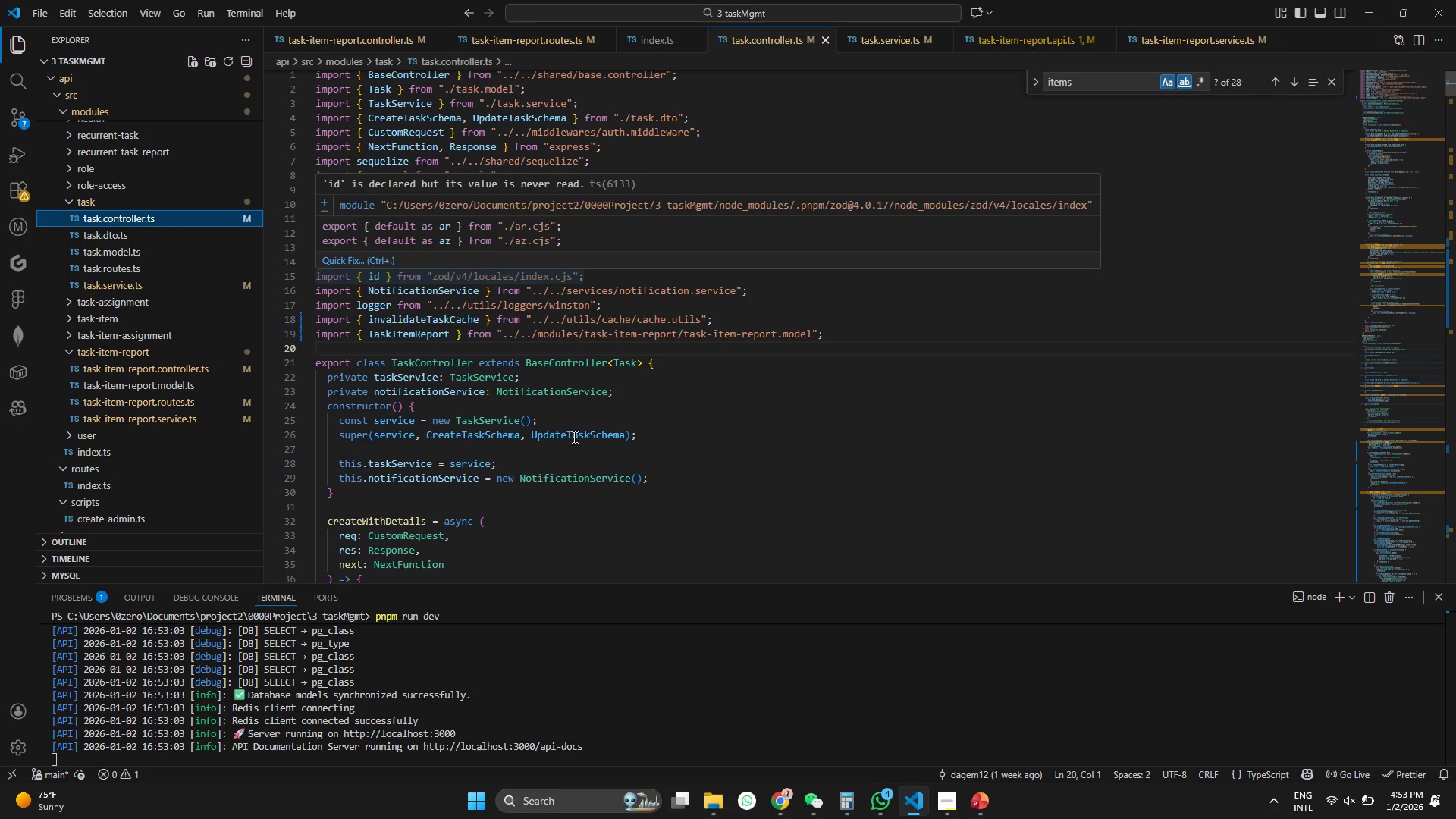 
left_click([573, 438])
 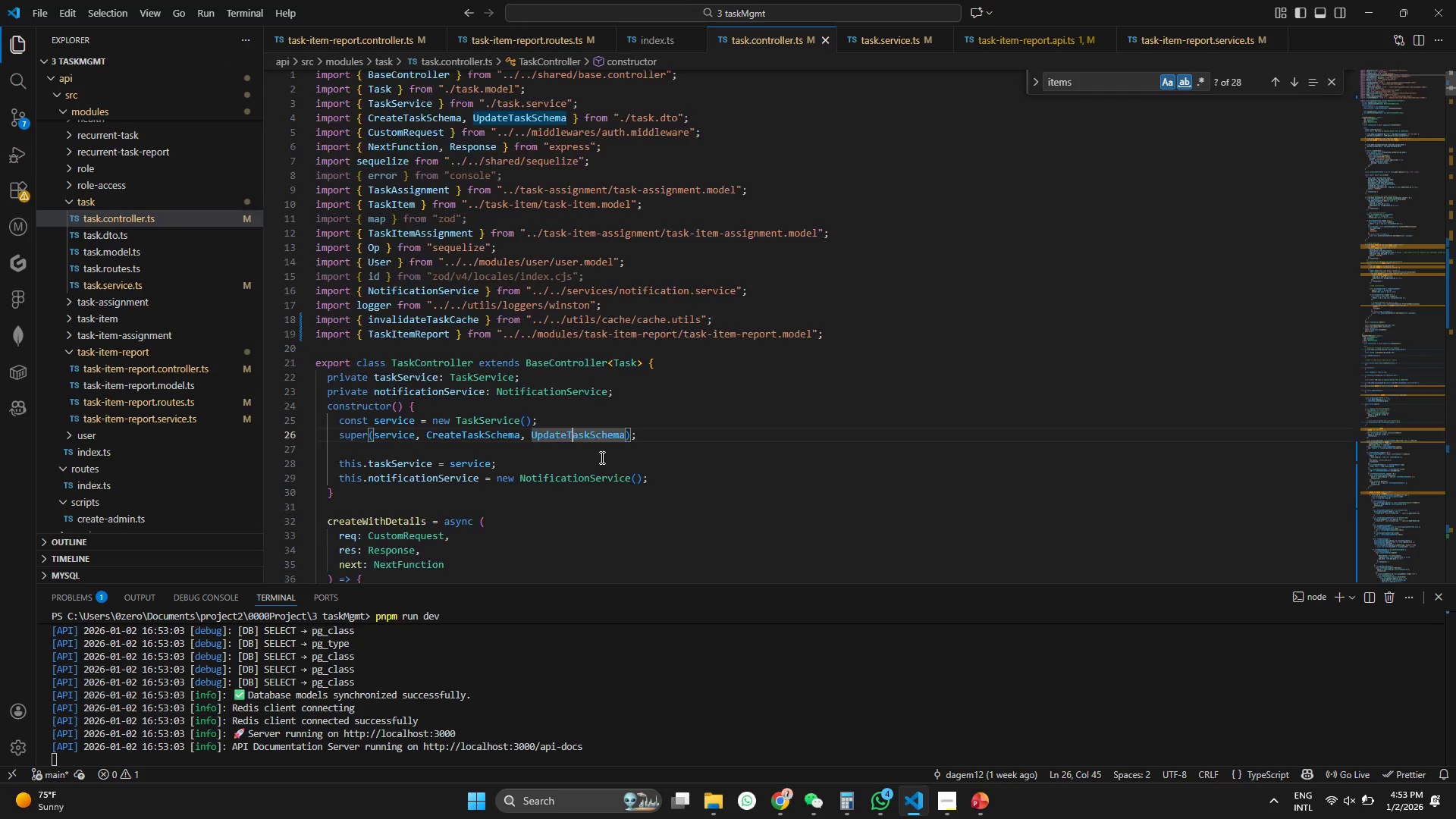 
scroll: coordinate [601, 457], scroll_direction: down, amount: 8.0
 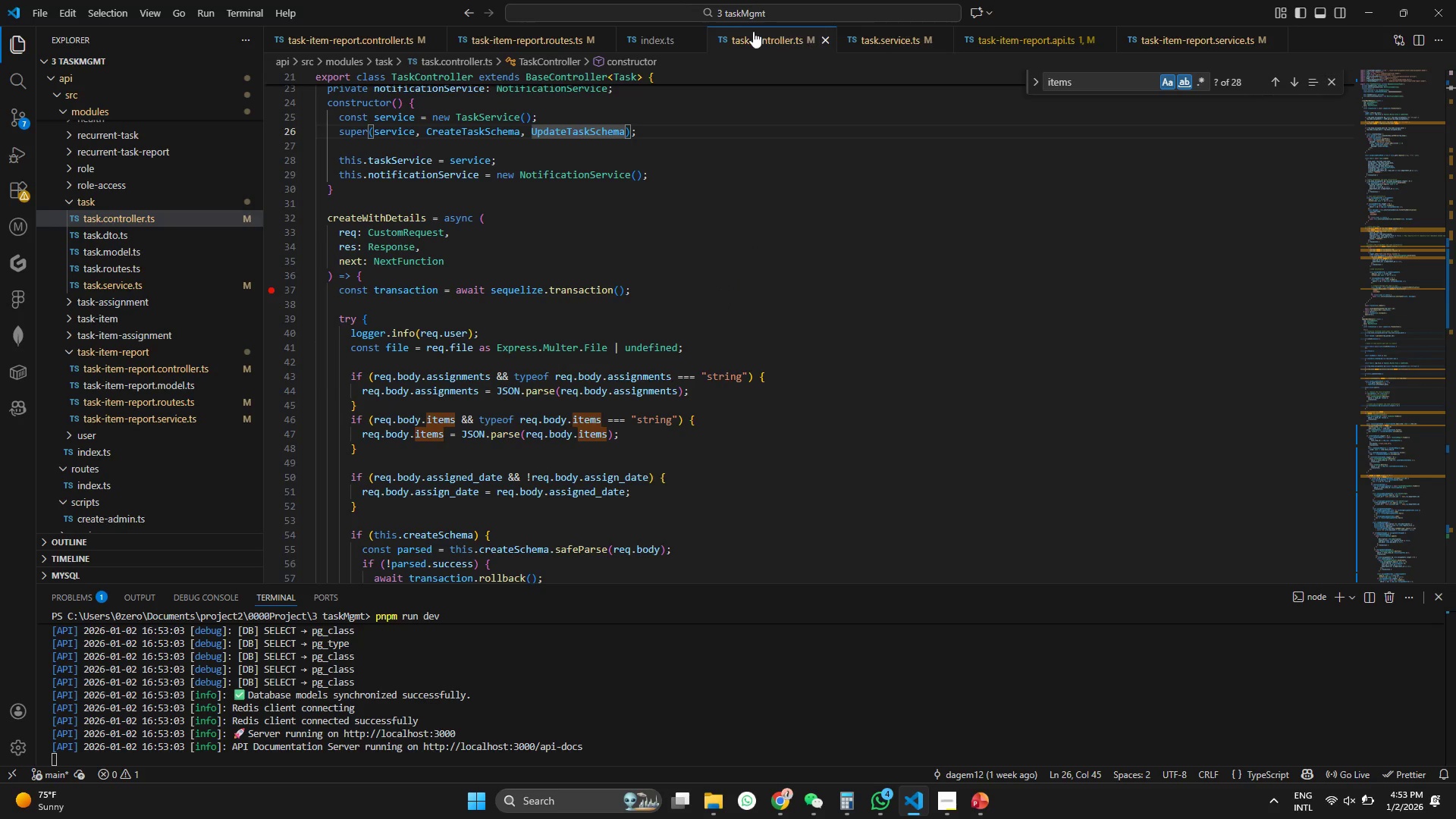 
left_click([655, 45])
 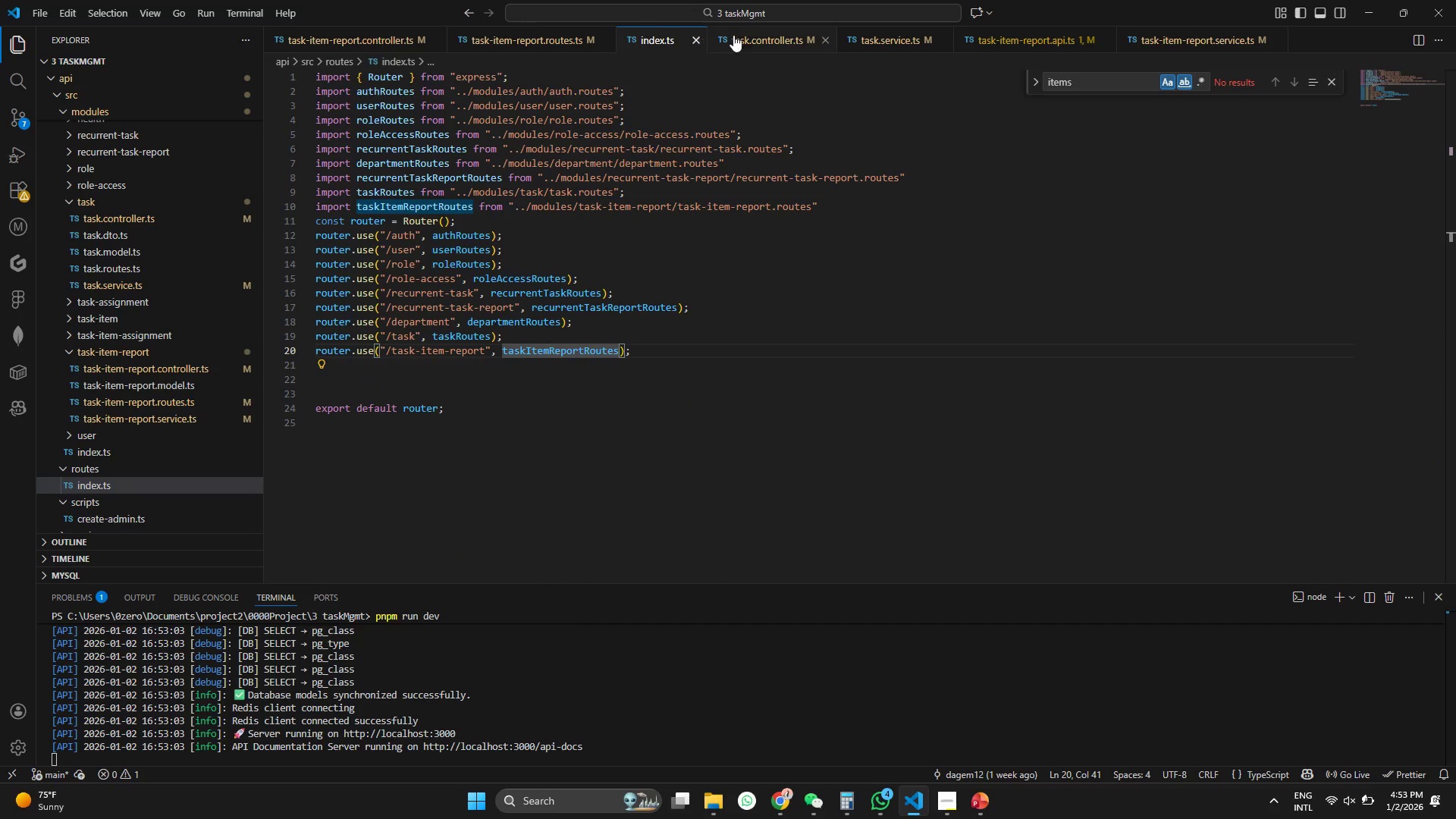 
left_click([691, 38])
 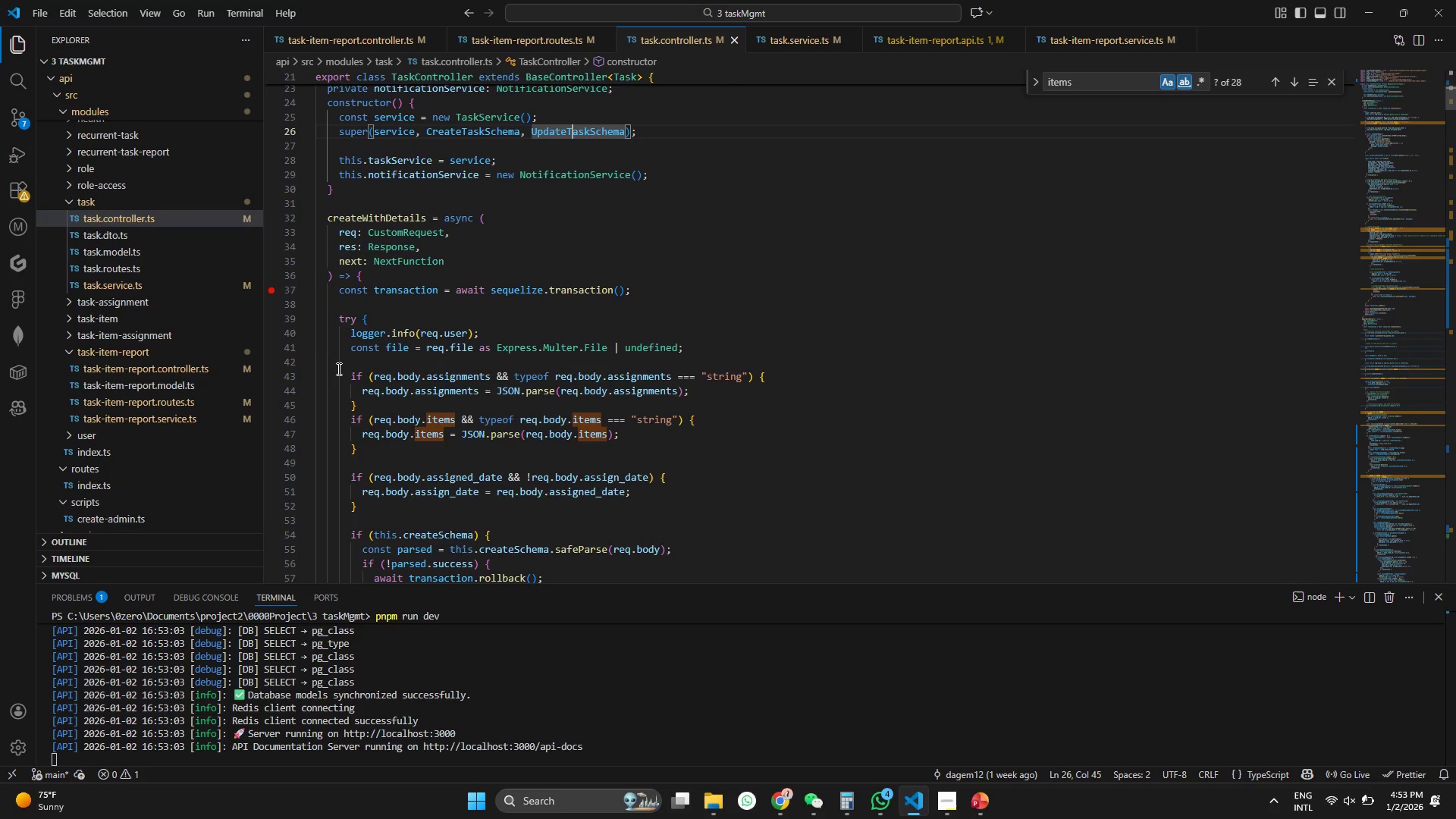 
wait(5.42)
 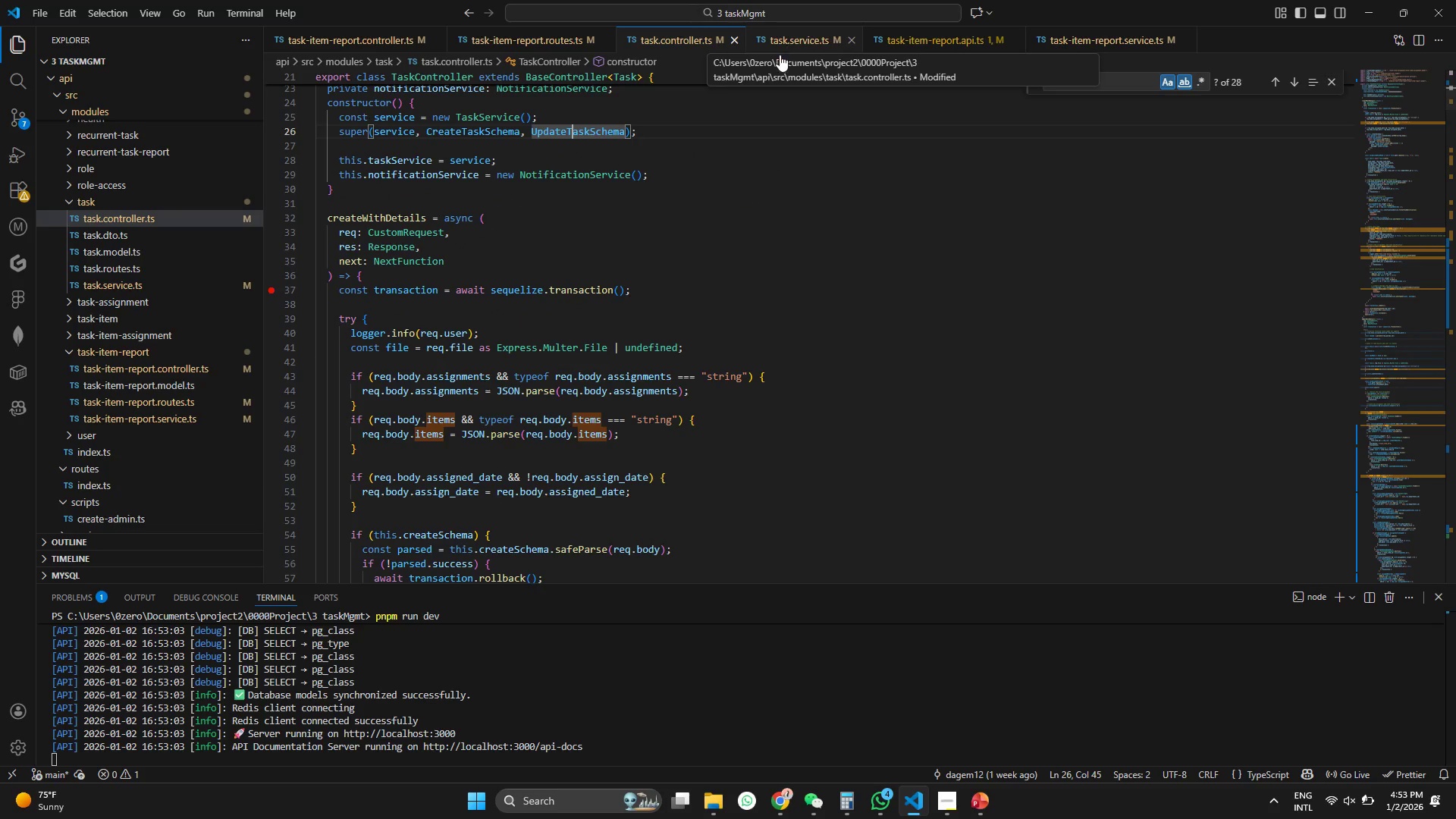 
left_click([77, 350])
 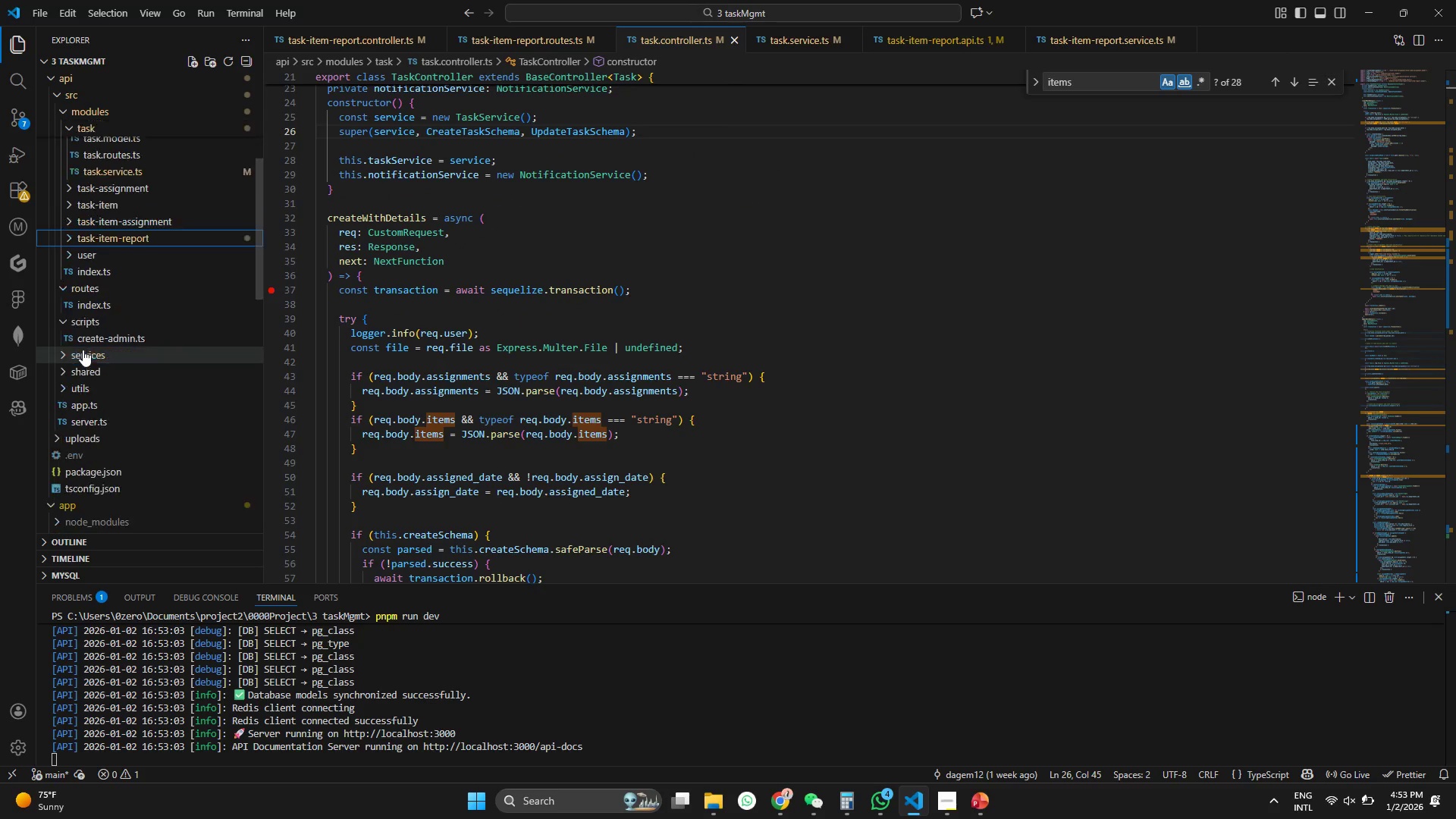 
scroll: coordinate [83, 350], scroll_direction: down, amount: 17.0
 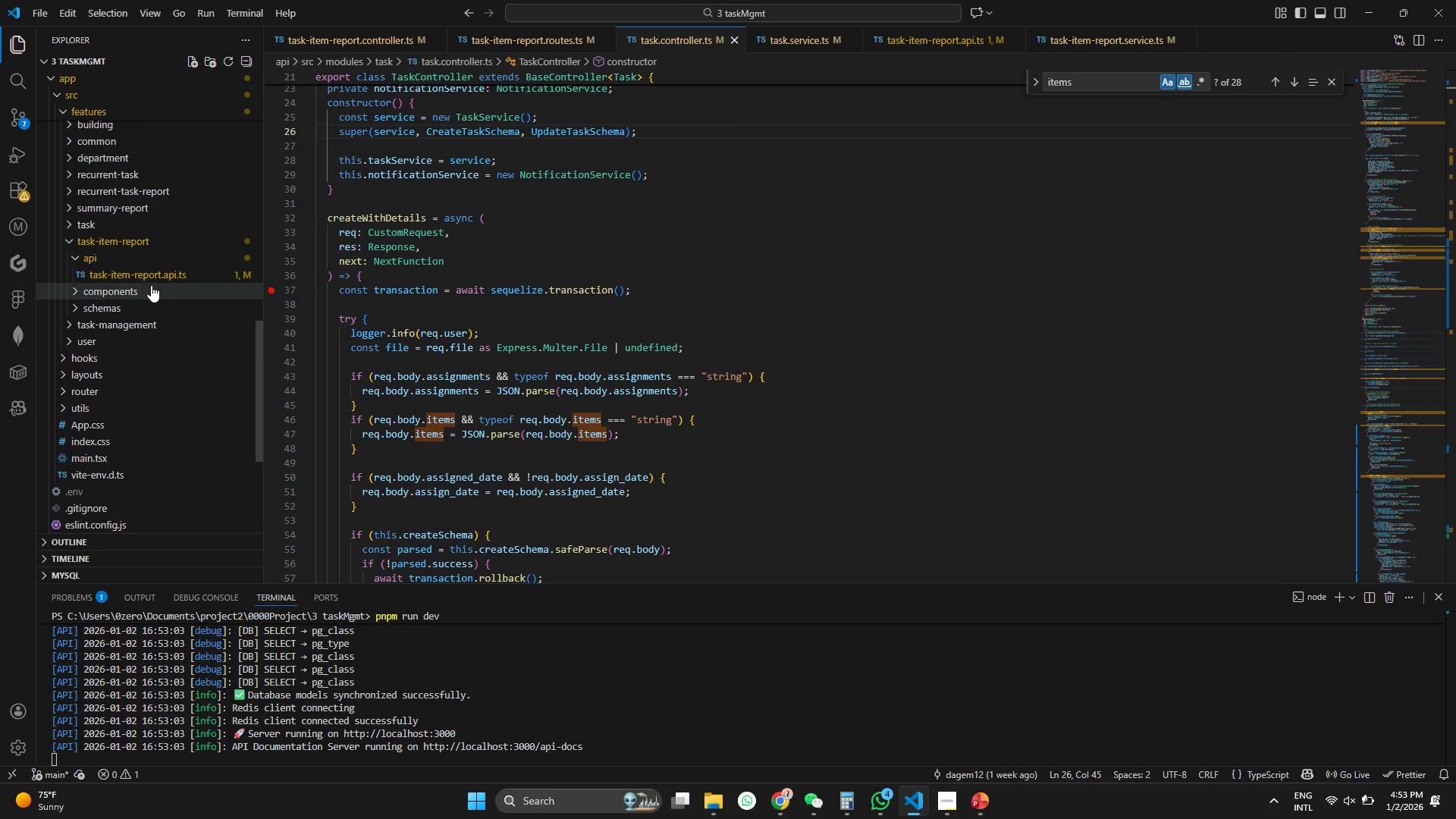 
left_click([152, 281])
 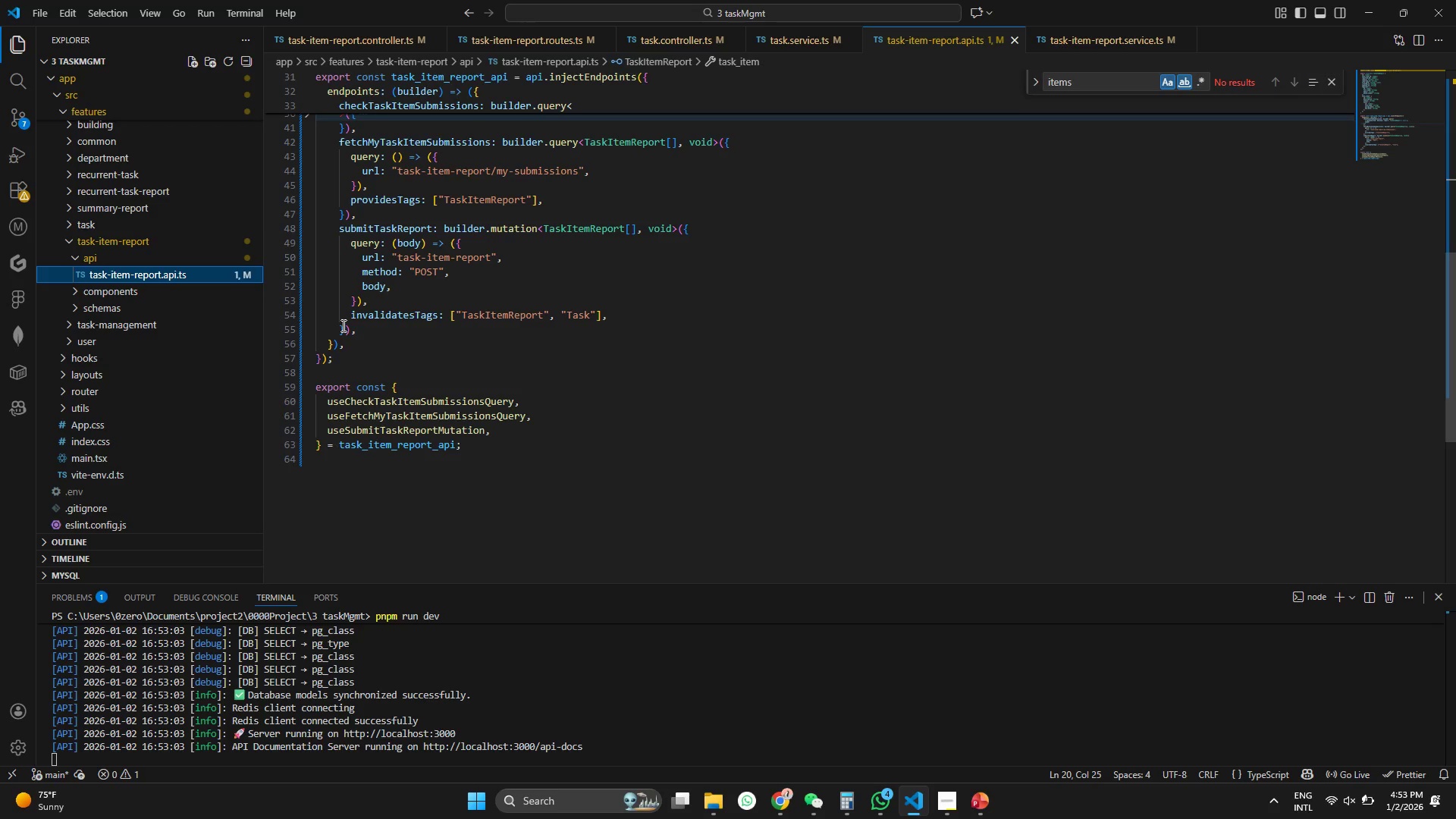 
wait(7.02)
 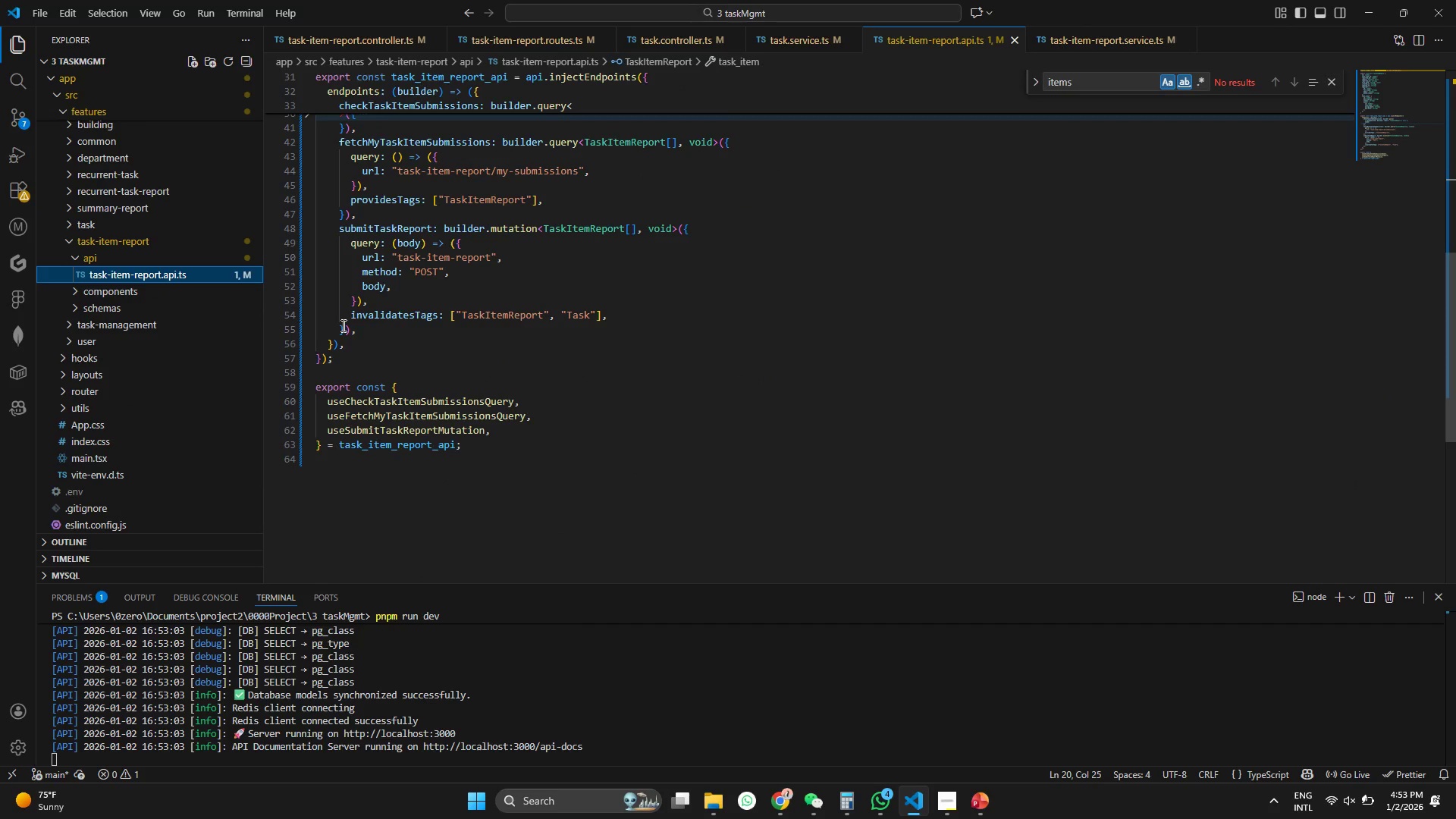 
left_click([65, 251])
 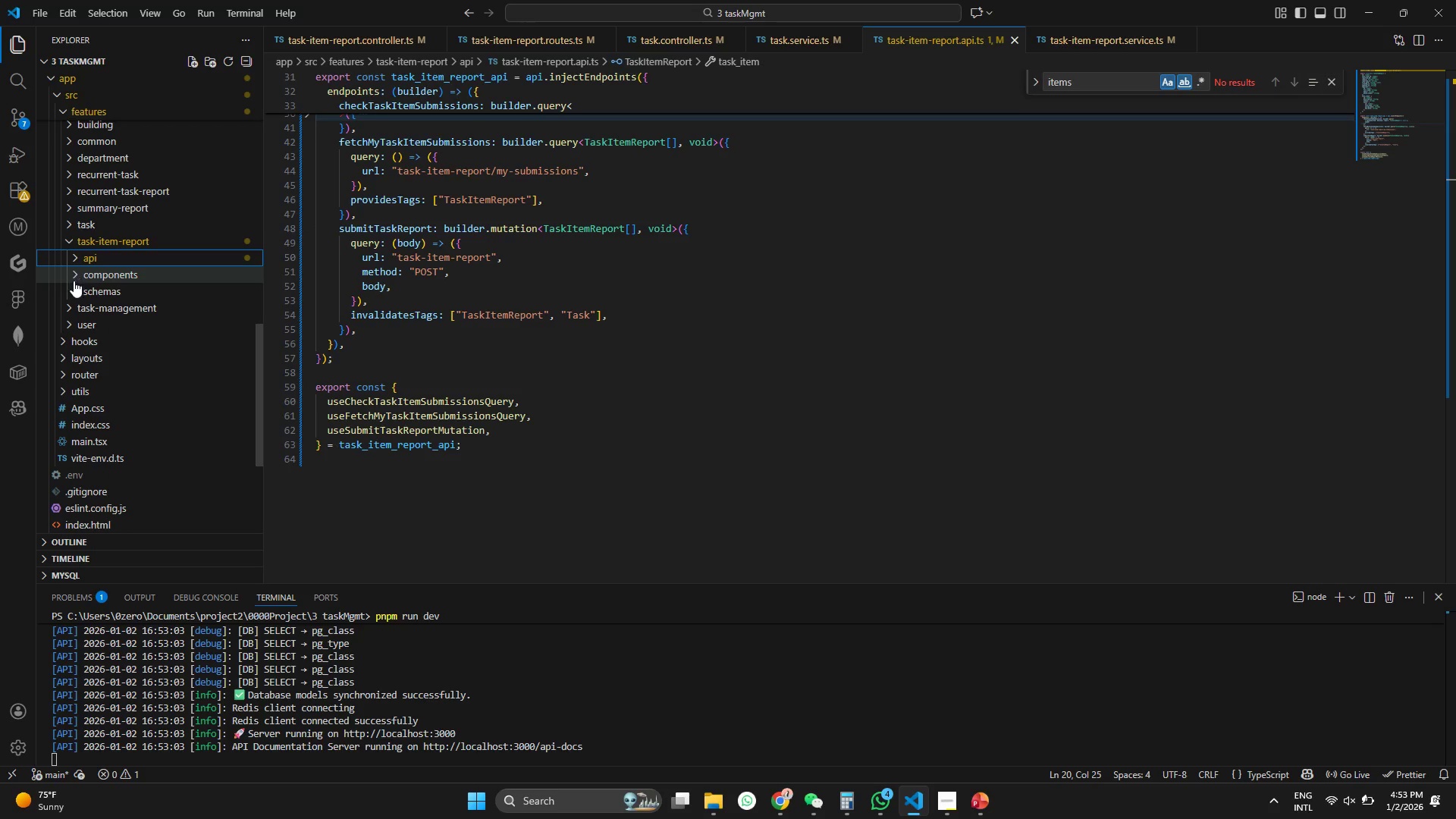 
left_click([71, 272])
 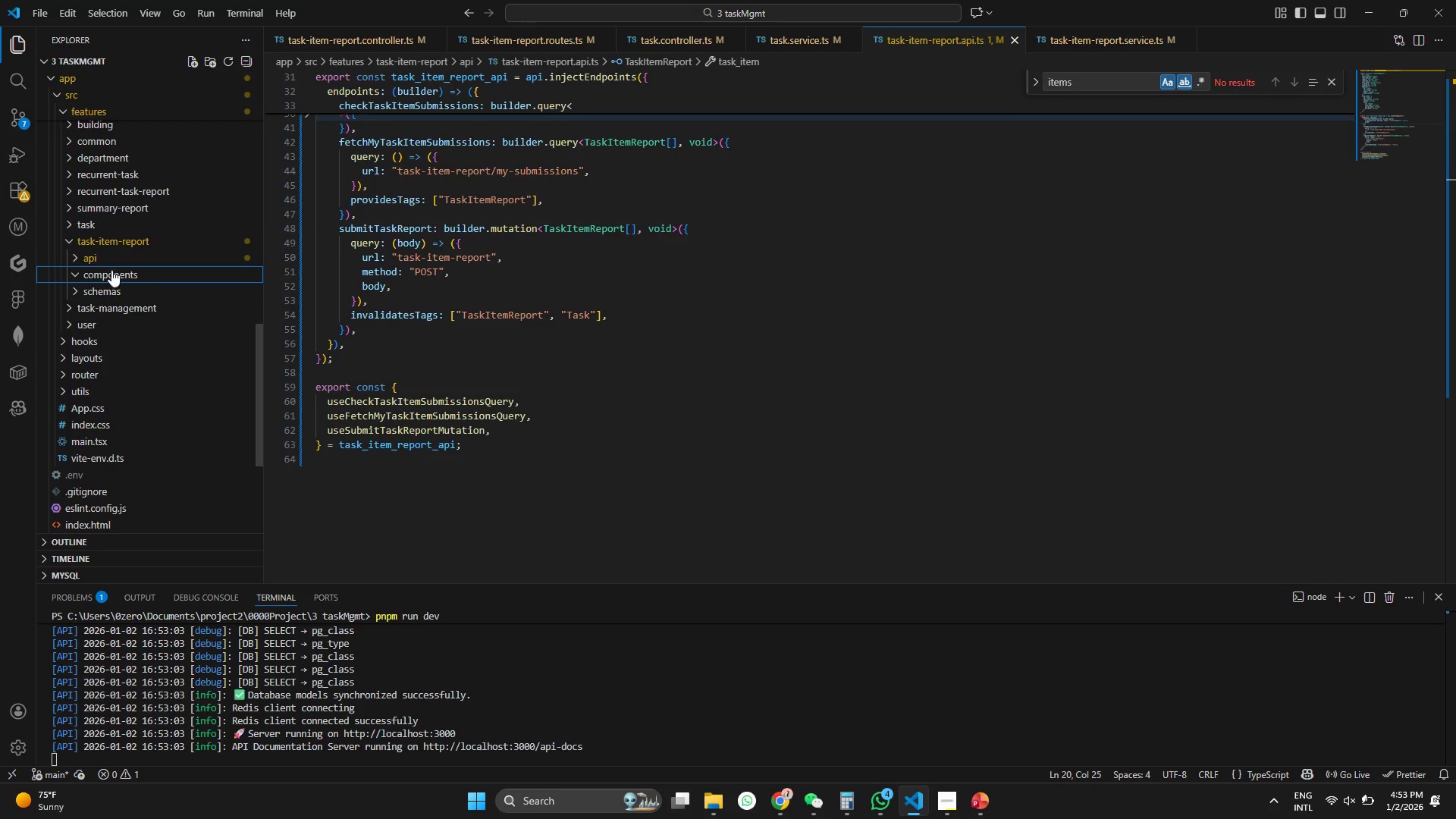 
left_click([110, 272])
 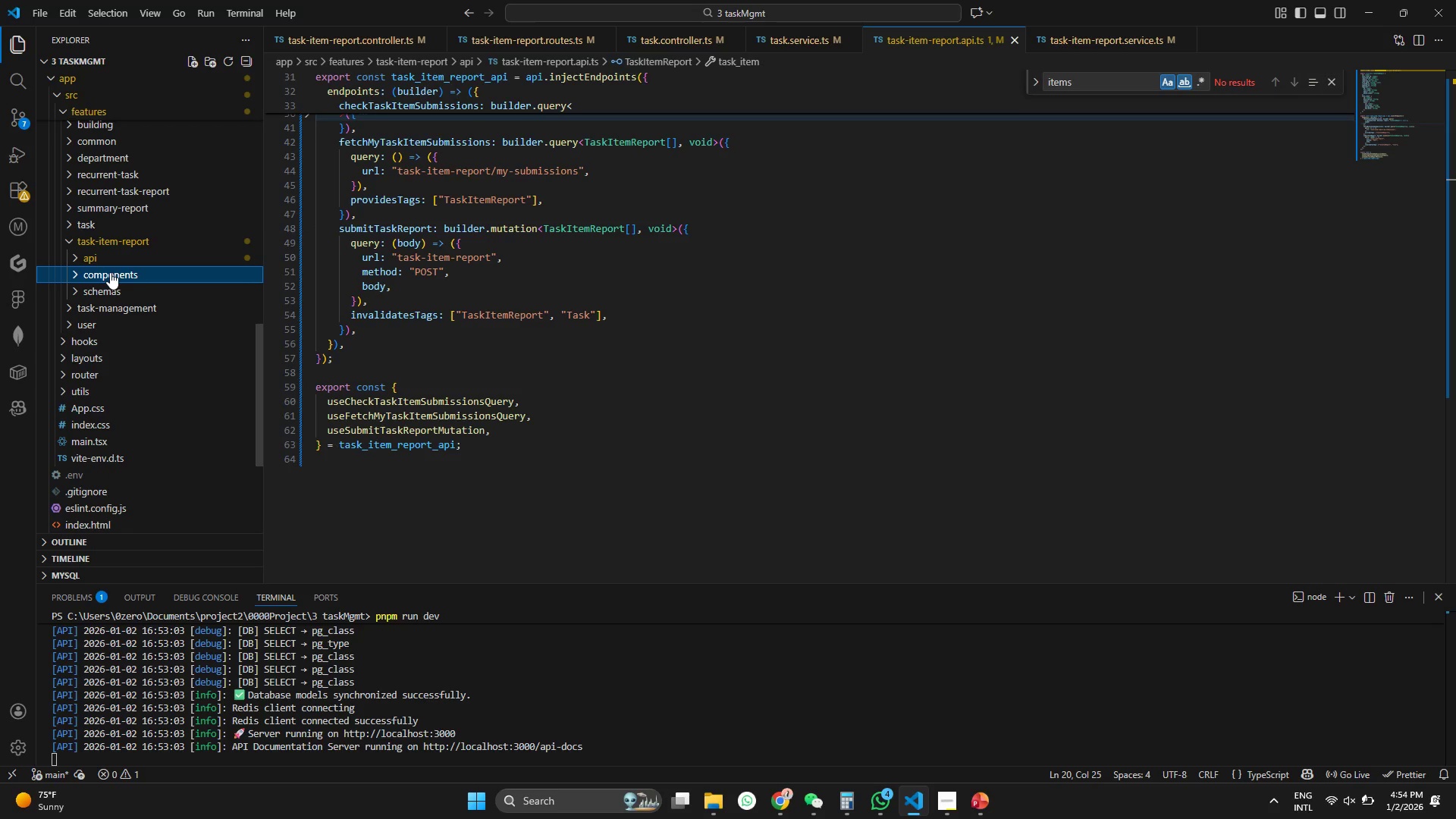 
right_click([110, 272])
 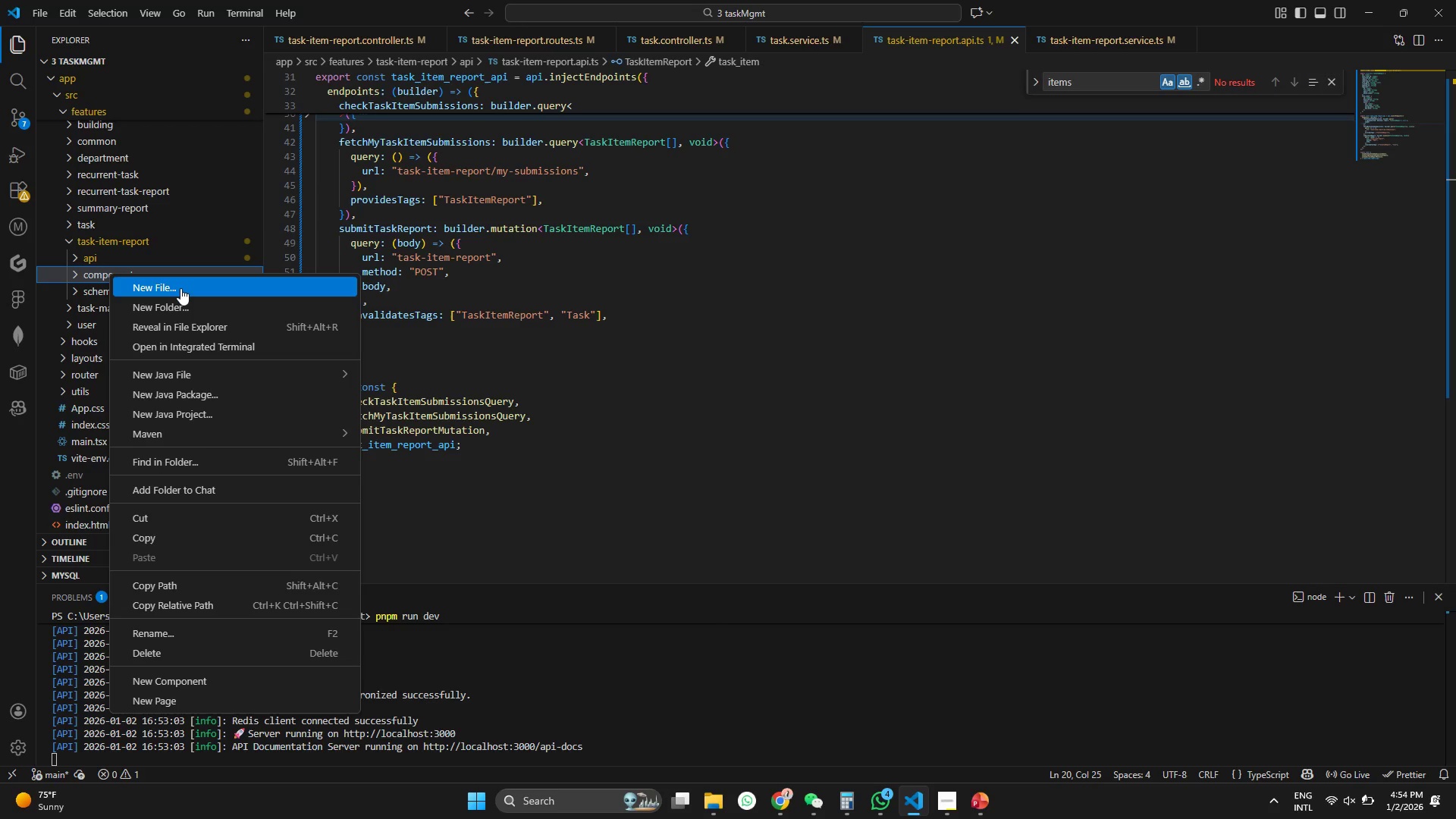 
left_click([184, 293])
 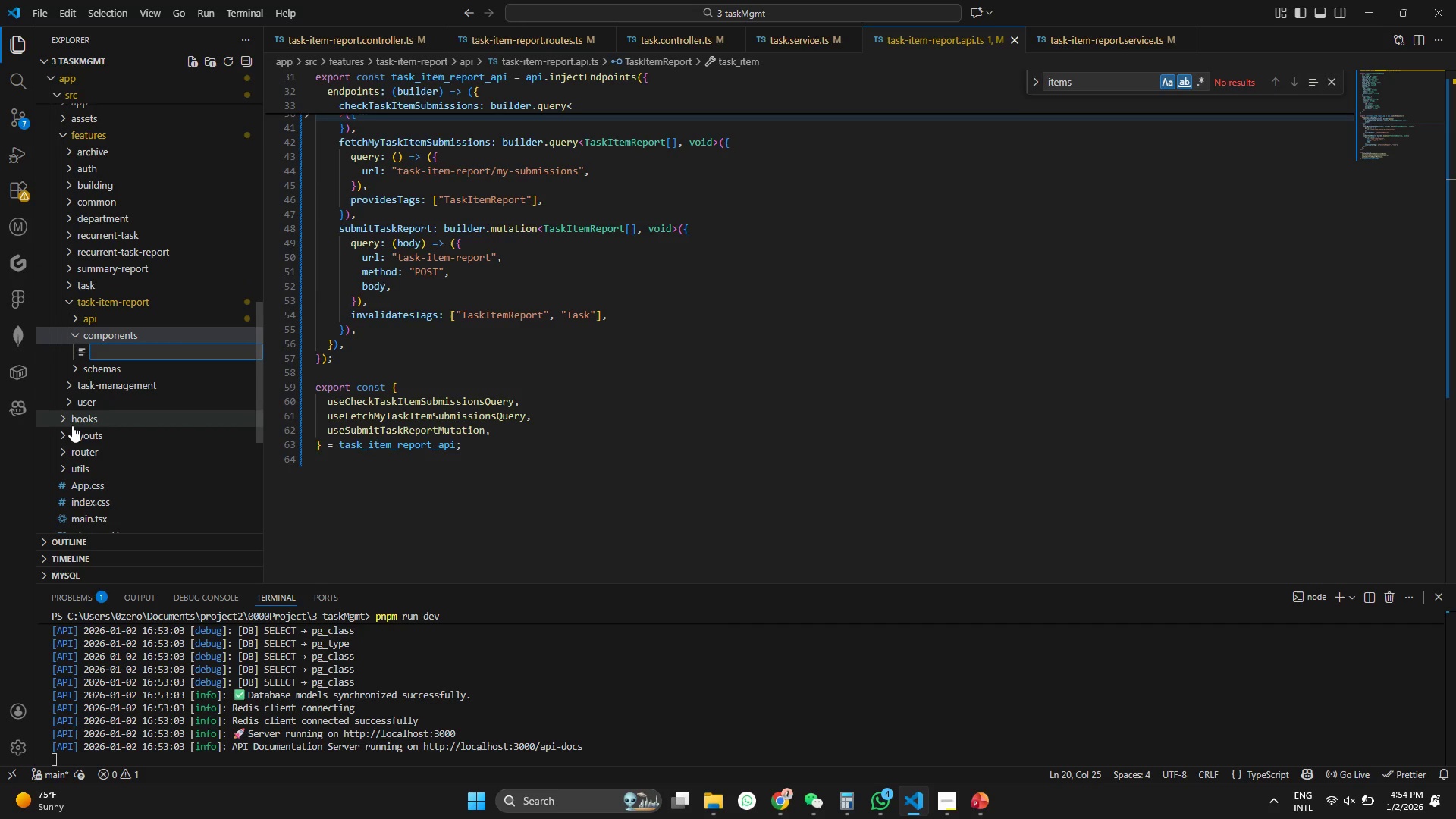 
type(TaskItemREport)
key(Backspace)
key(Backspace)
key(Backspace)
key(Backspace)
key(Backspace)
type(eport)
 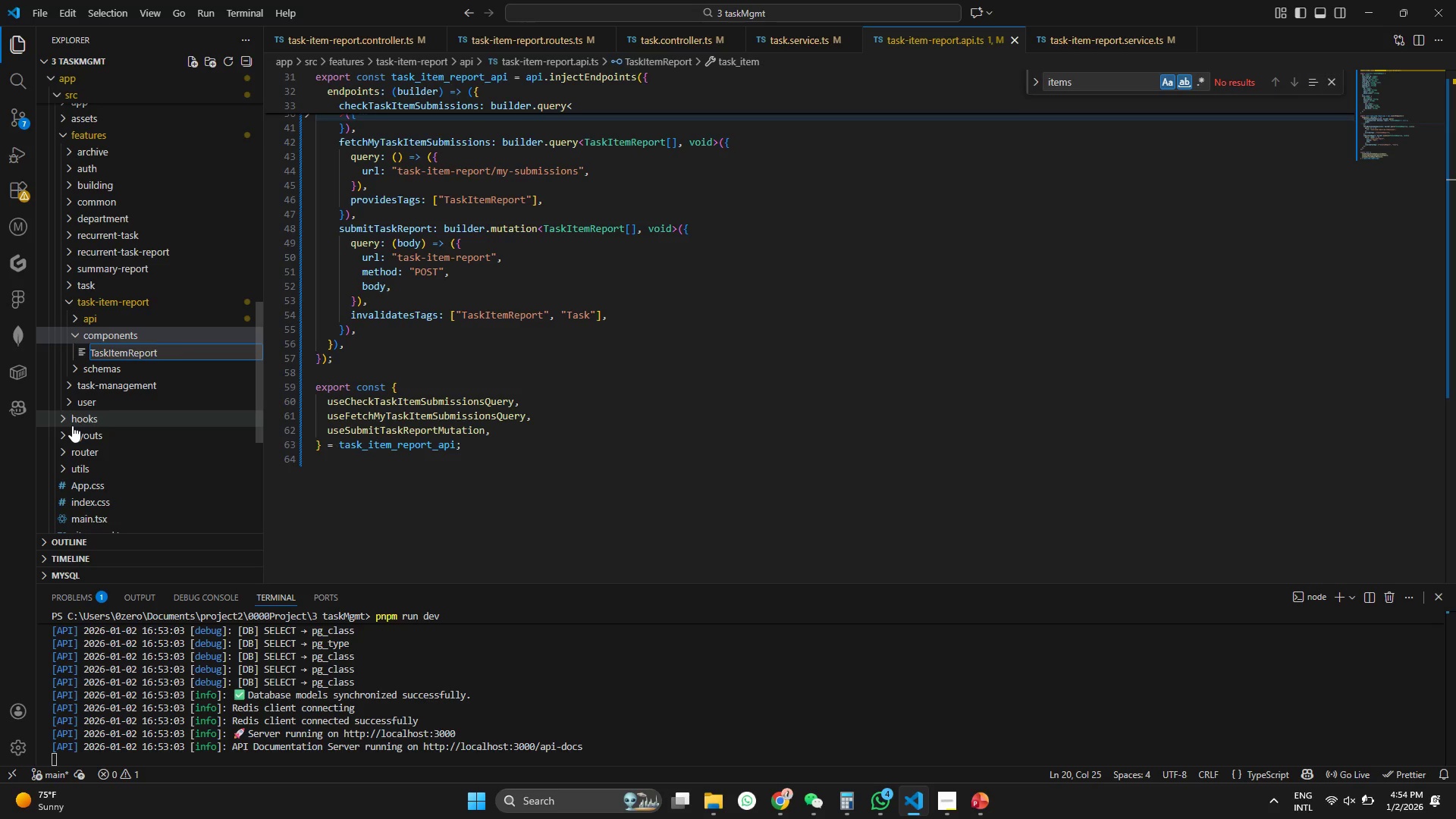 
type(F)
key(Backspace)
type(.ofrm)
key(Backspace)
key(Backspace)
key(Backspace)
key(Backspace)
type(form.tsx)
 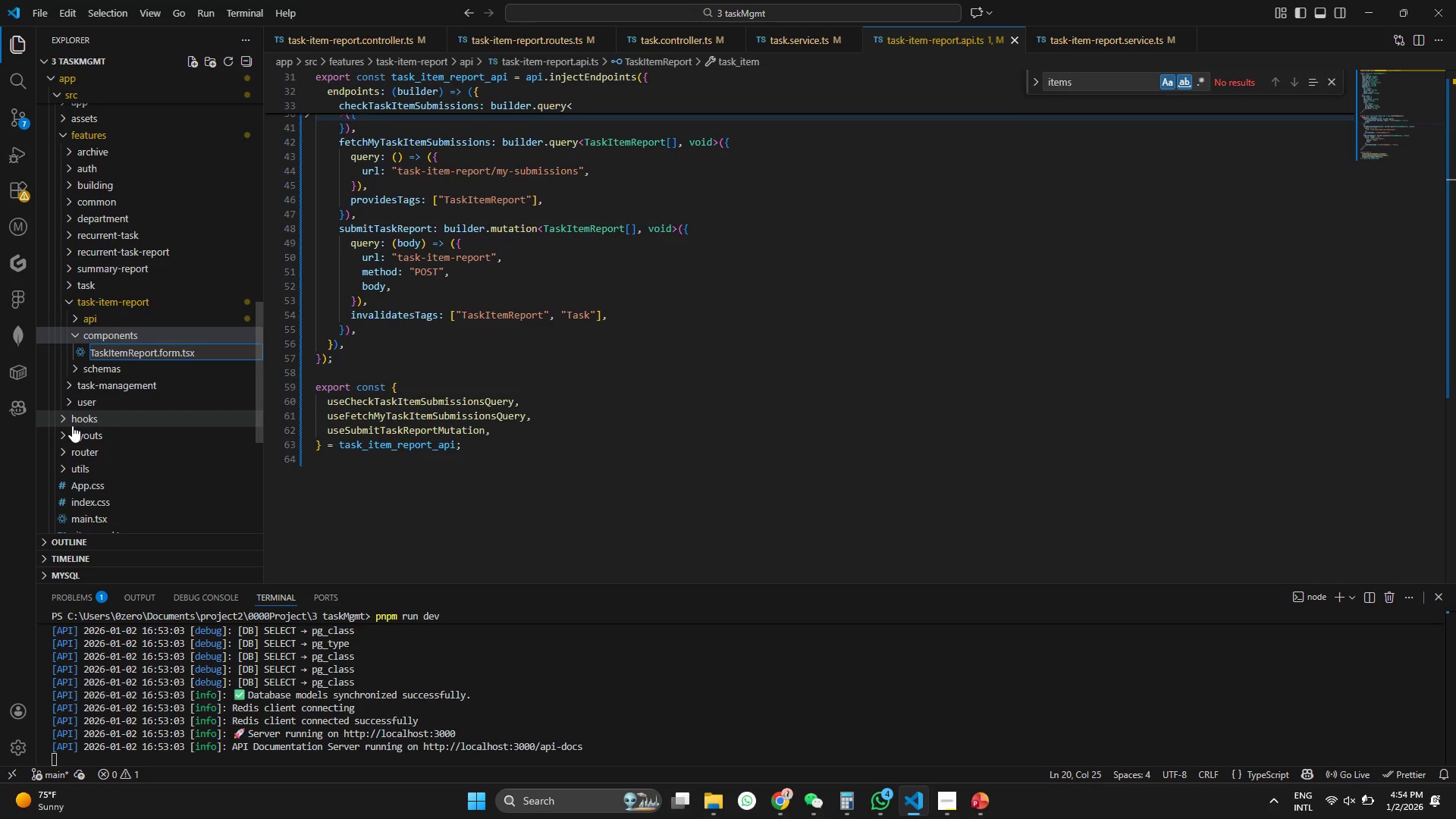 
key(Enter)
 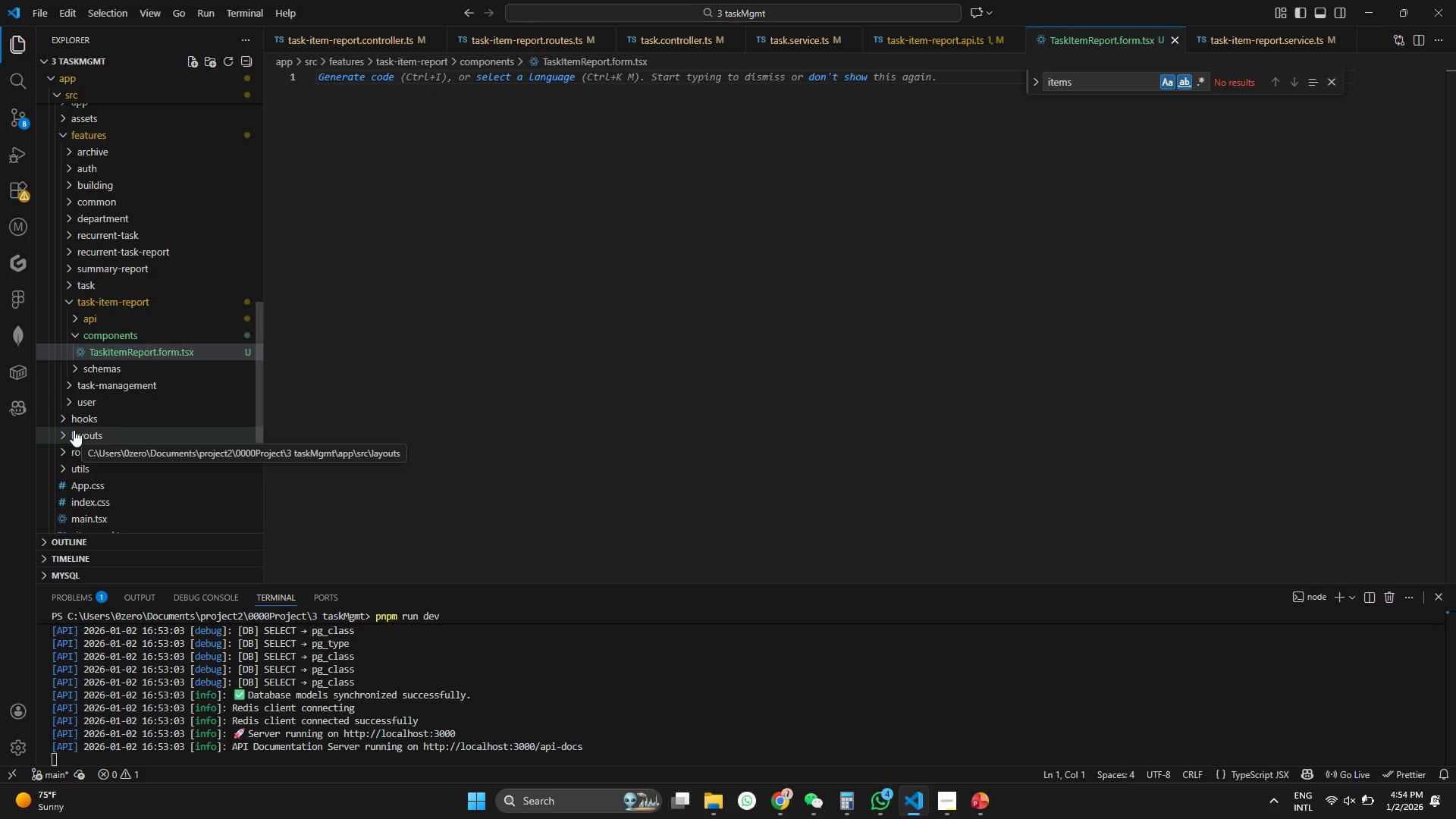 
key(Enter)
 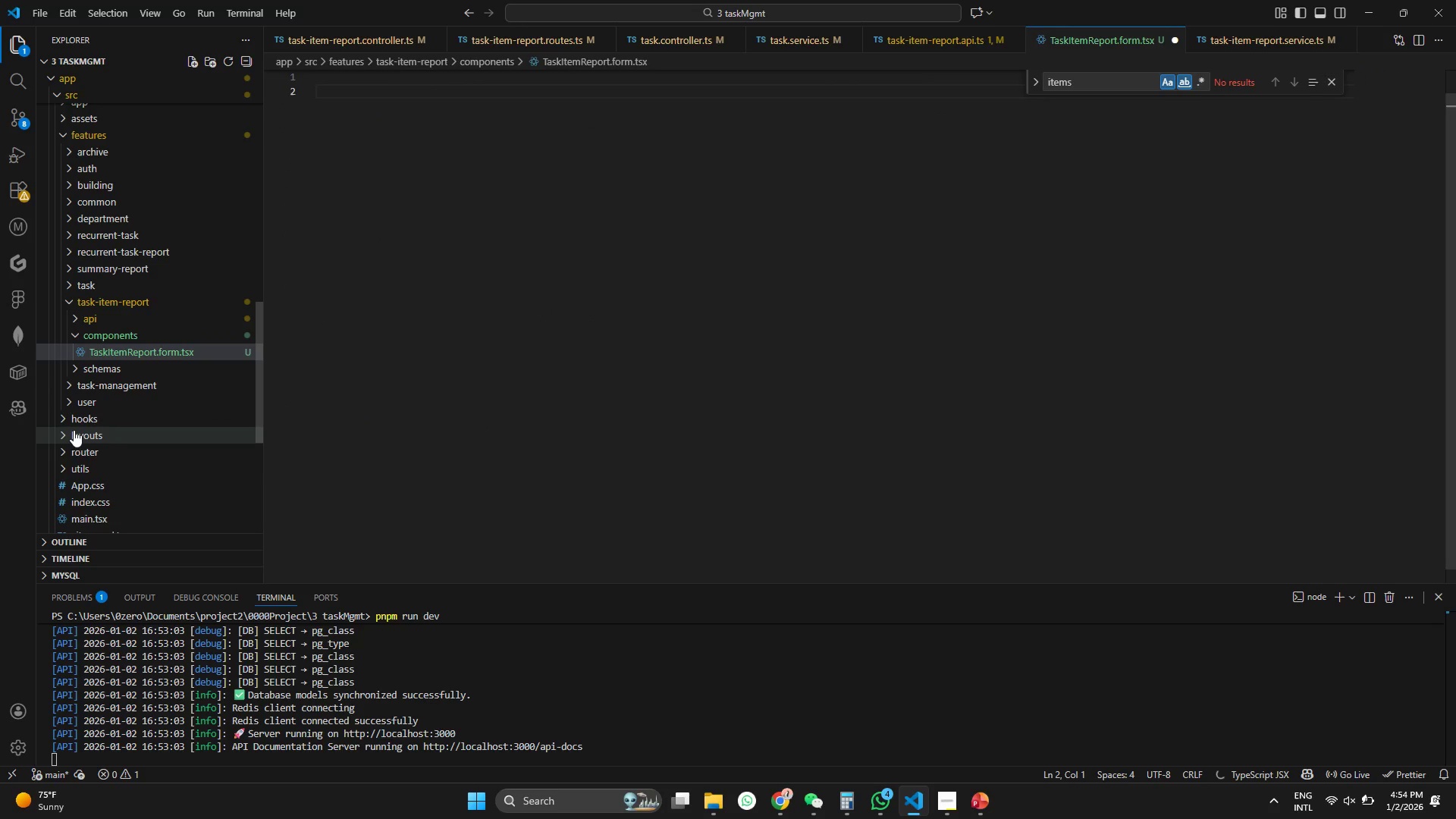 
type(export inter)
 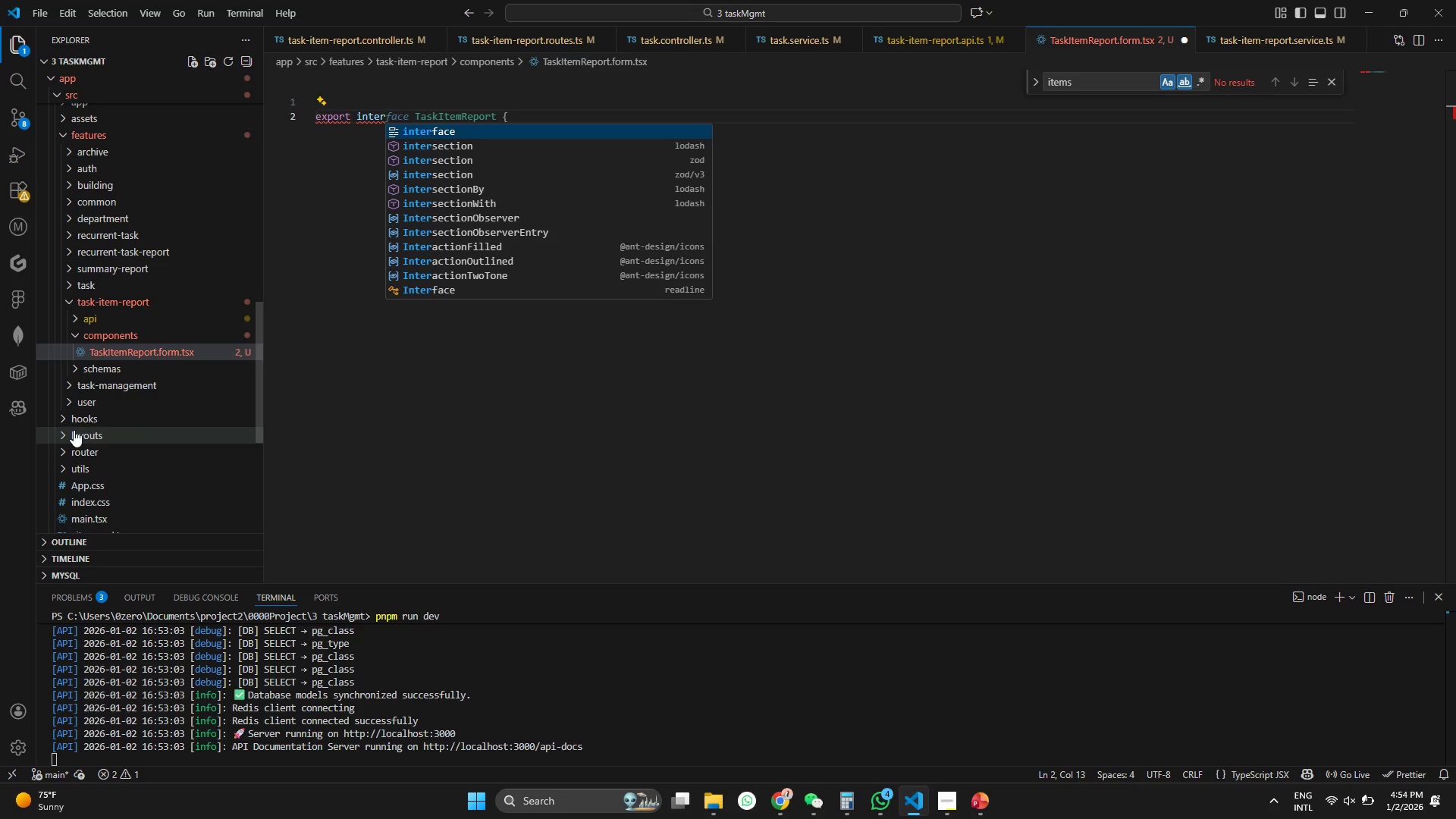 
wait(5.83)
 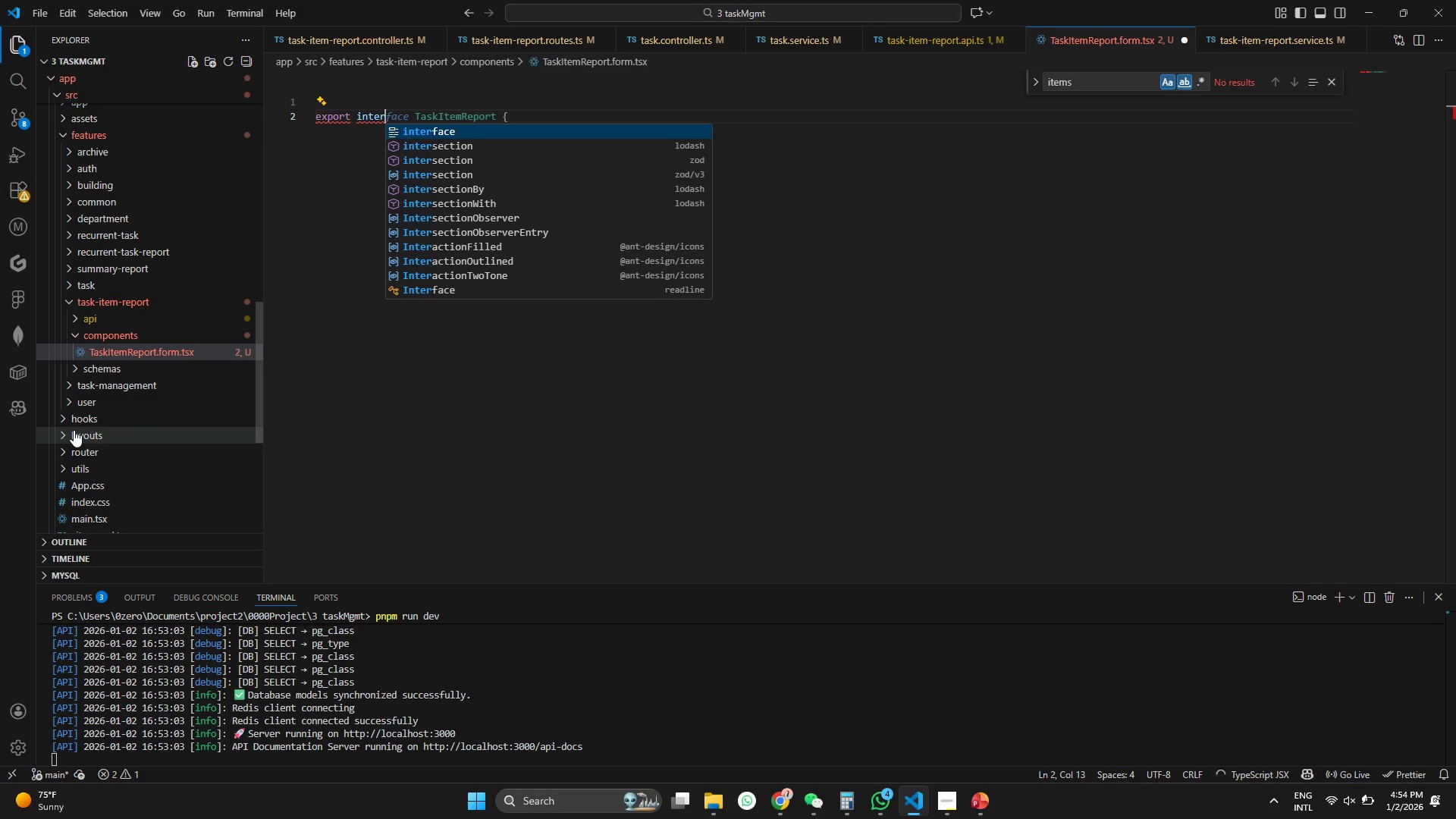 
key(Tab)
type( Tas)
key(Tab)
 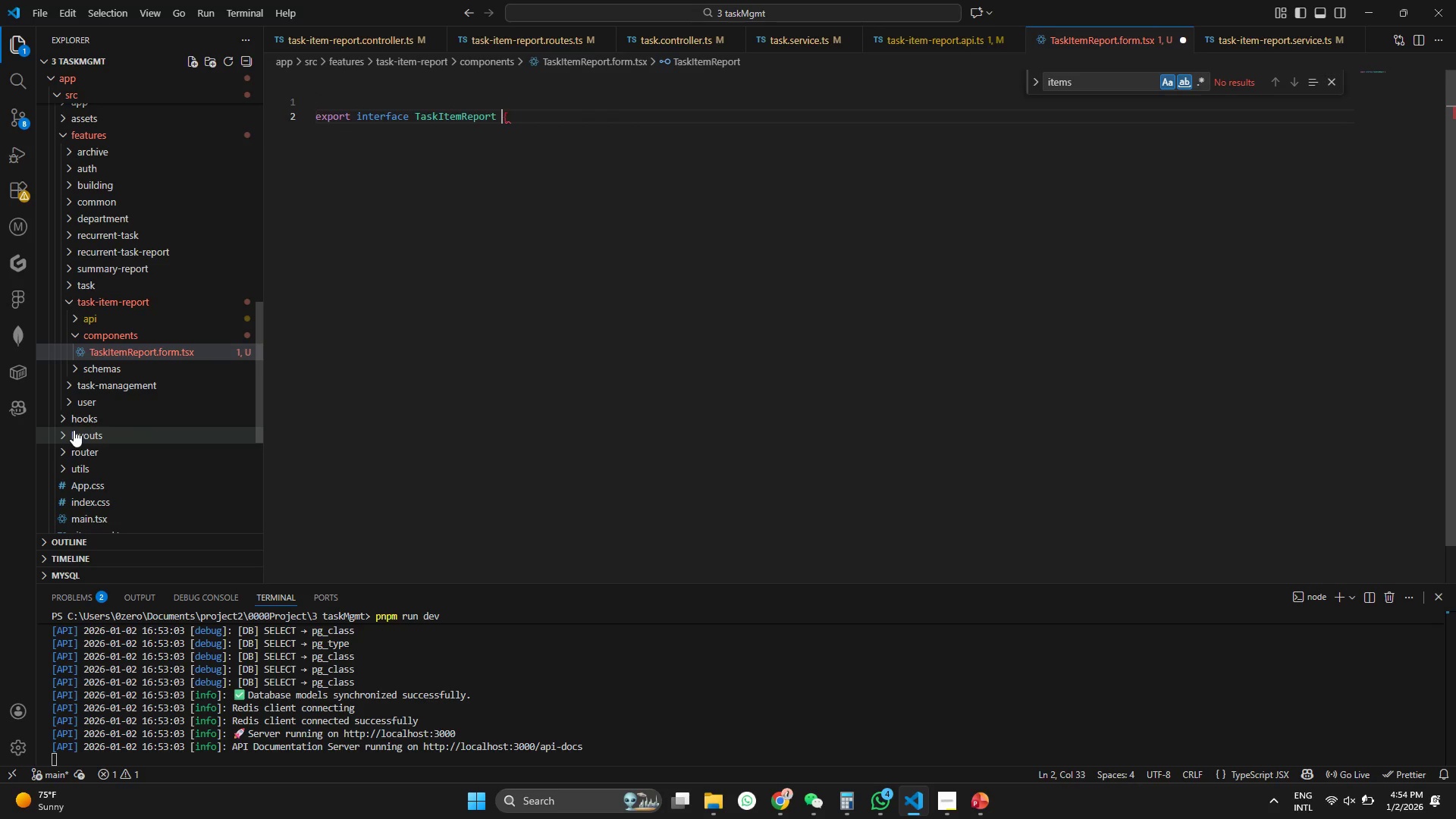 
key(ArrowLeft)
 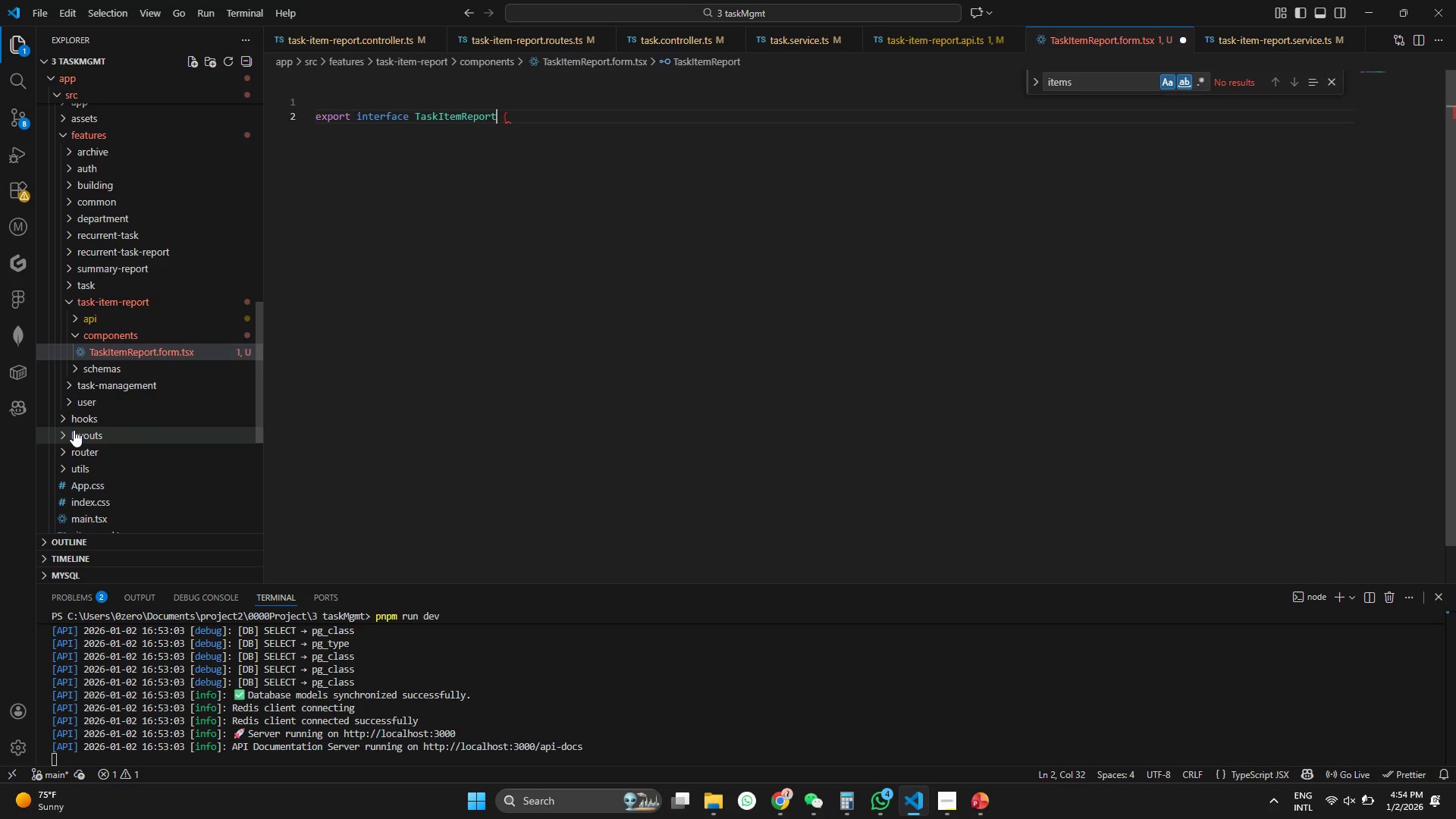 
key(ArrowLeft)
 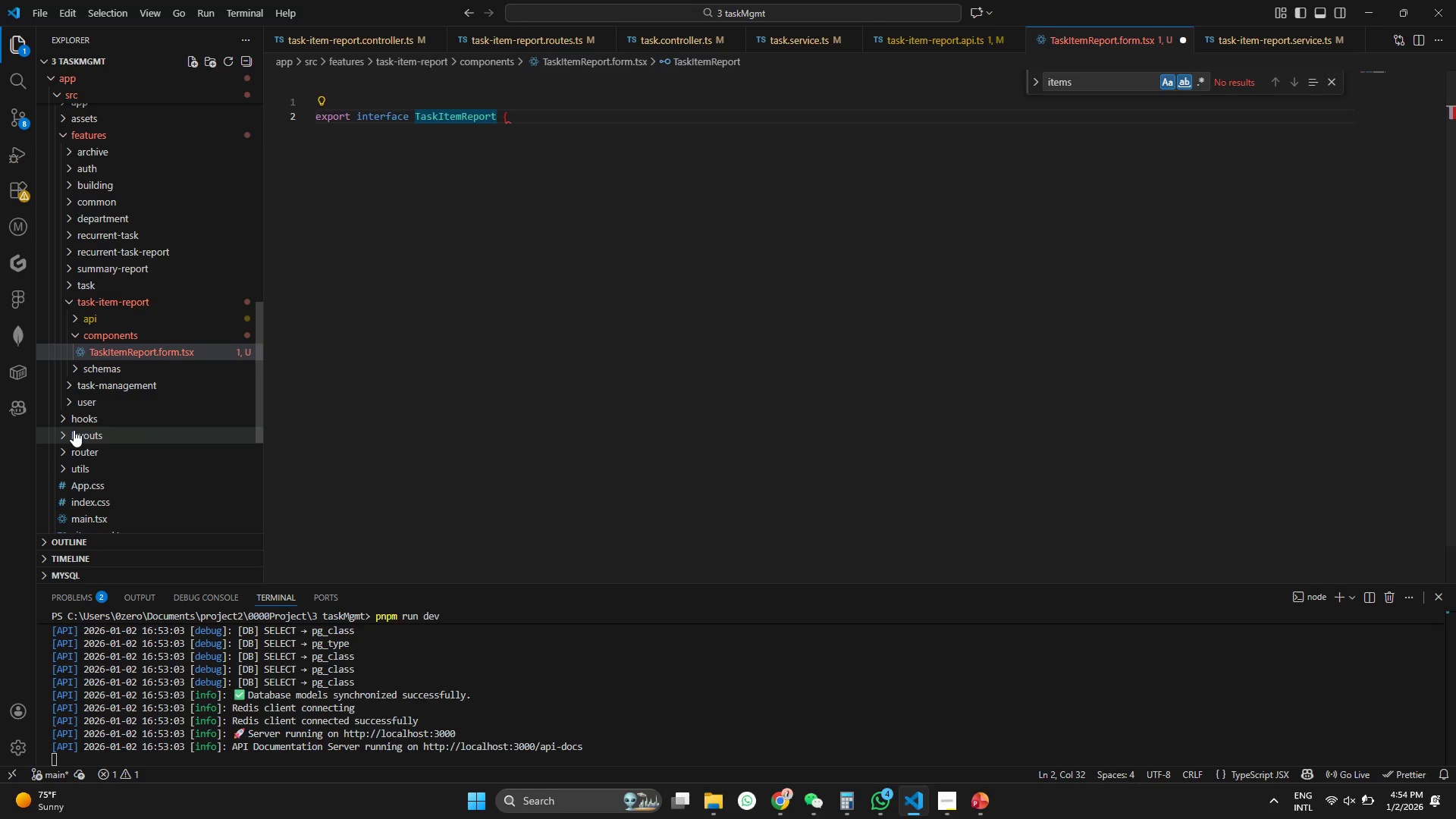 
type(FormPros)
key(Backspace)
type(ps)
key(Tab)
key(Backspace)
key(Backspace)
key(Backspace)
 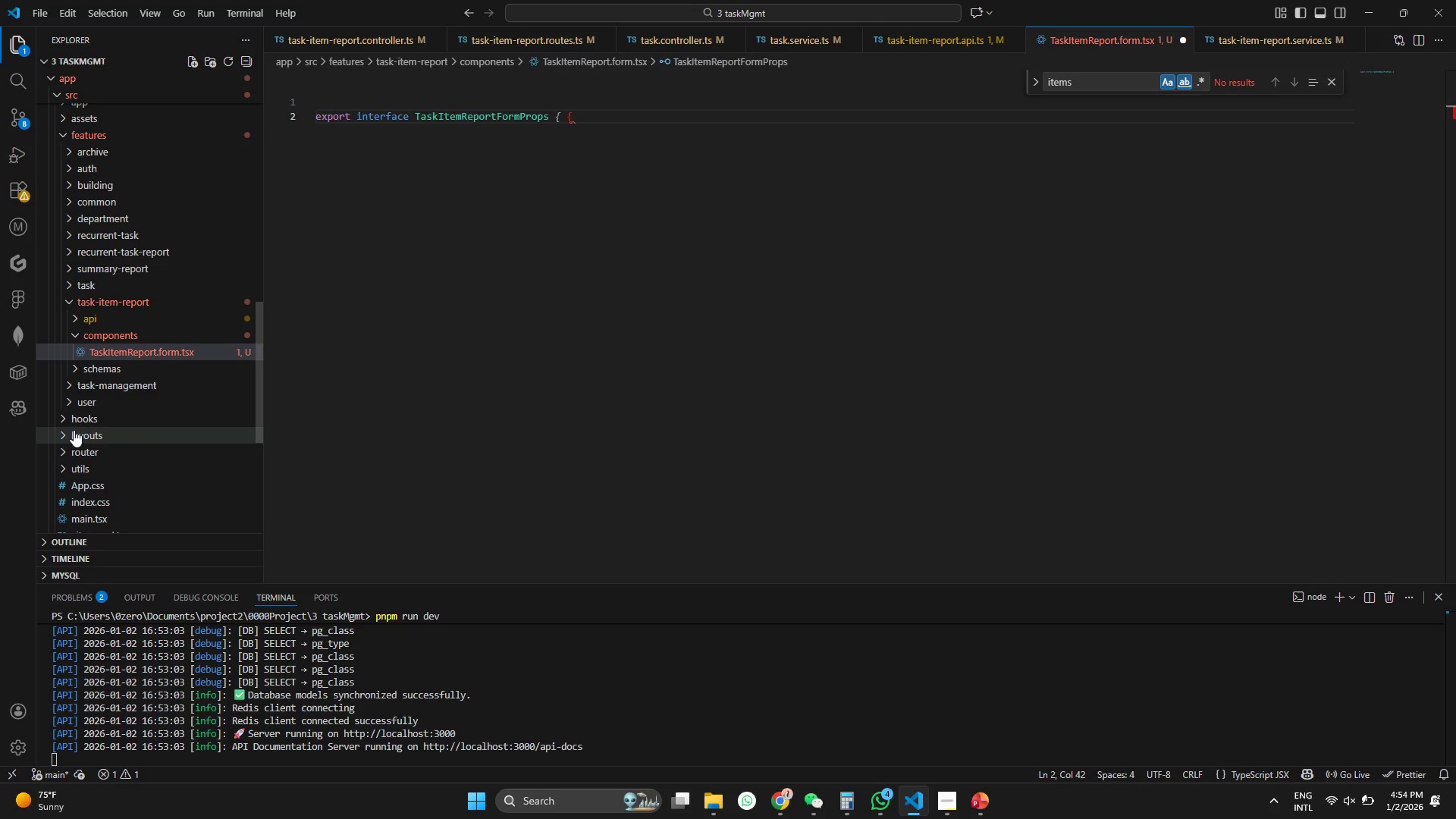 
key(ArrowRight)
 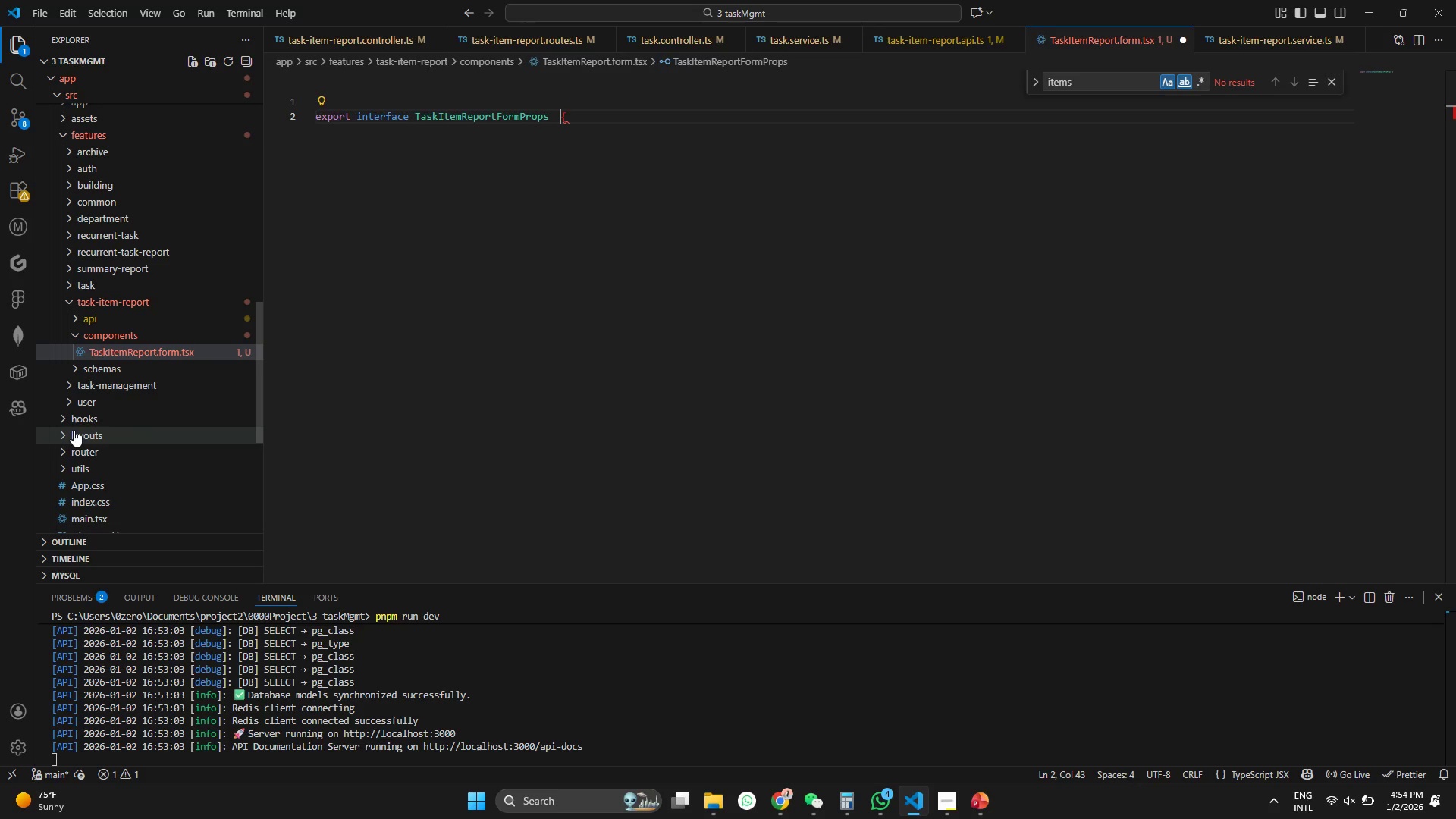 
key(ArrowRight)
 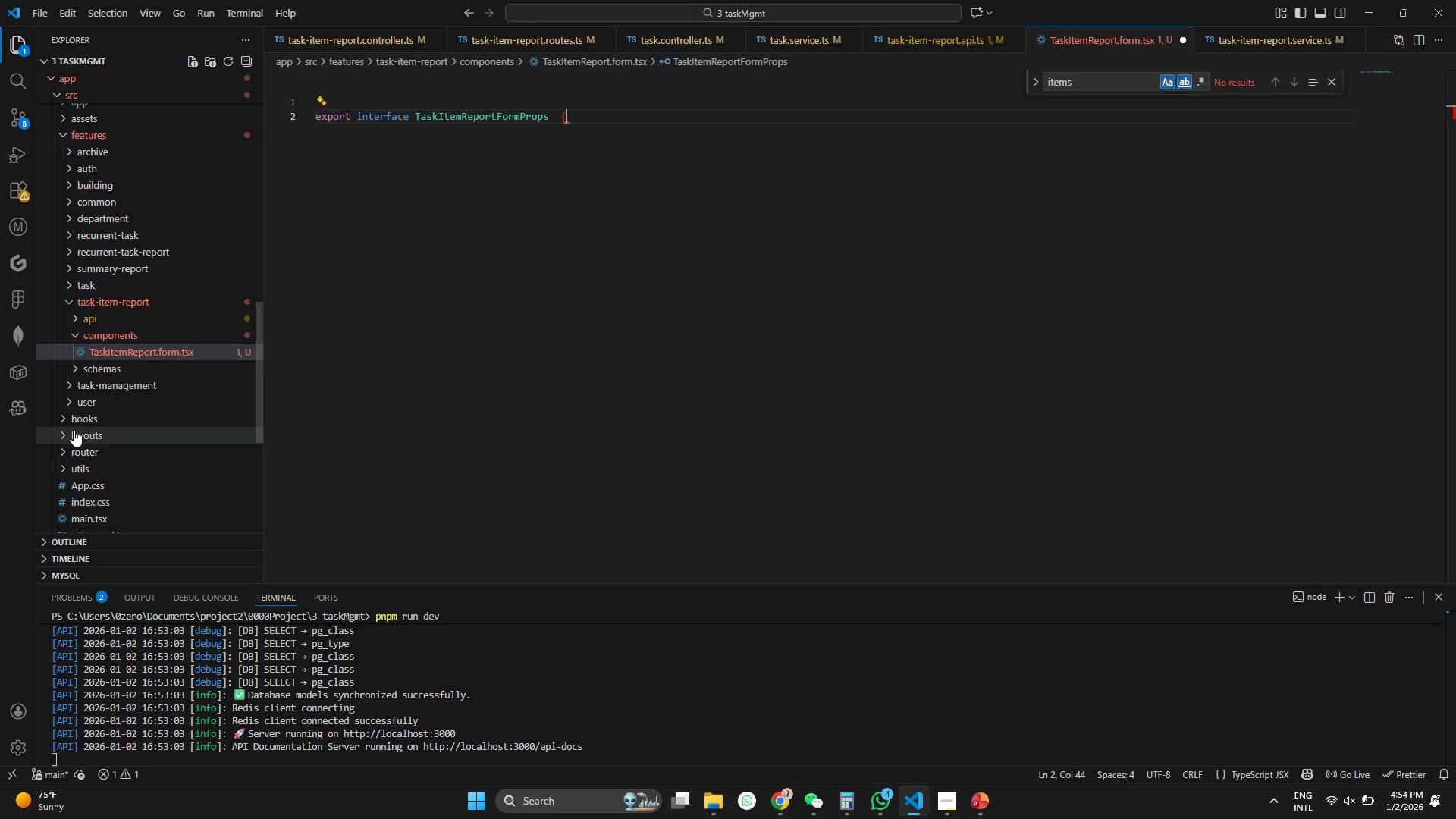 
key(Shift+BracketRight)
 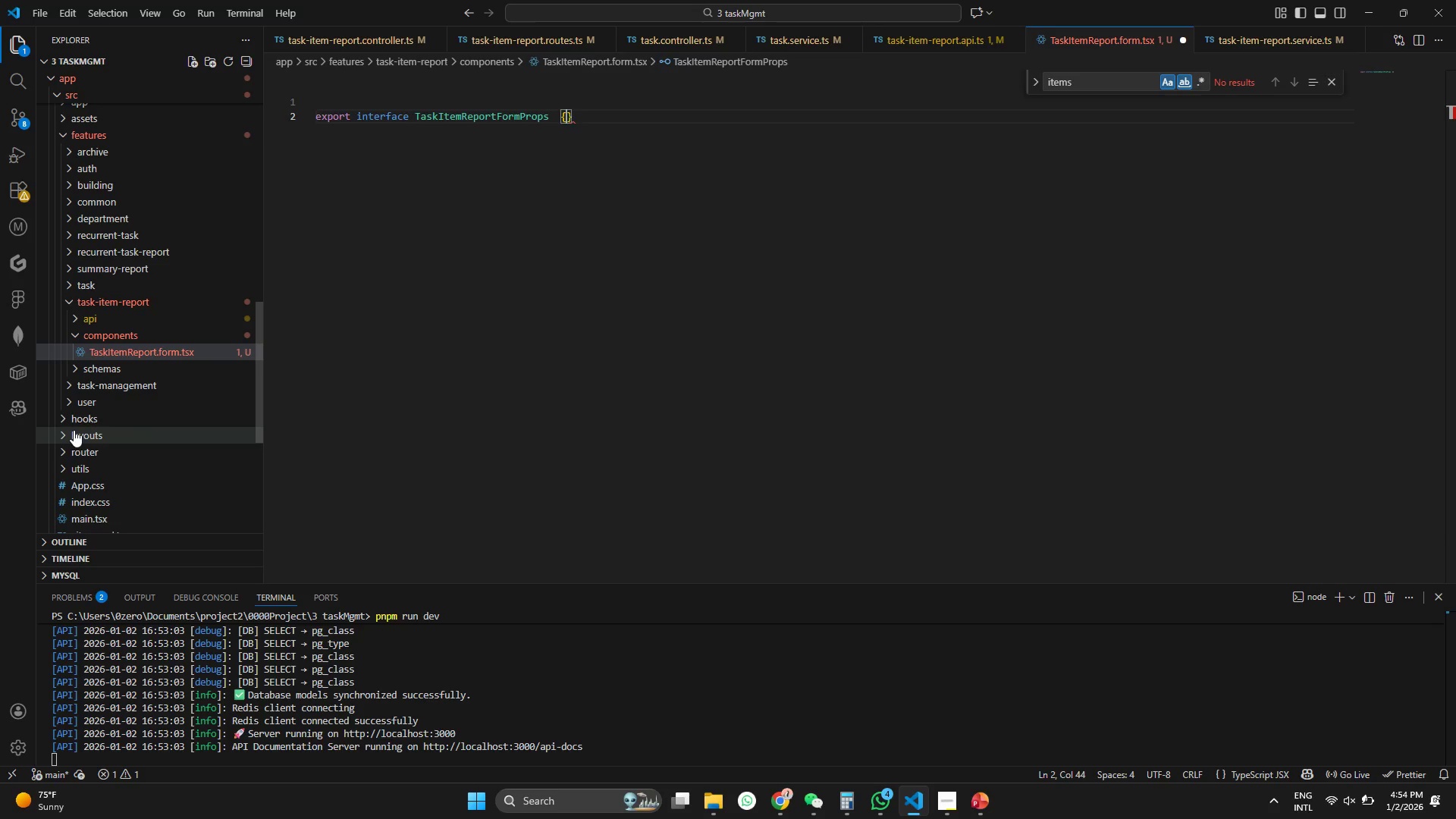 
key(ArrowLeft)
 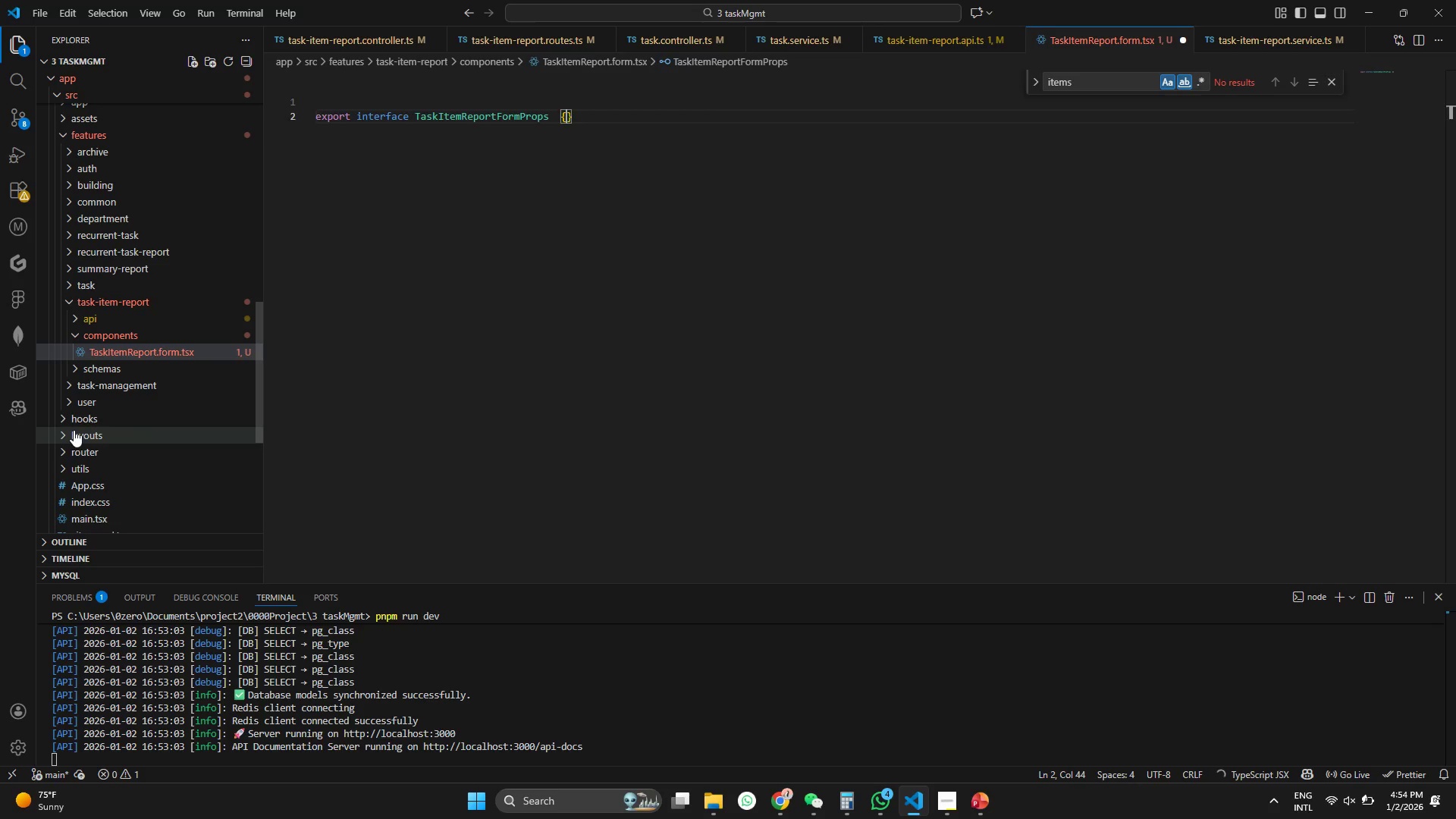 
key(Enter)
 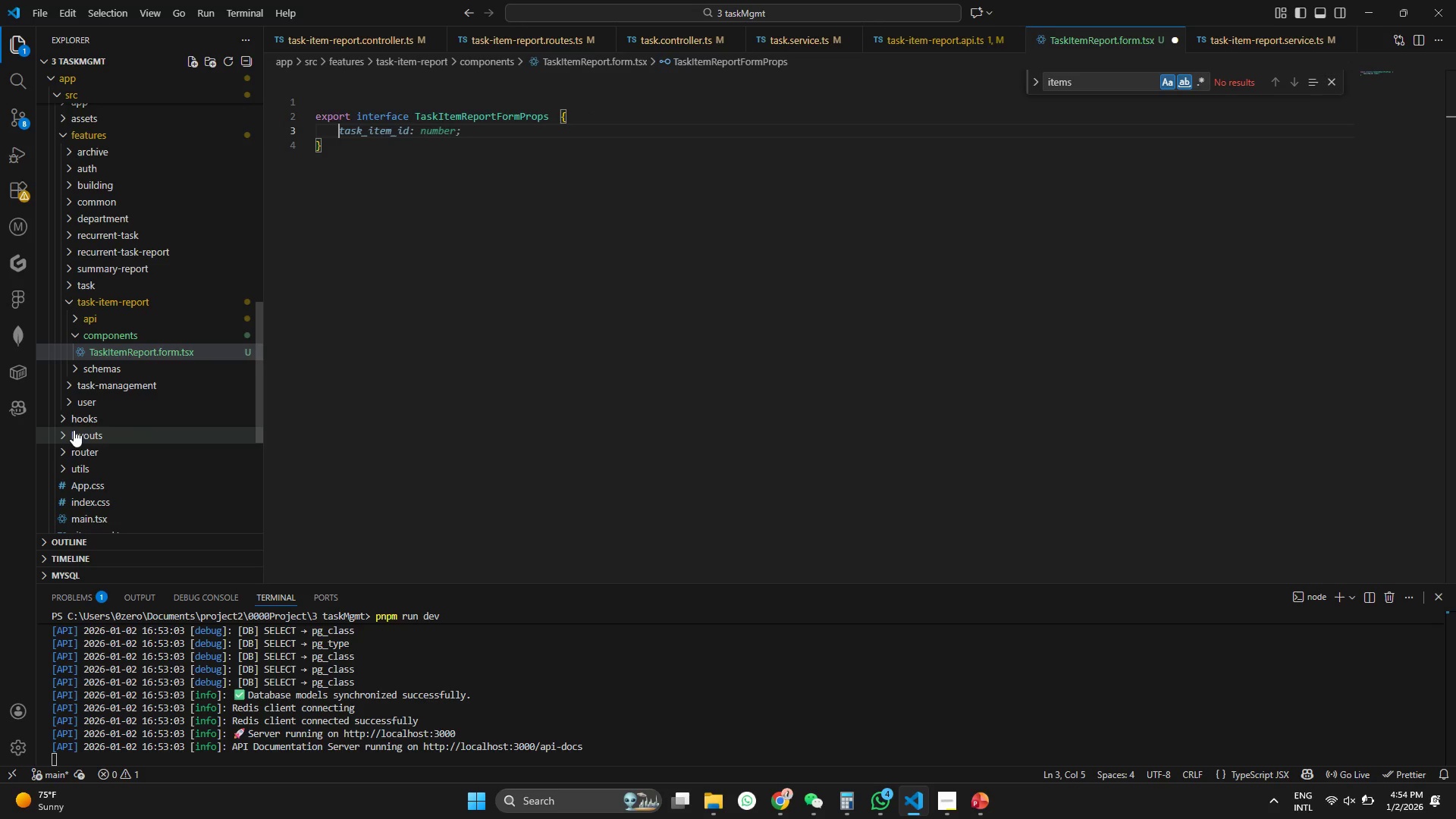 
key(Tab)
 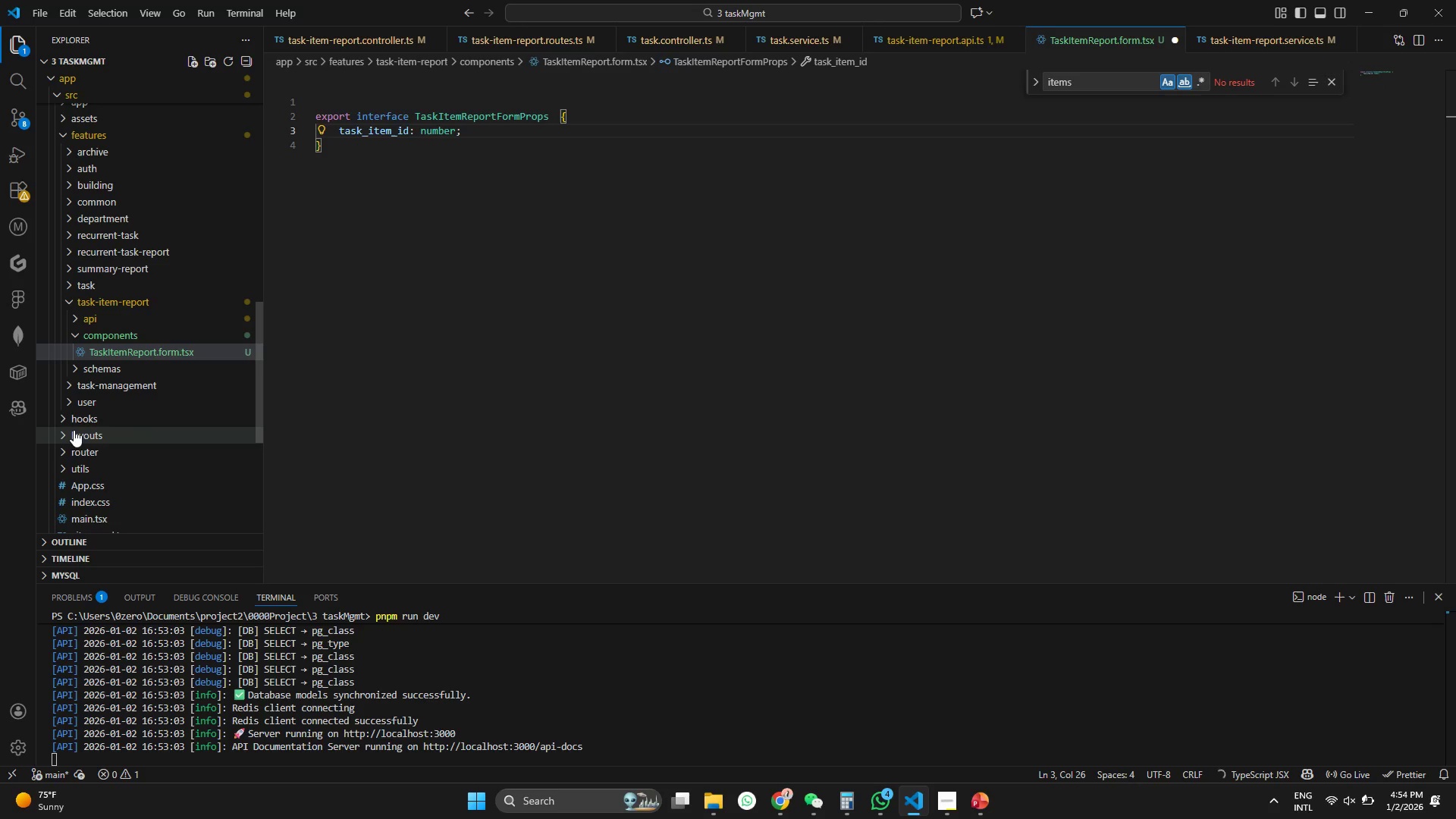 
hold_key(key=ArrowLeft, duration=0.72)
 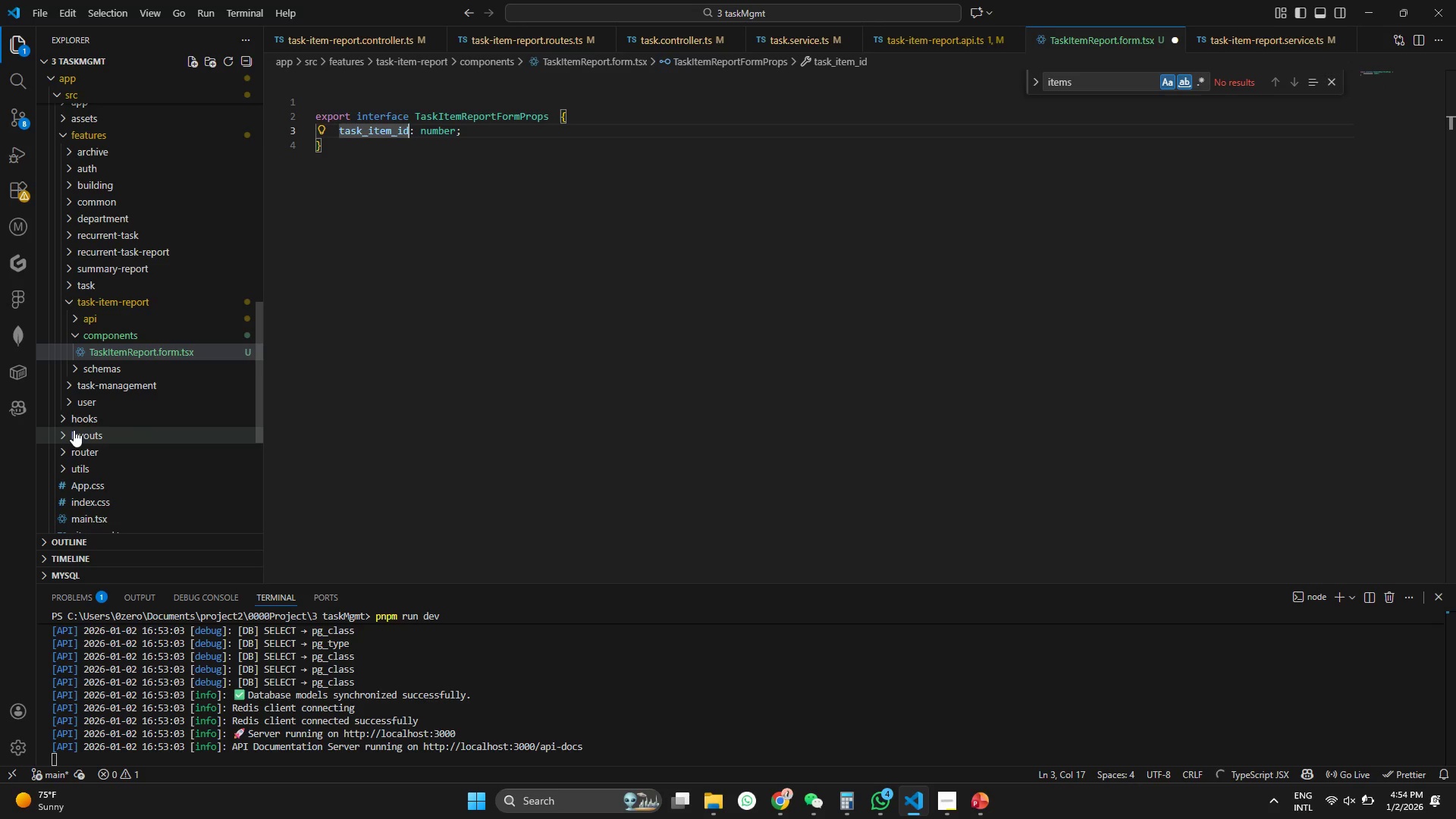 
key(ArrowLeft)
 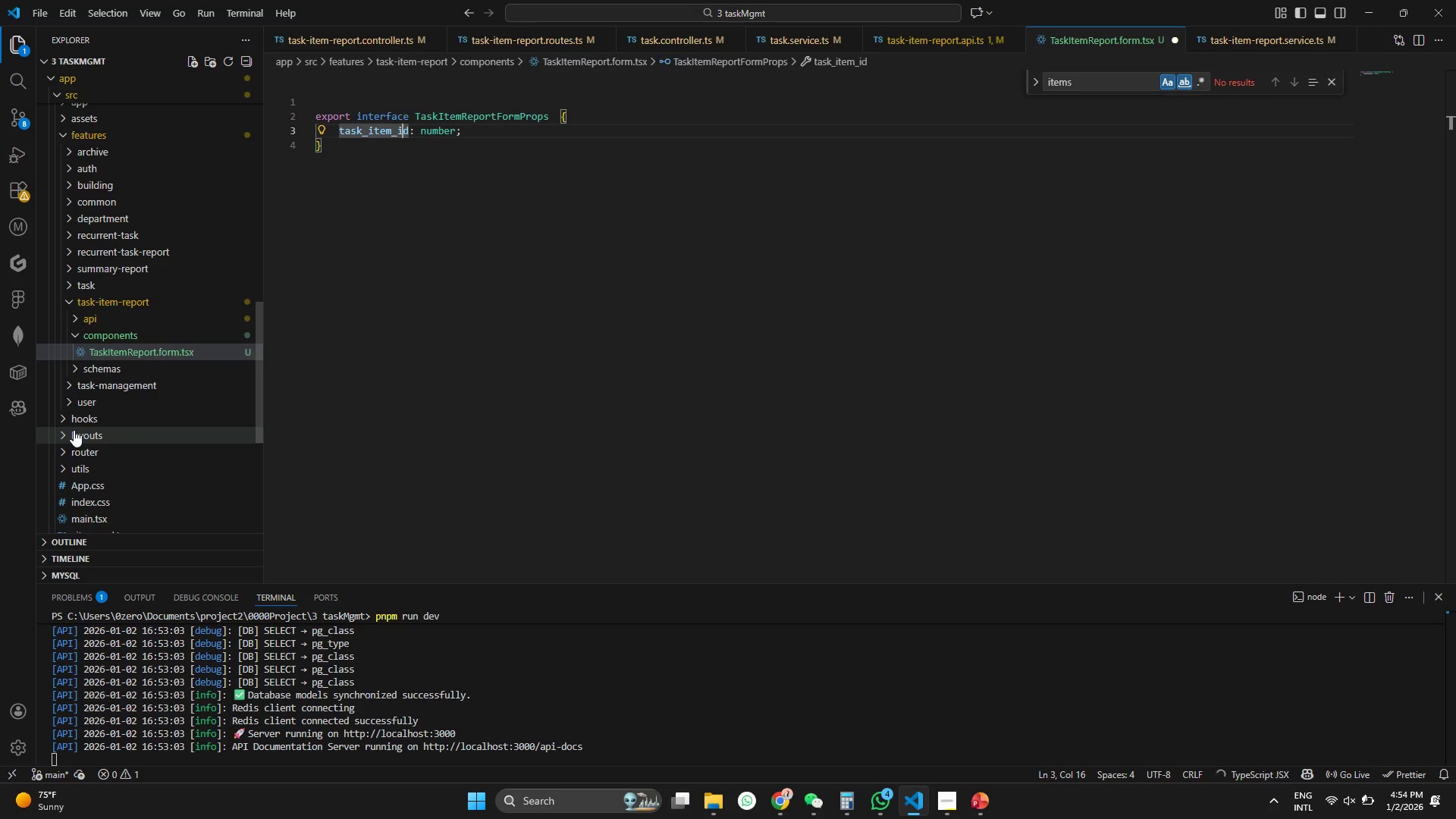 
key(Backspace)
 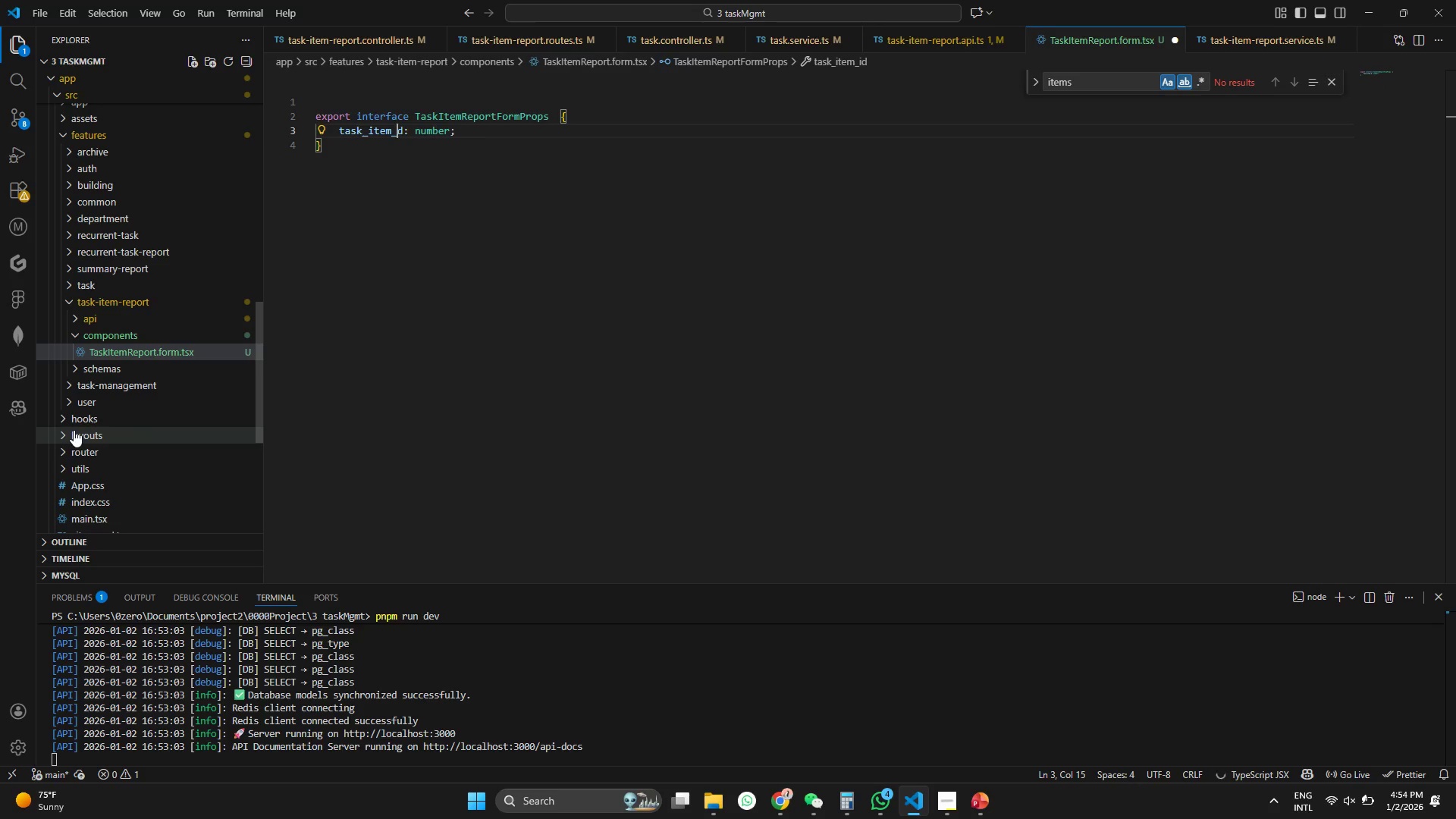 
key(Backspace)
 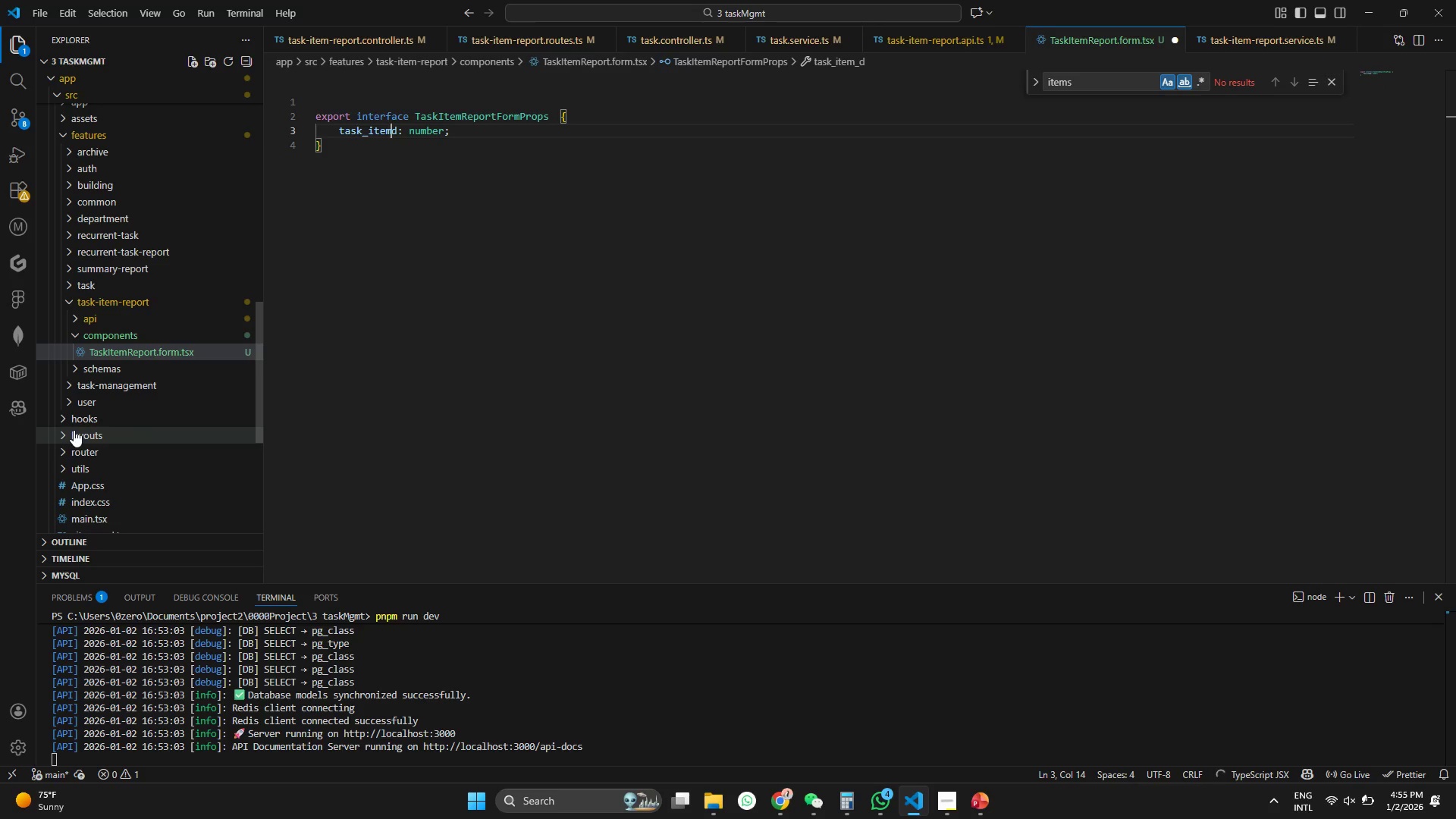 
key(Shift+I)
 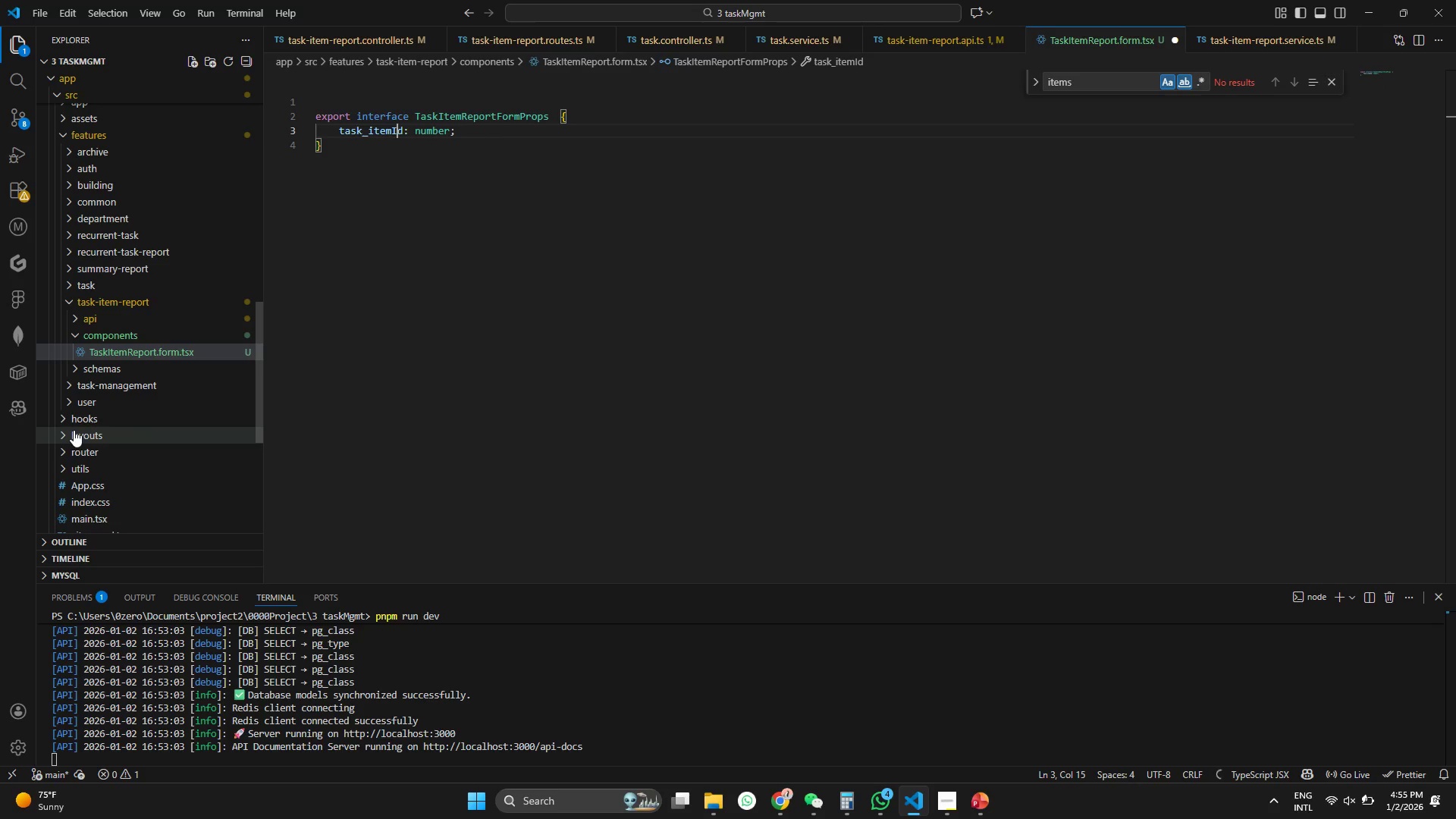 
key(ArrowLeft)
 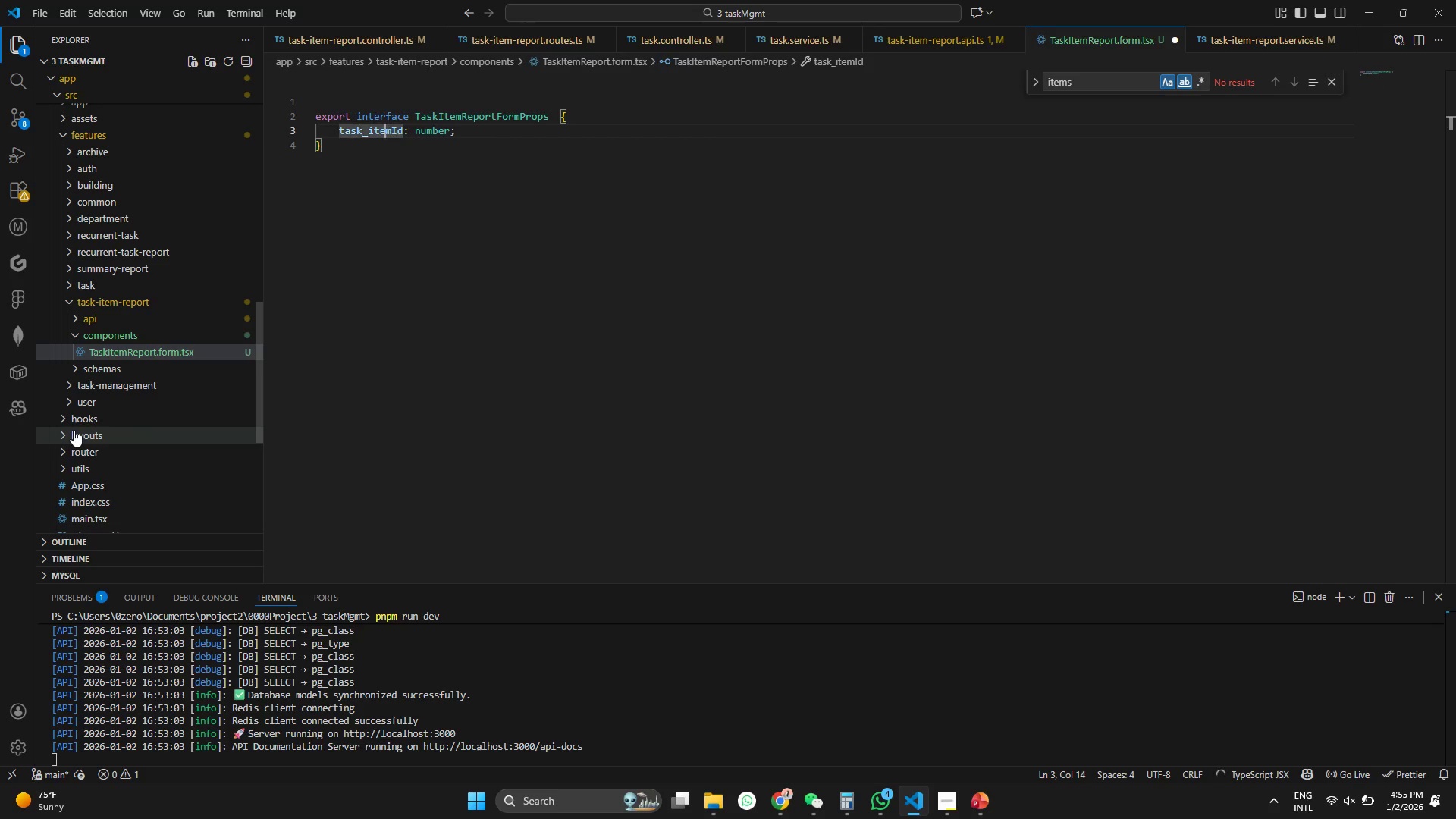 
key(ArrowLeft)
 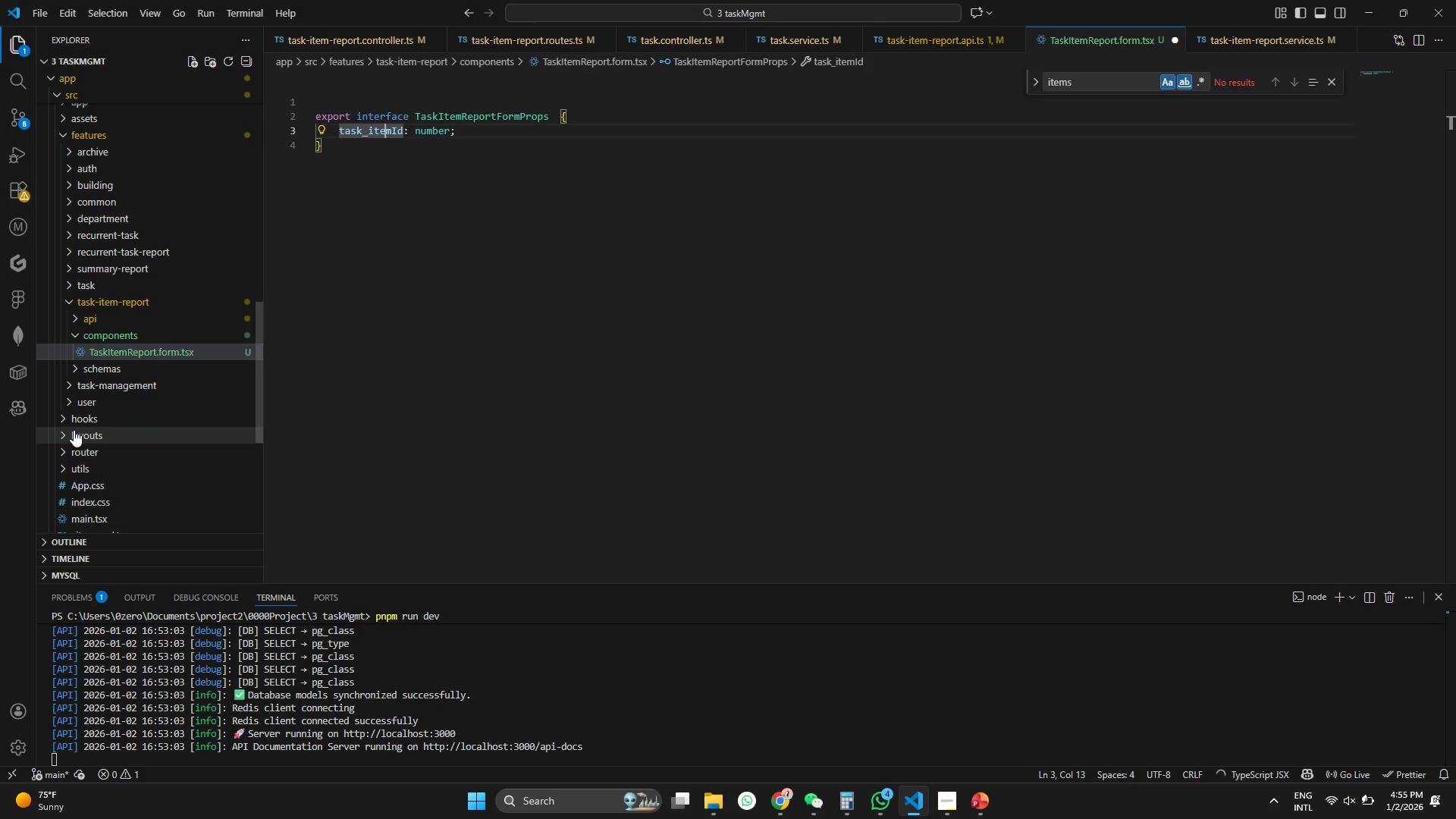 
key(ArrowLeft)
 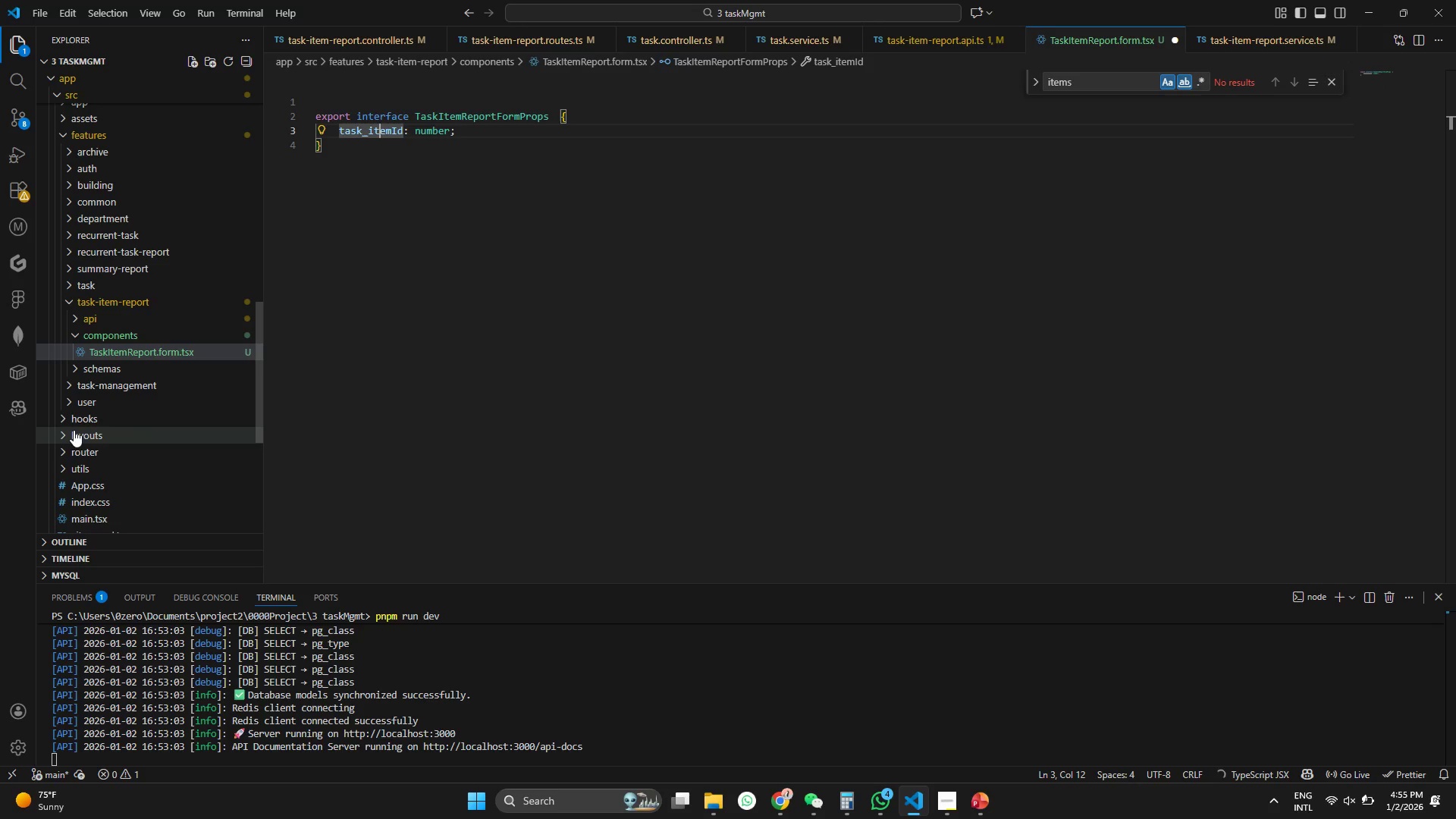 
key(ArrowLeft)
 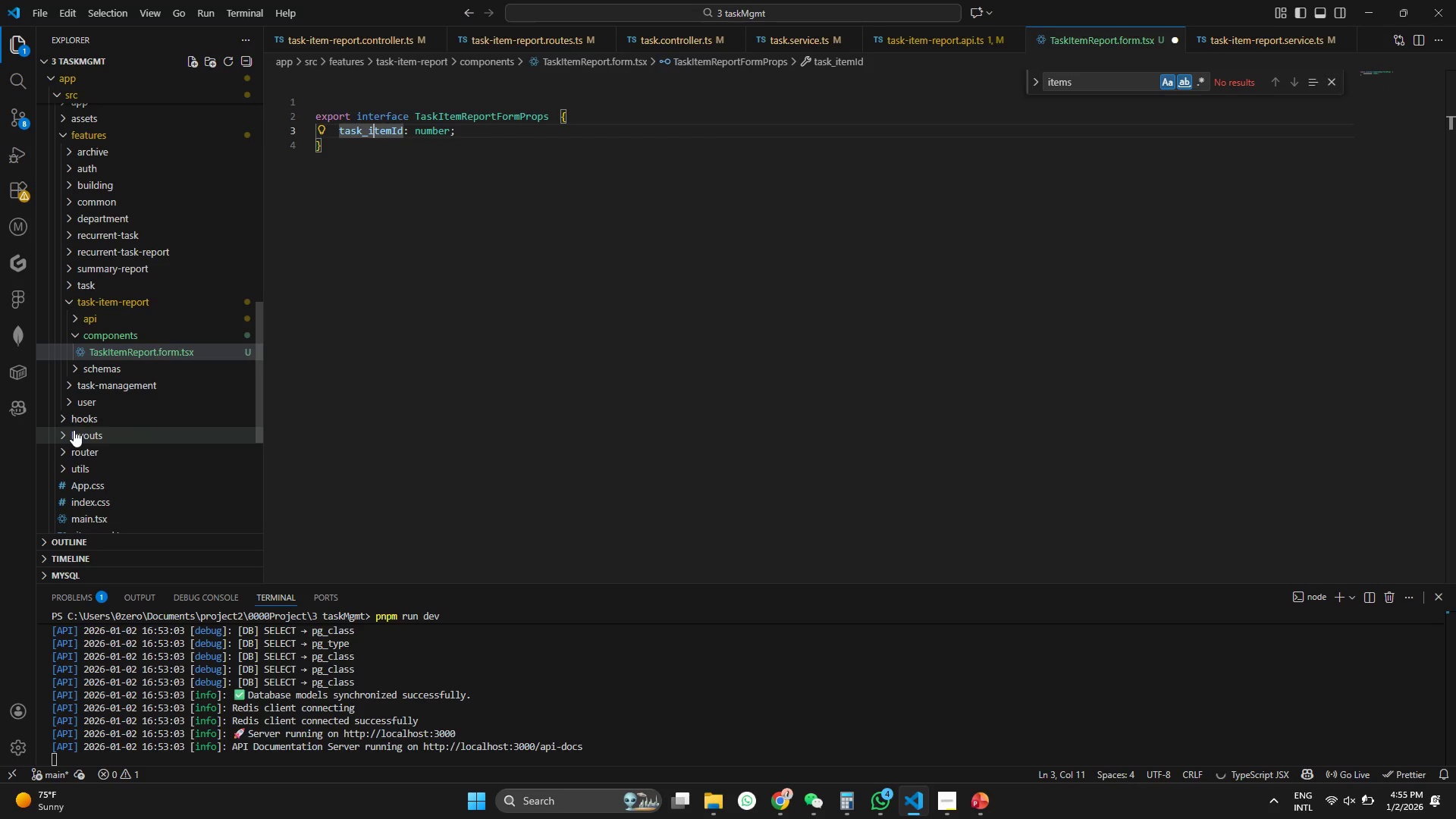 
key(ArrowLeft)
 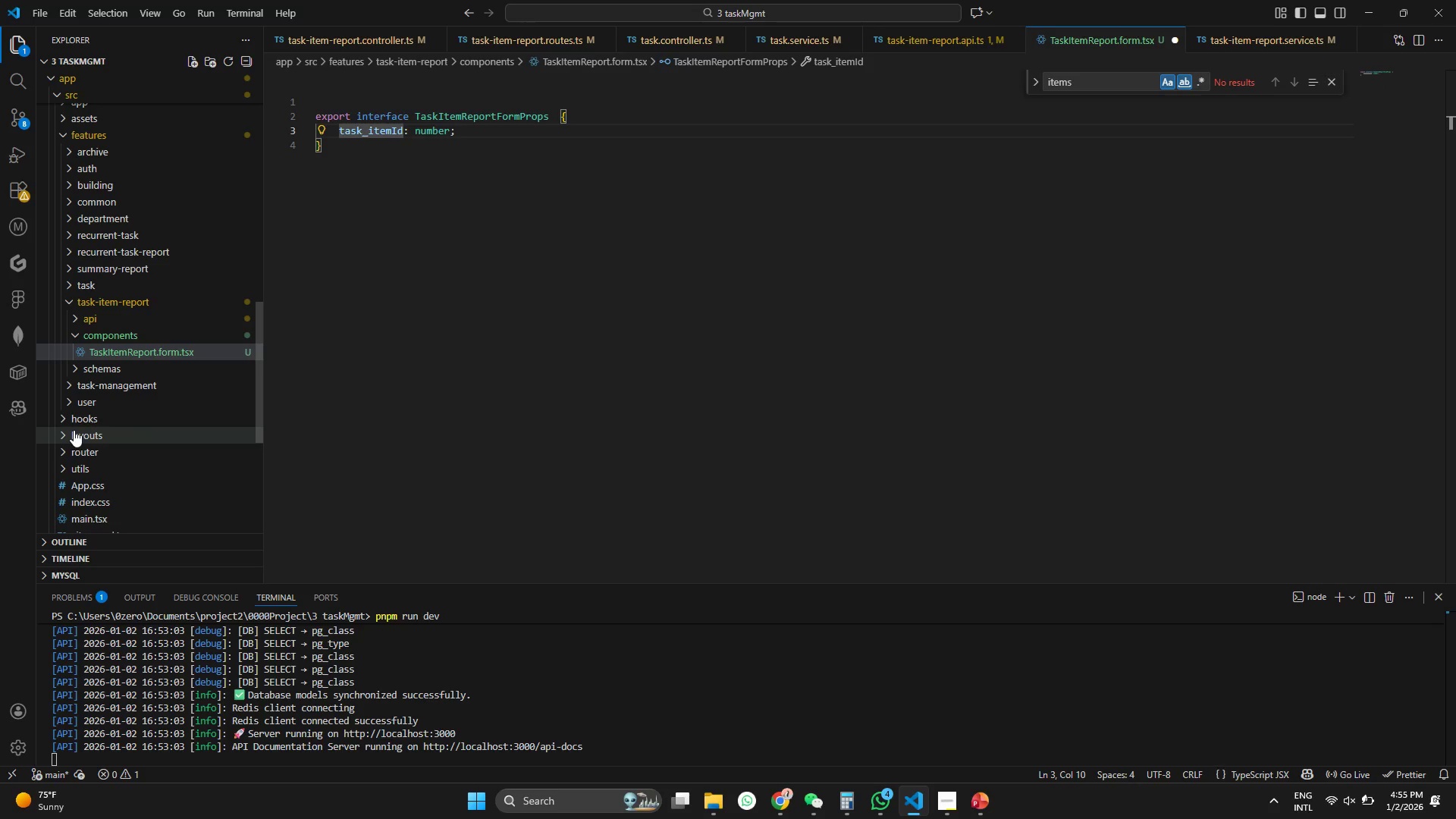 
key(Backspace)
 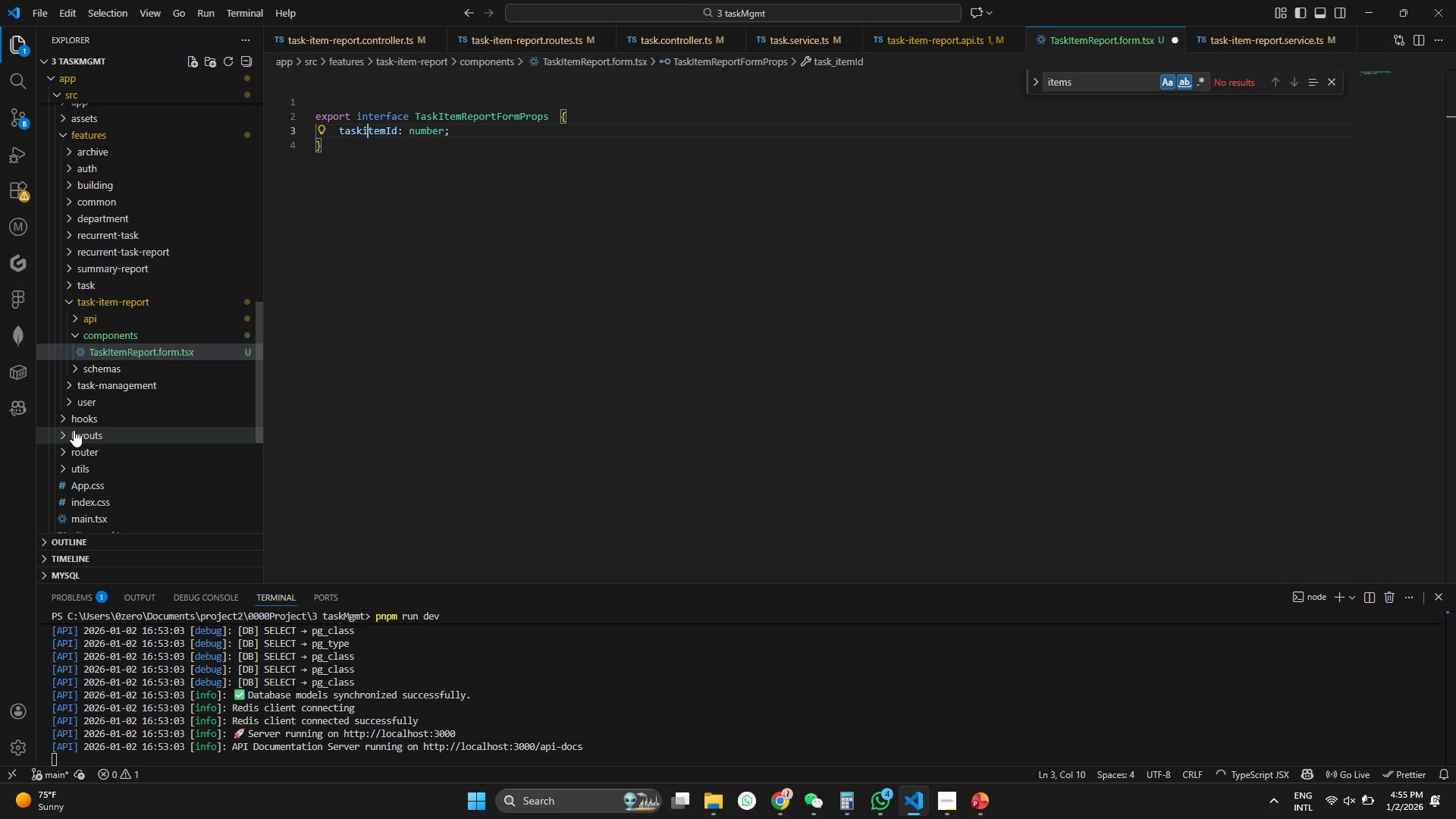 
key(ArrowRight)
 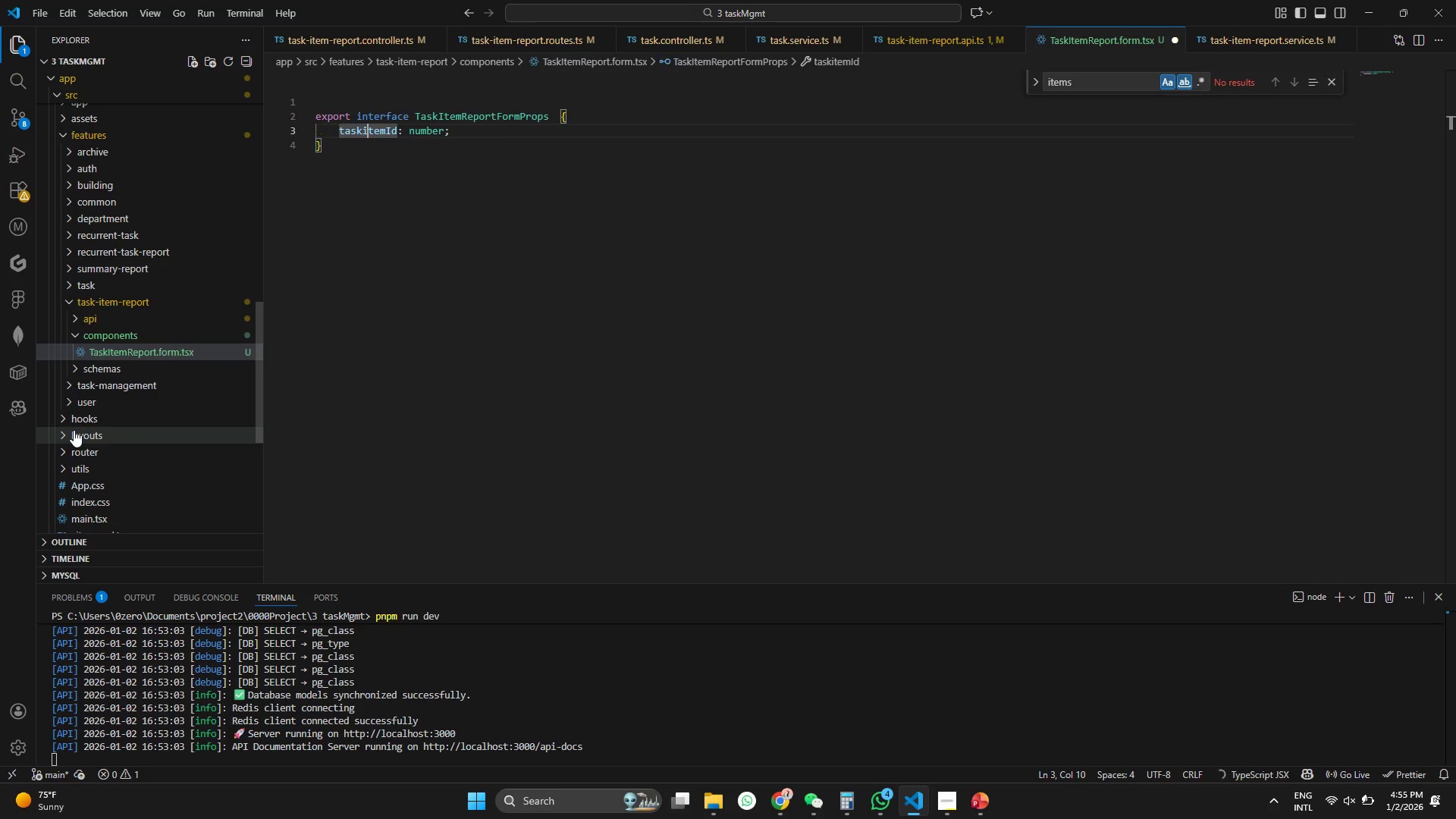 
key(Backspace)
 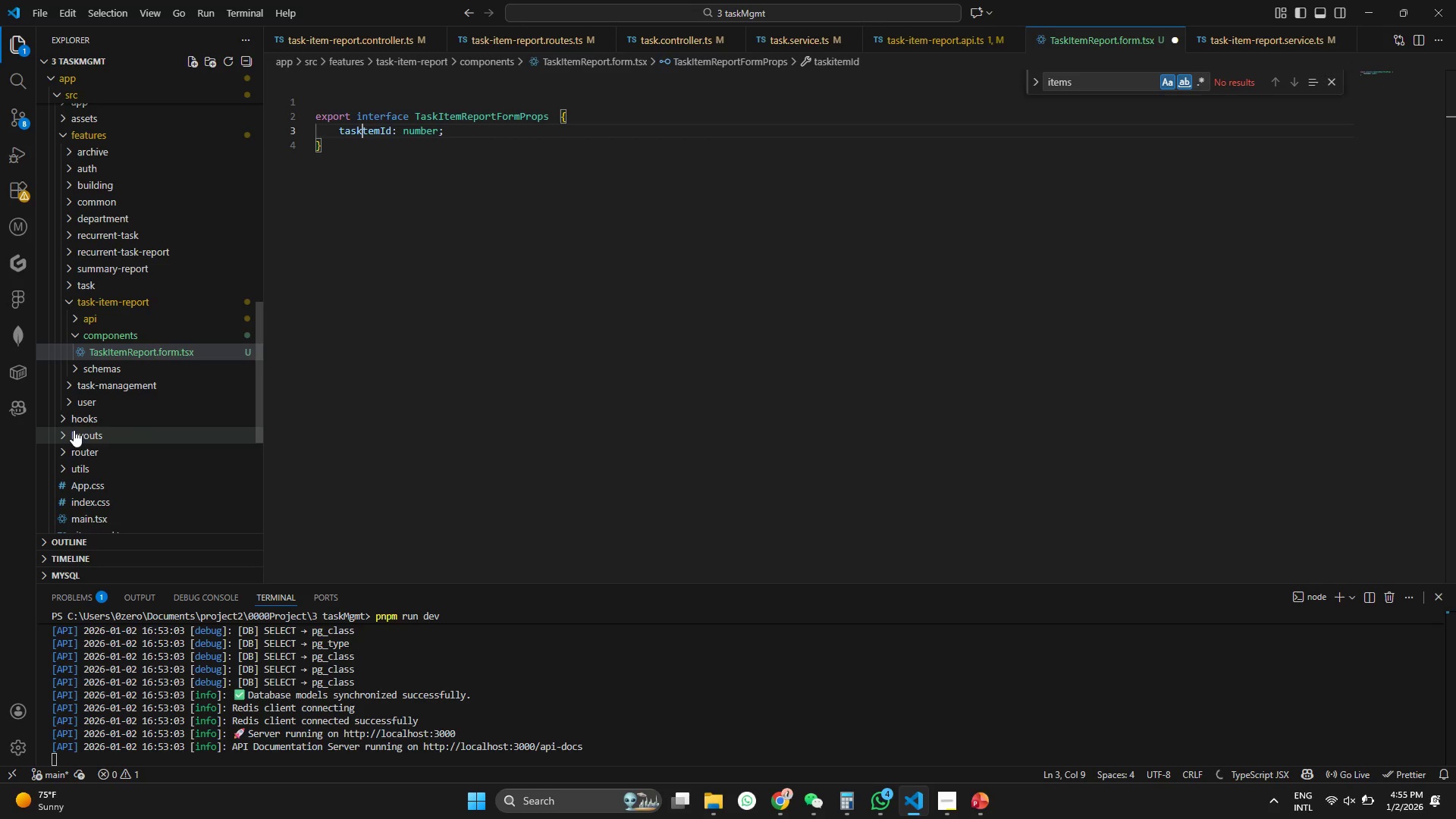 
key(Shift+I)
 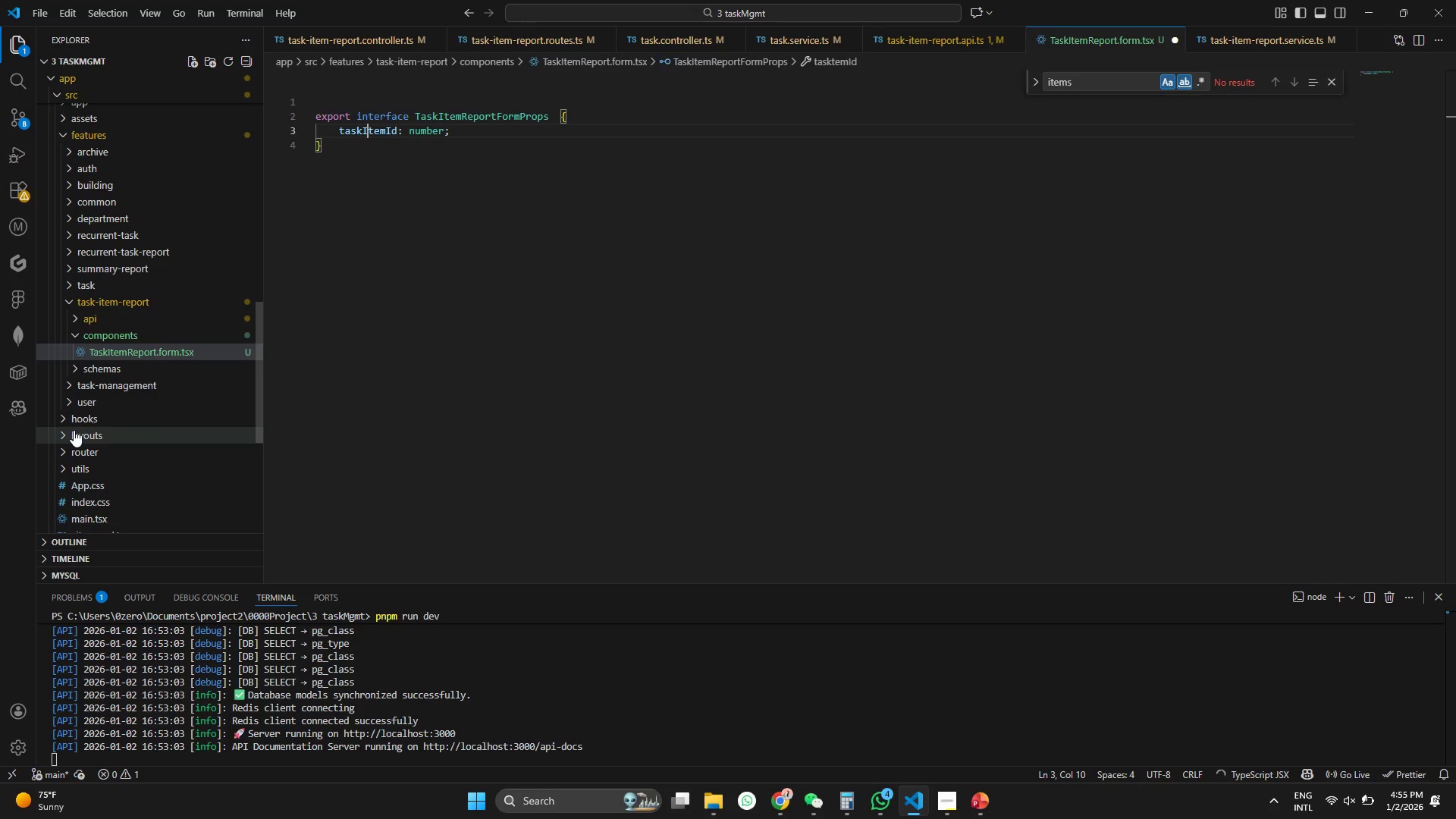 
key(Control+ControlLeft)
 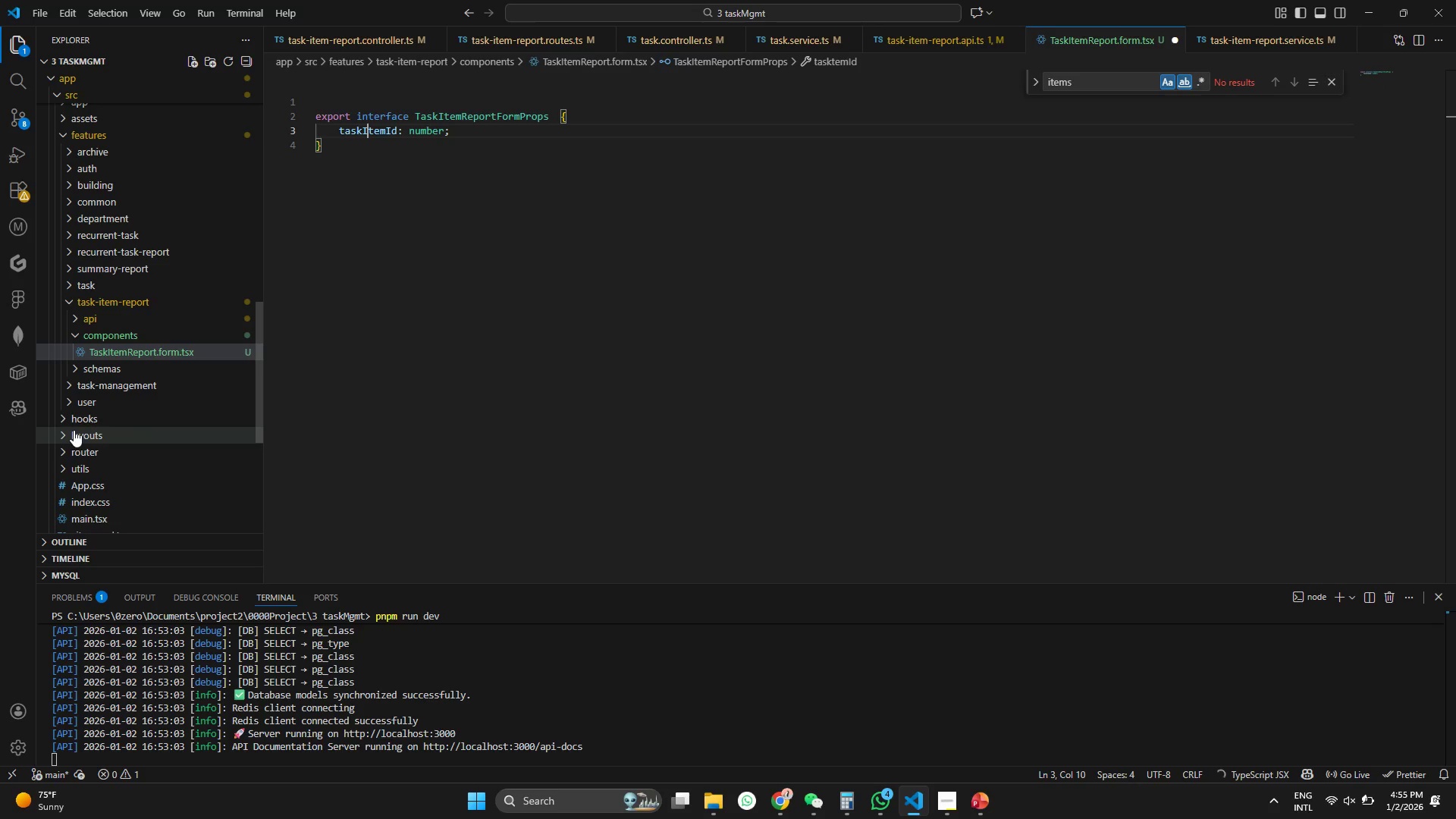 
key(Control+S)
 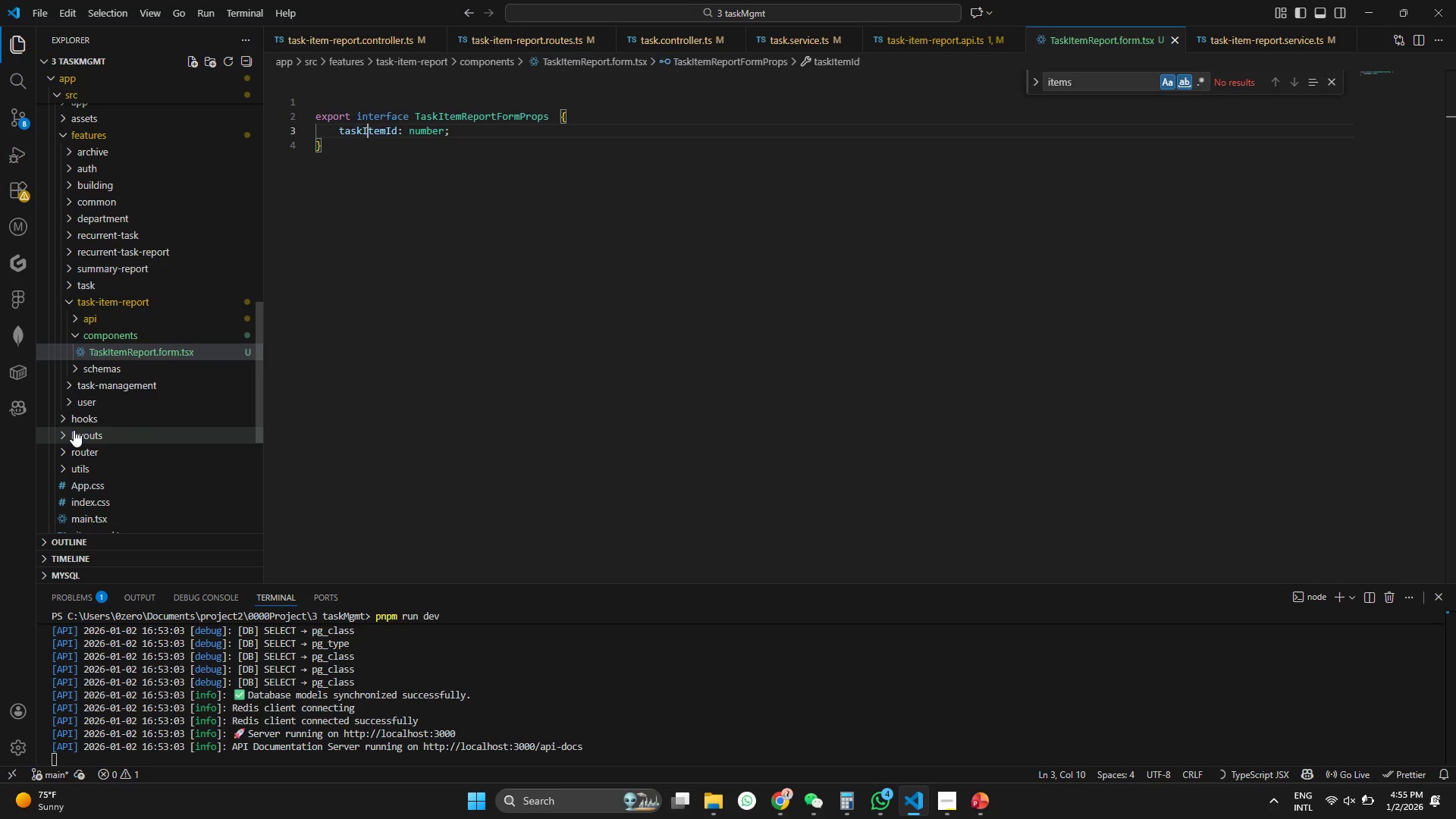 
key(ArrowRight)
 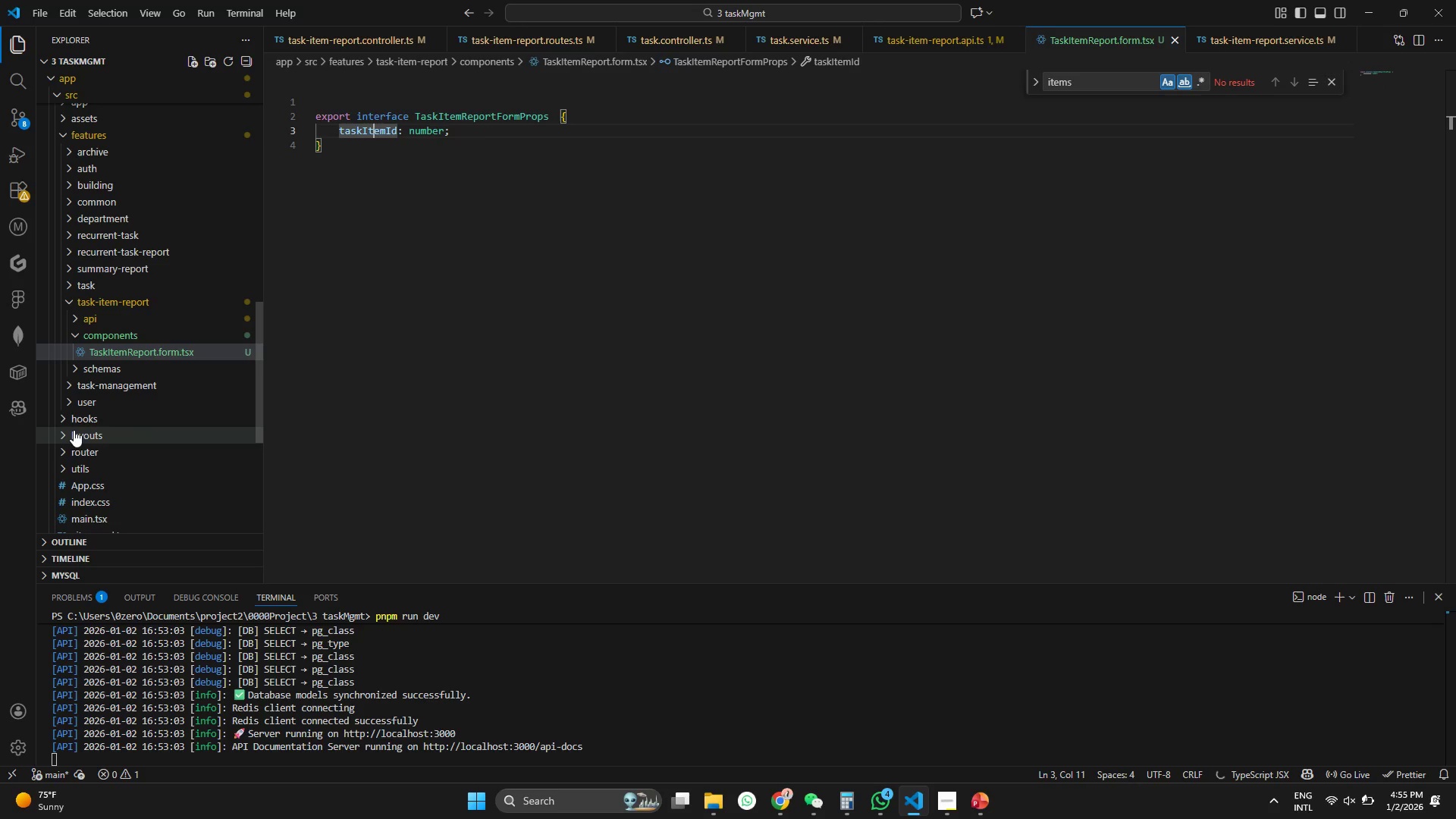 
hold_key(key=ArrowRight, duration=0.78)
 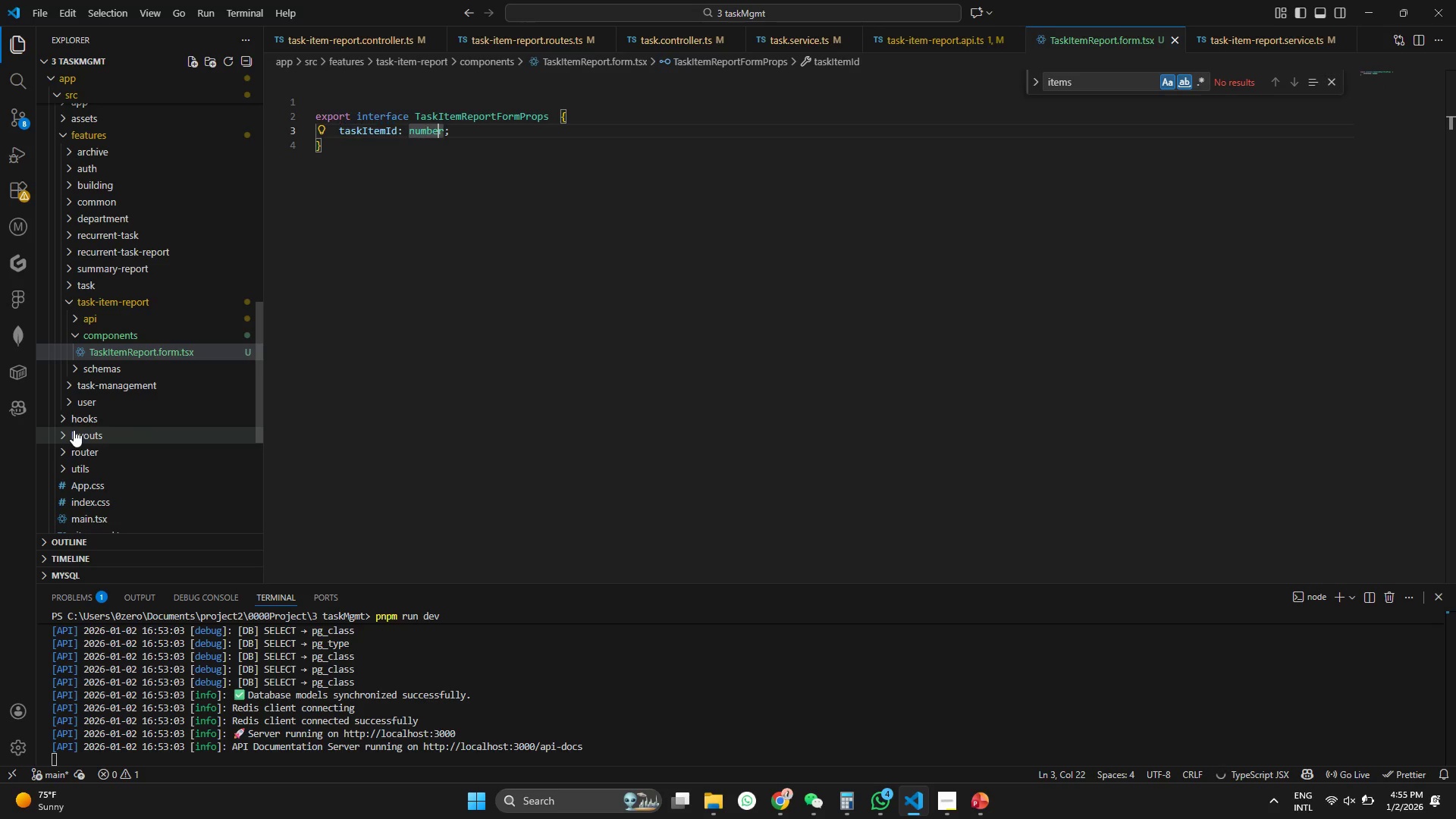 
key(ArrowRight)
 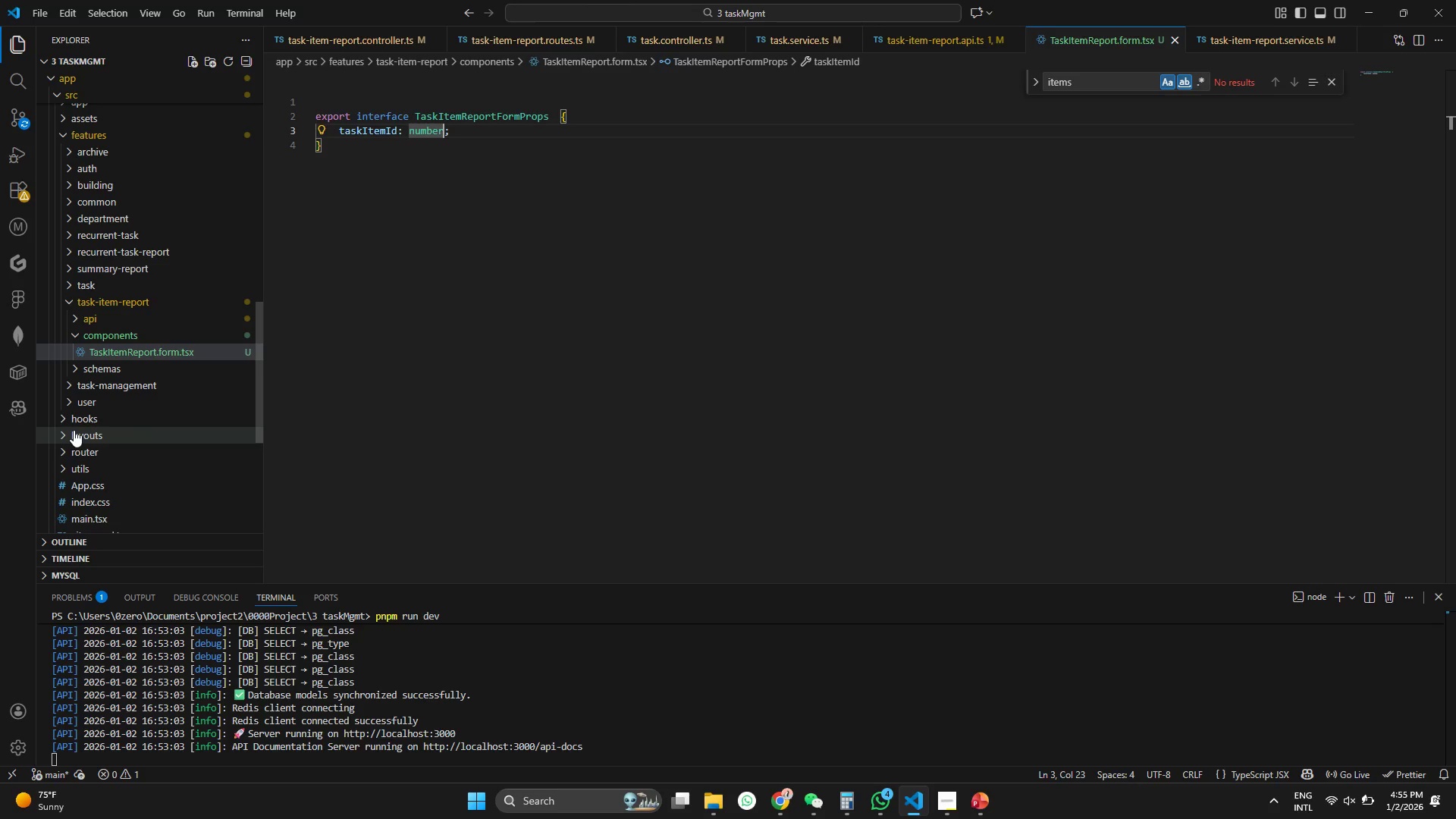 
key(ArrowRight)
 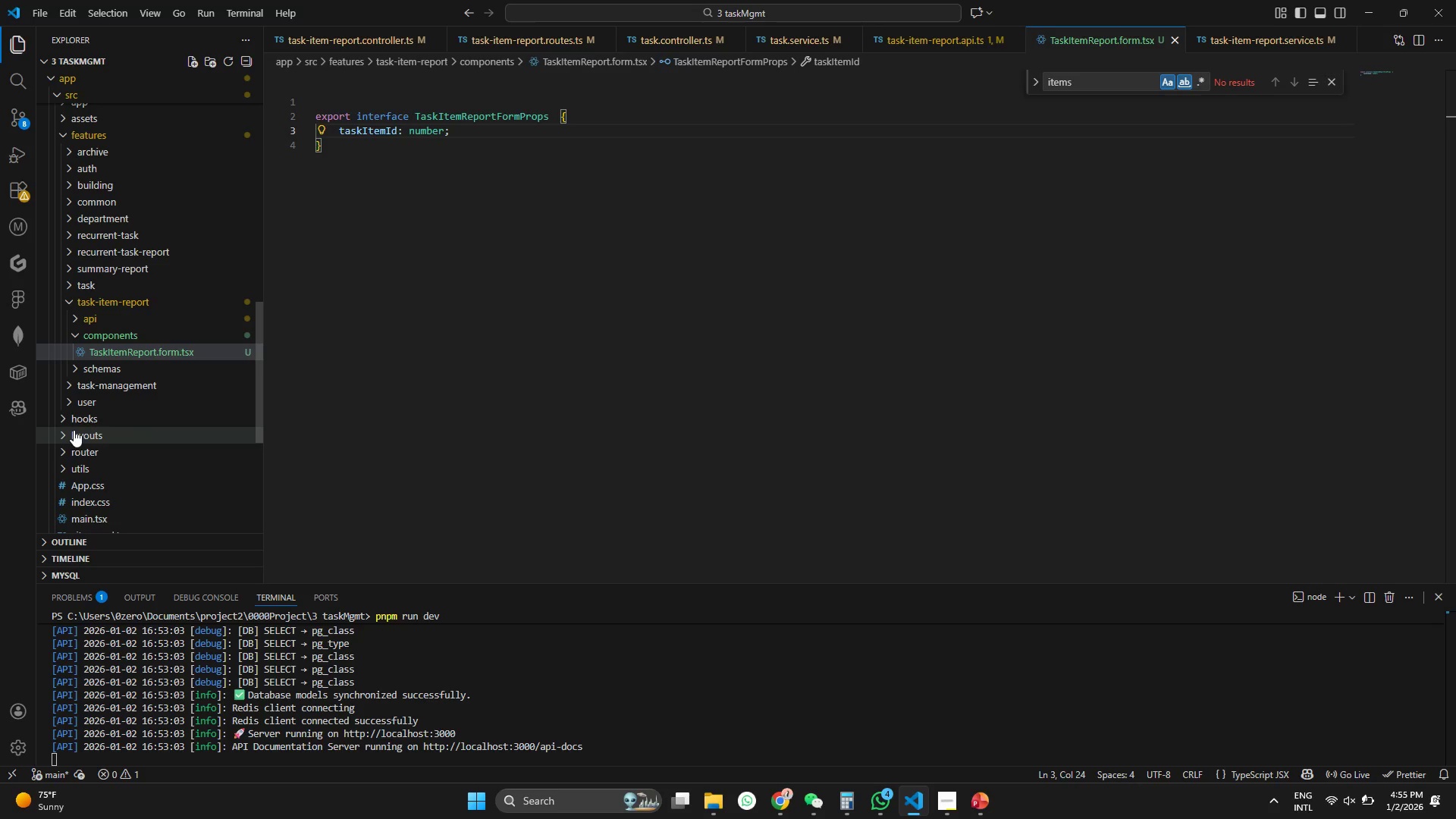 
key(Enter)
 